 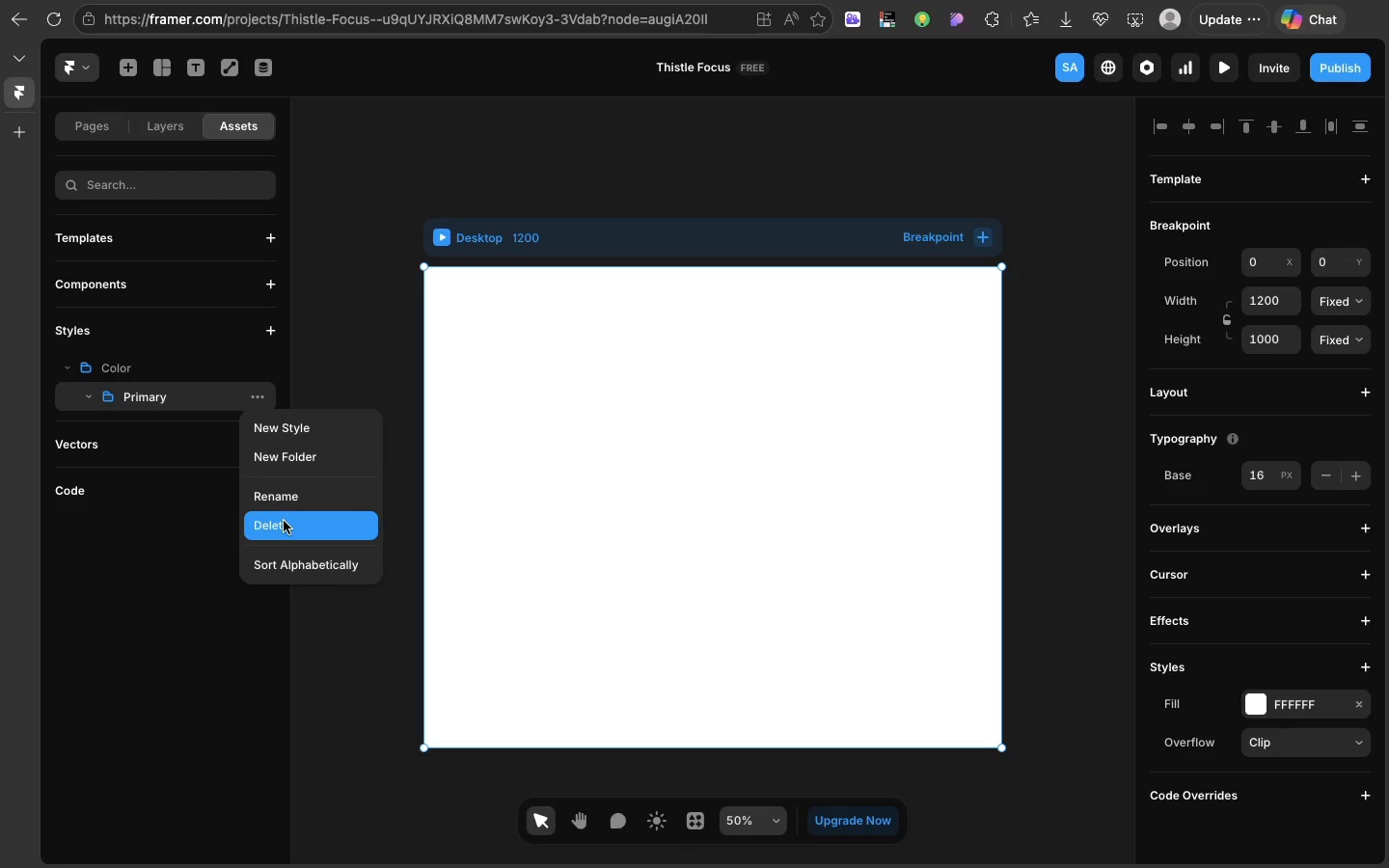 
left_click([283, 529])
 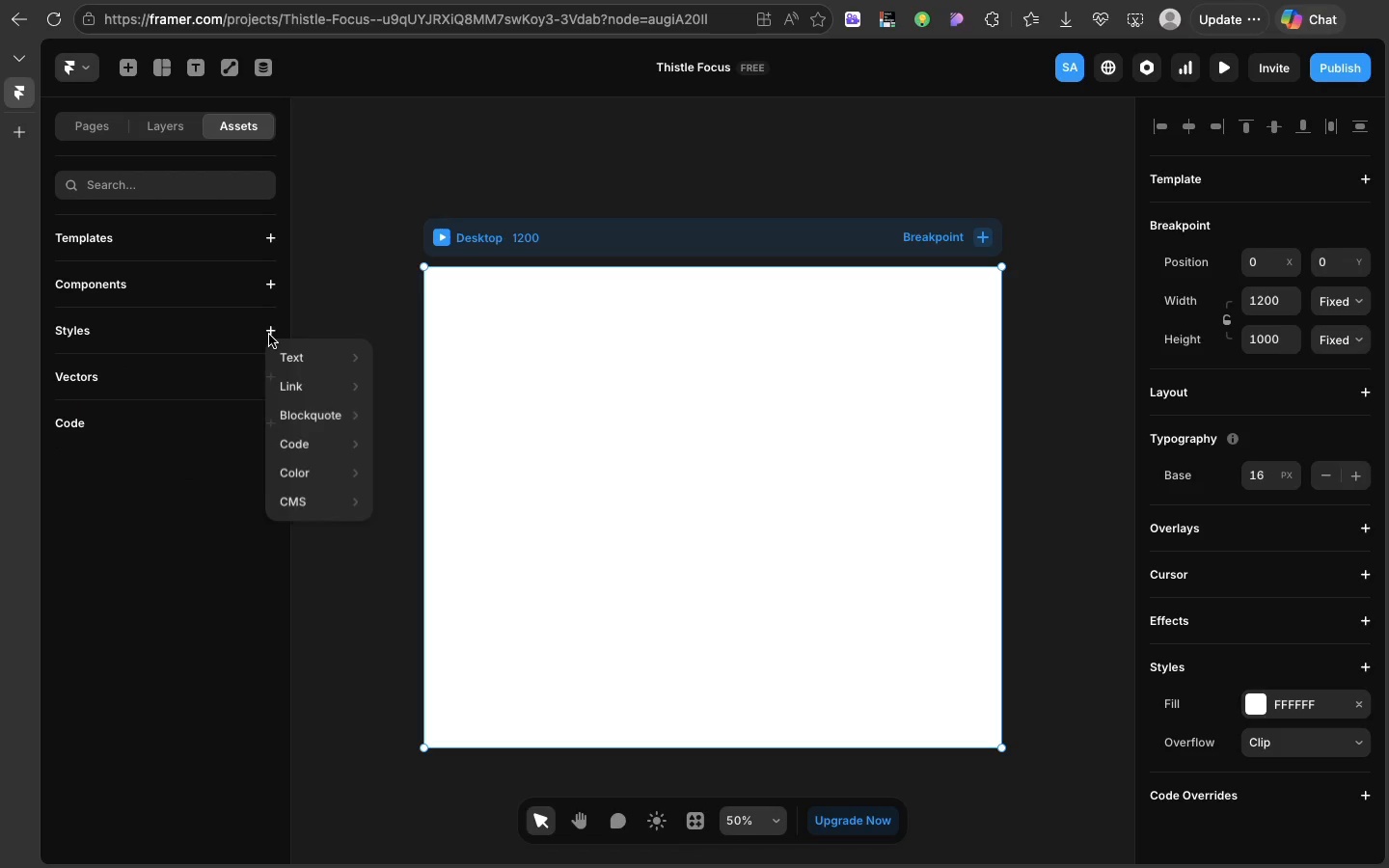 
left_click([269, 335])
 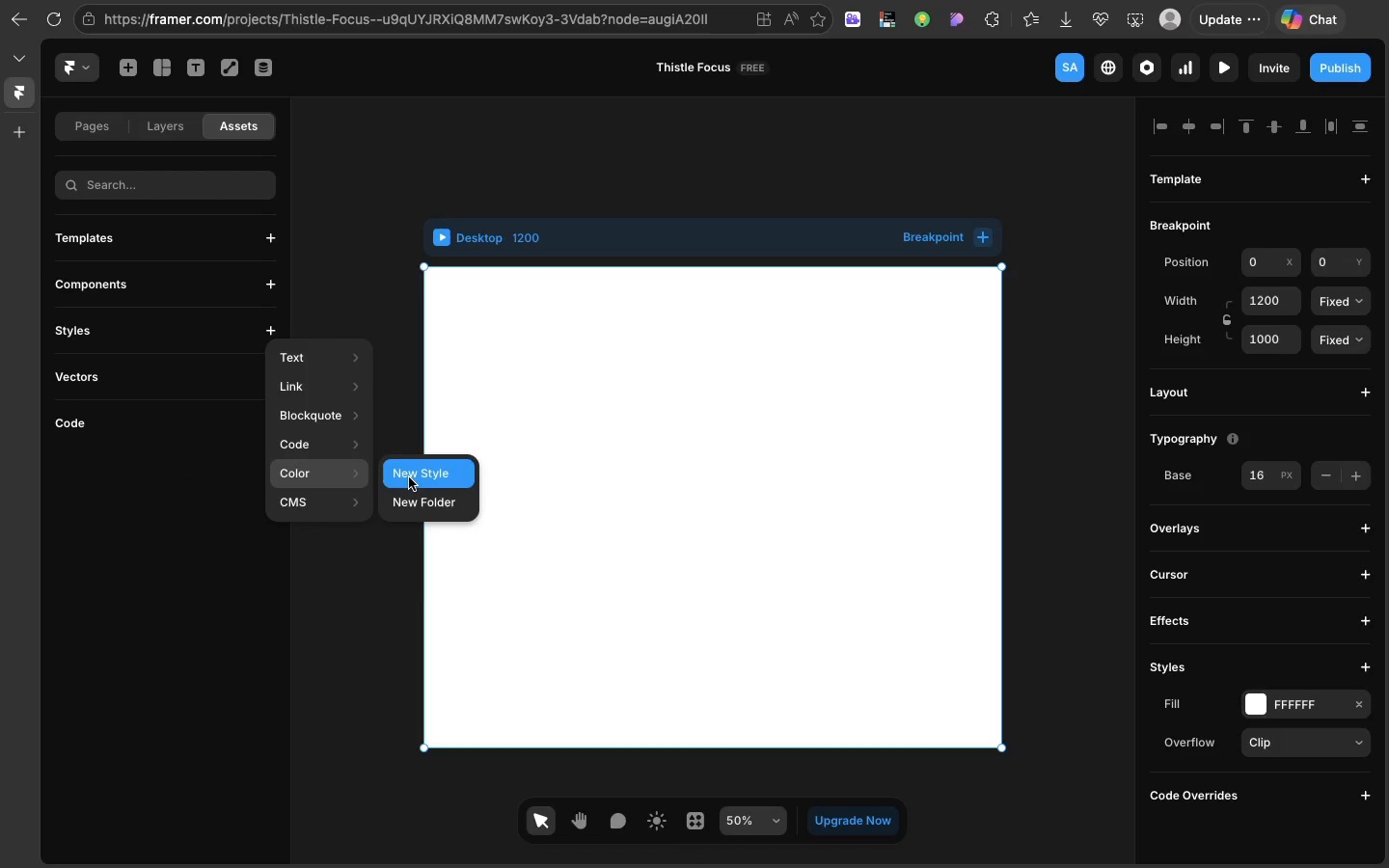 
left_click([409, 477])
 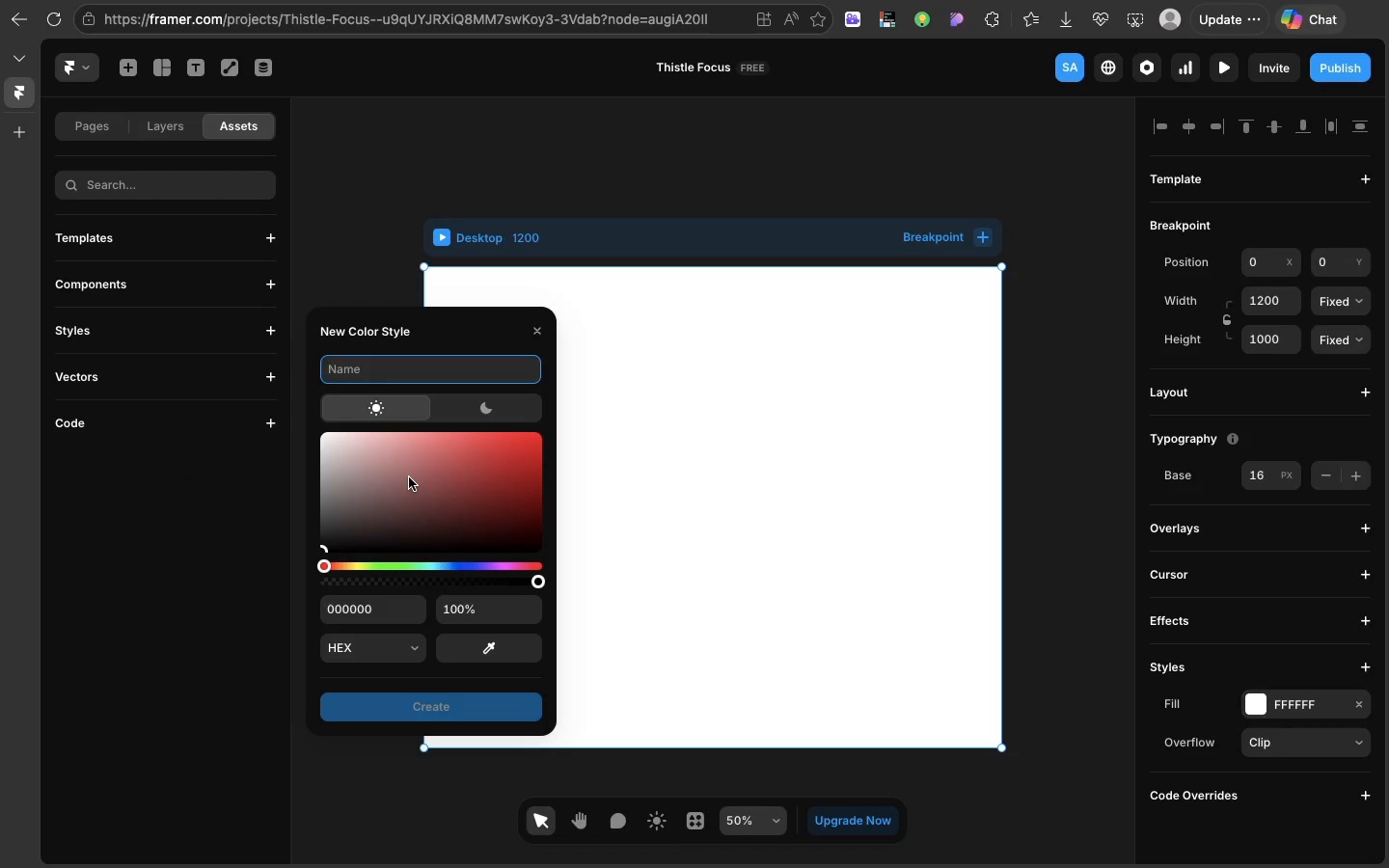 
type(Primary/Nav)
 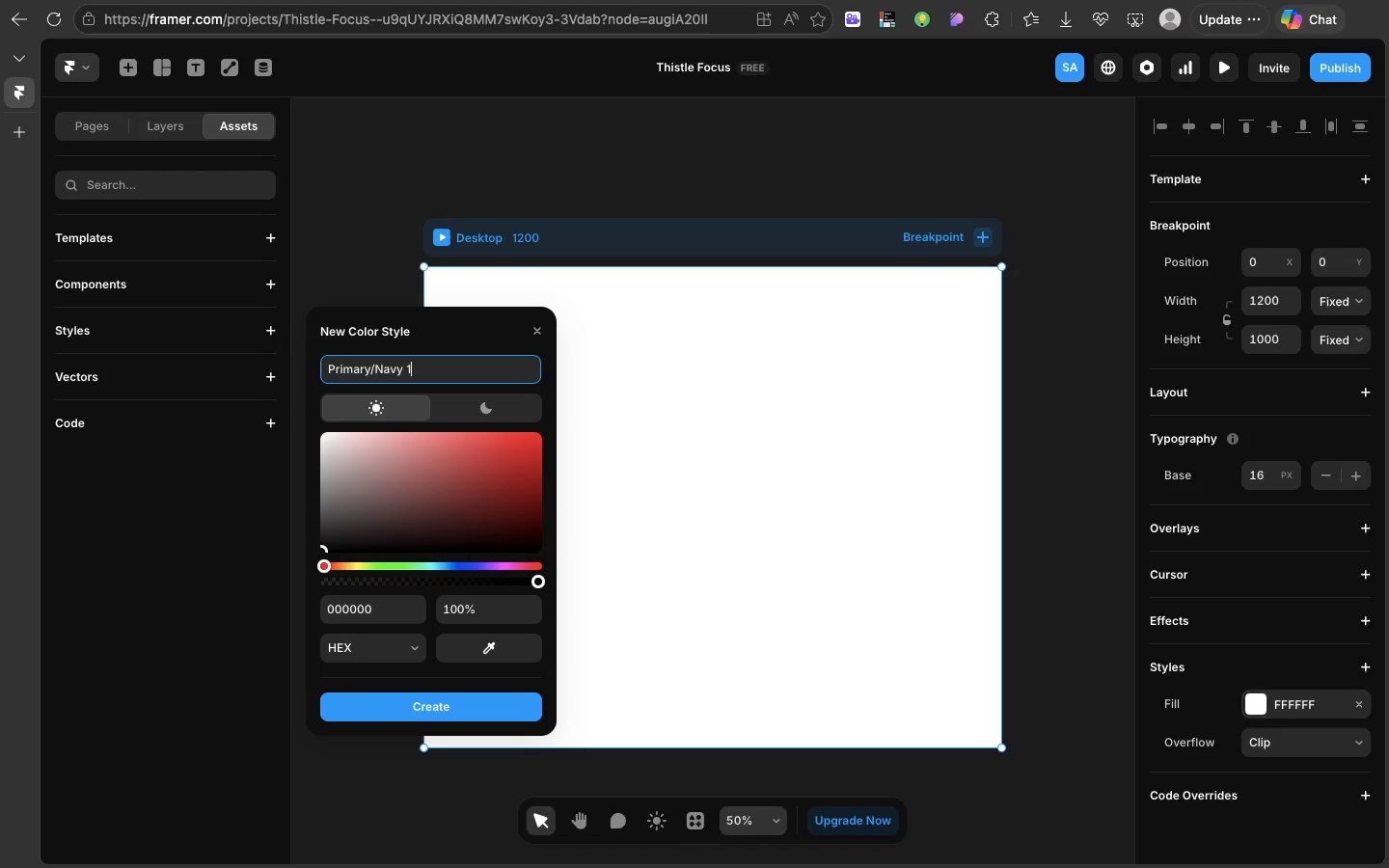 
 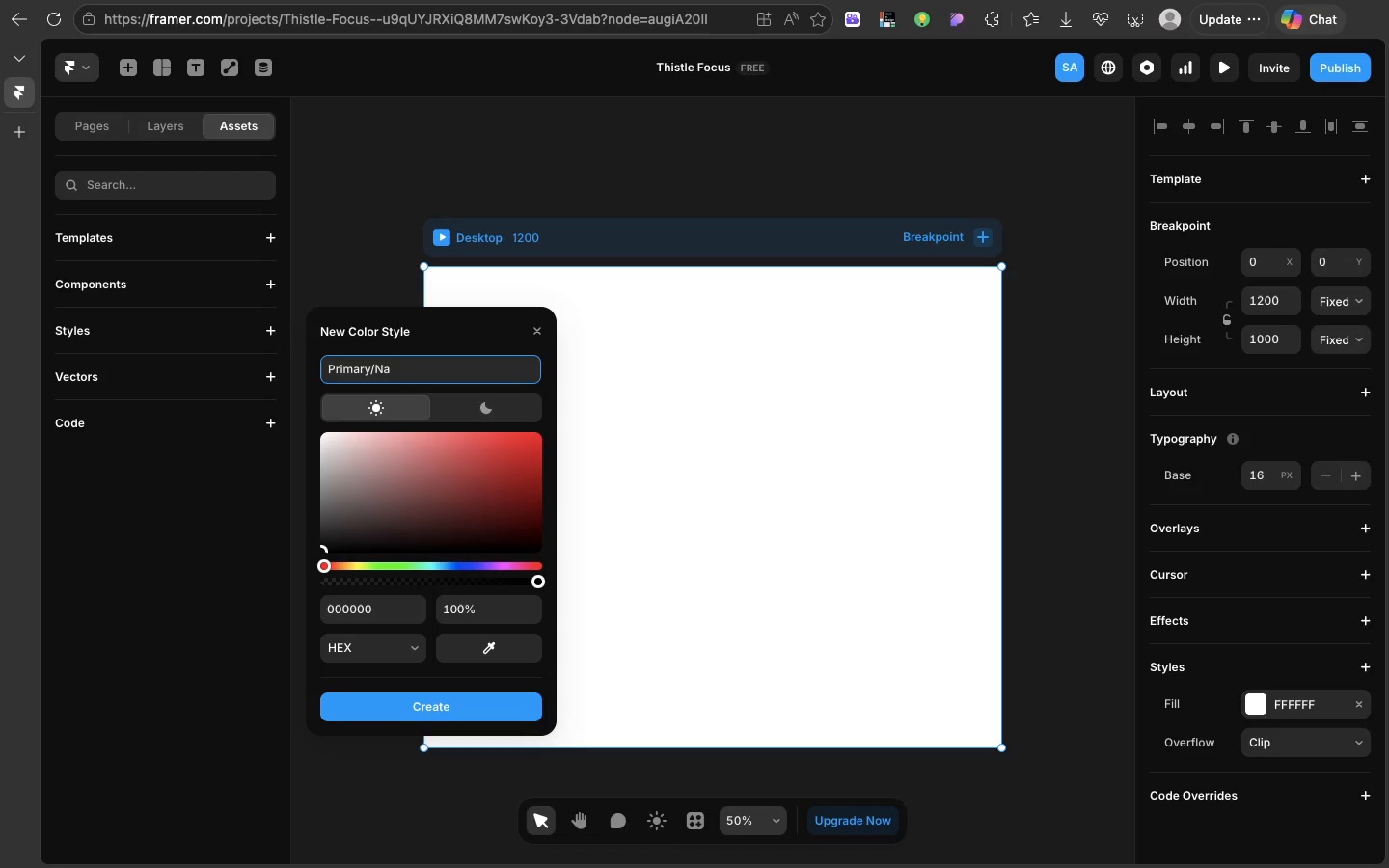 
key(Y)
 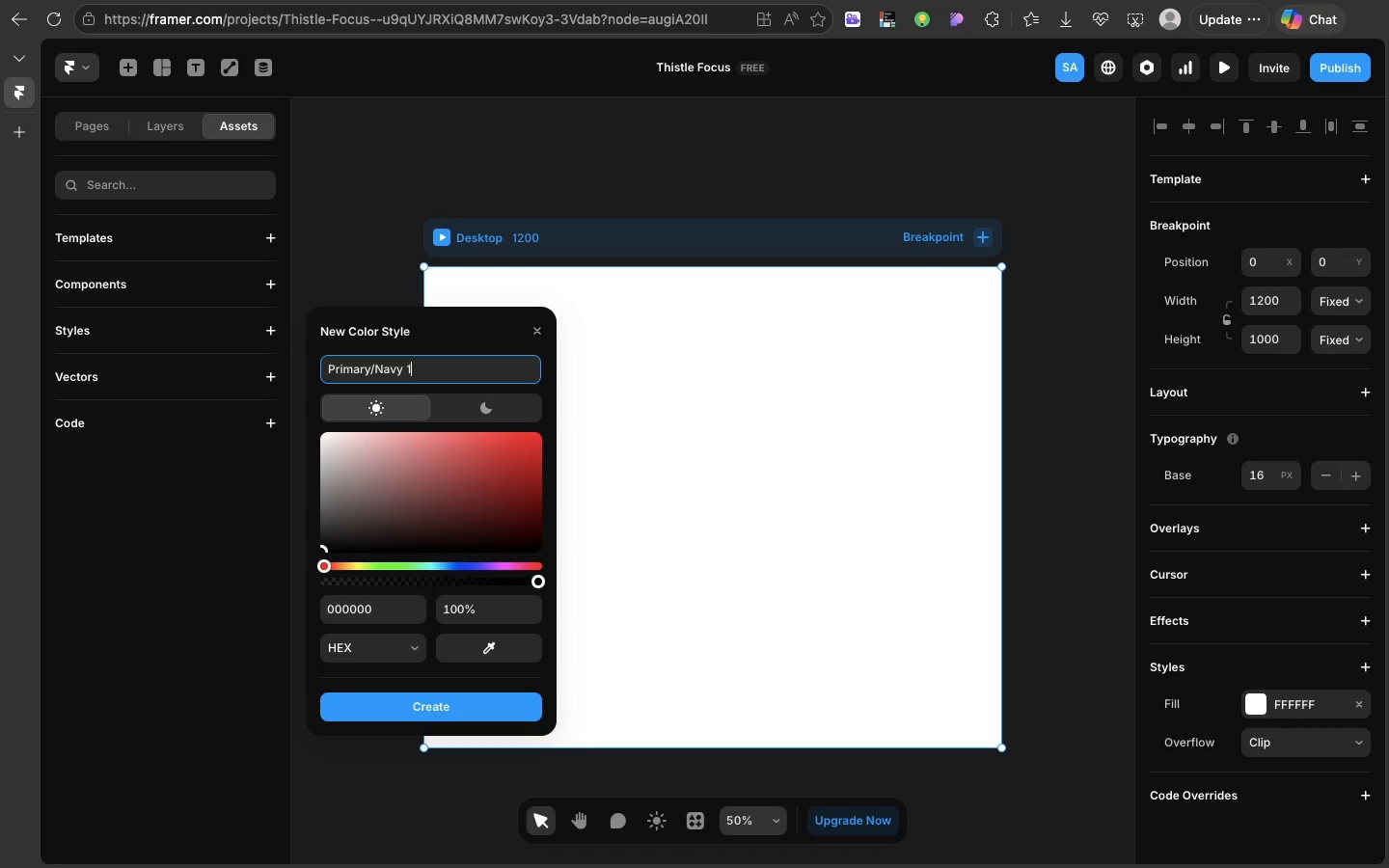 
key(Space)
 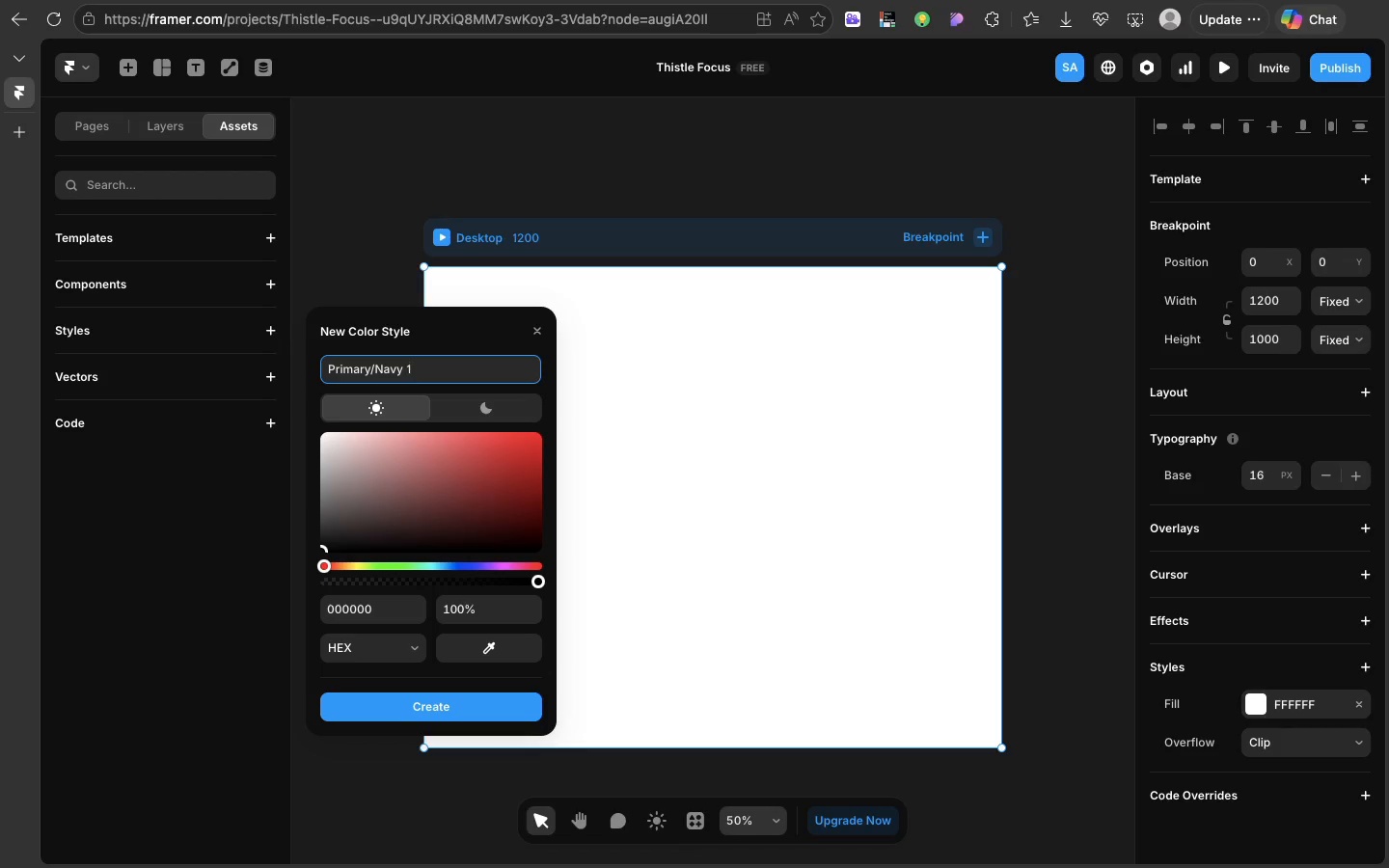 
key(1)
 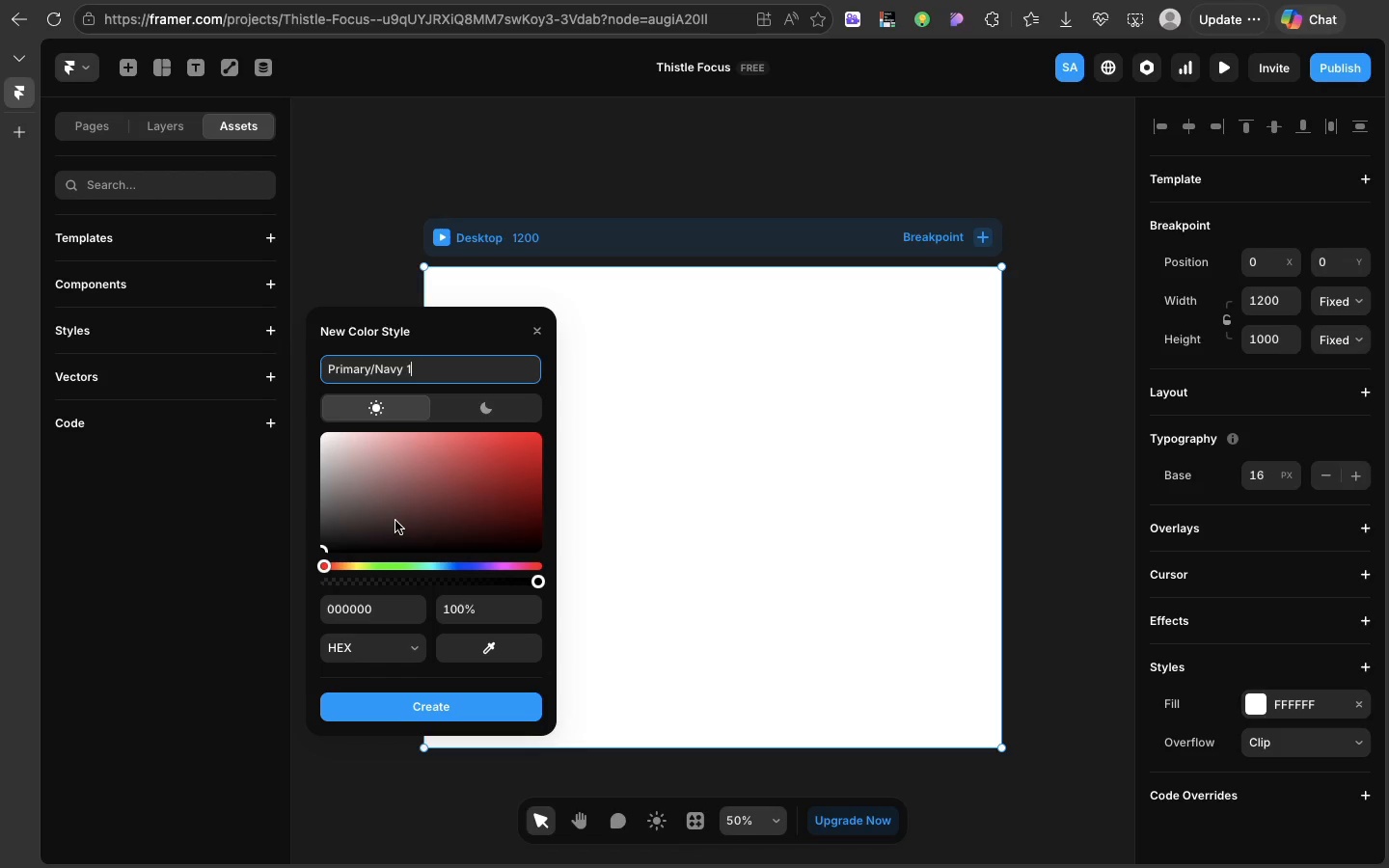 
key(Backspace)
type(50)
key(Backspace)
key(Backspace)
 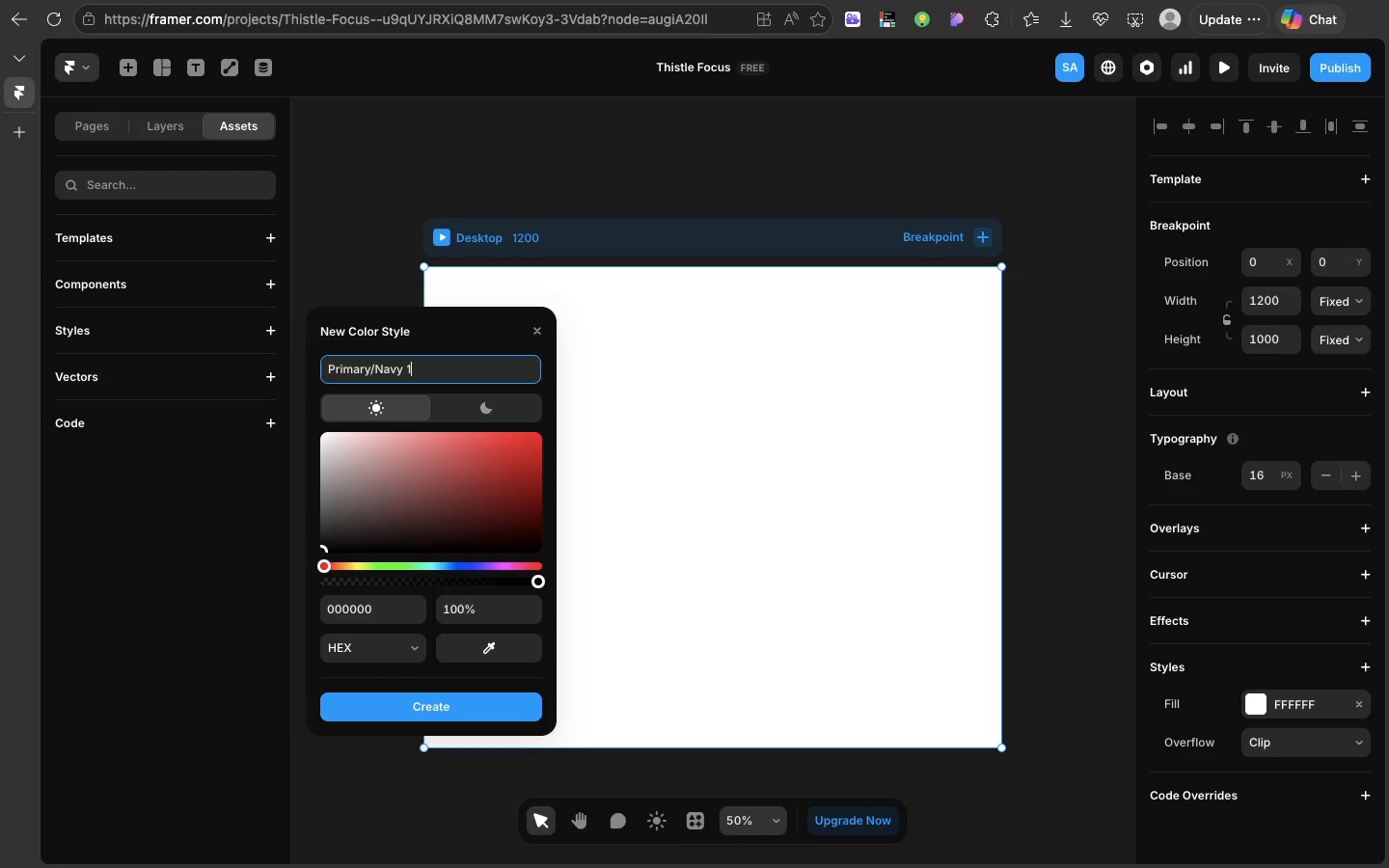 
key(1)
 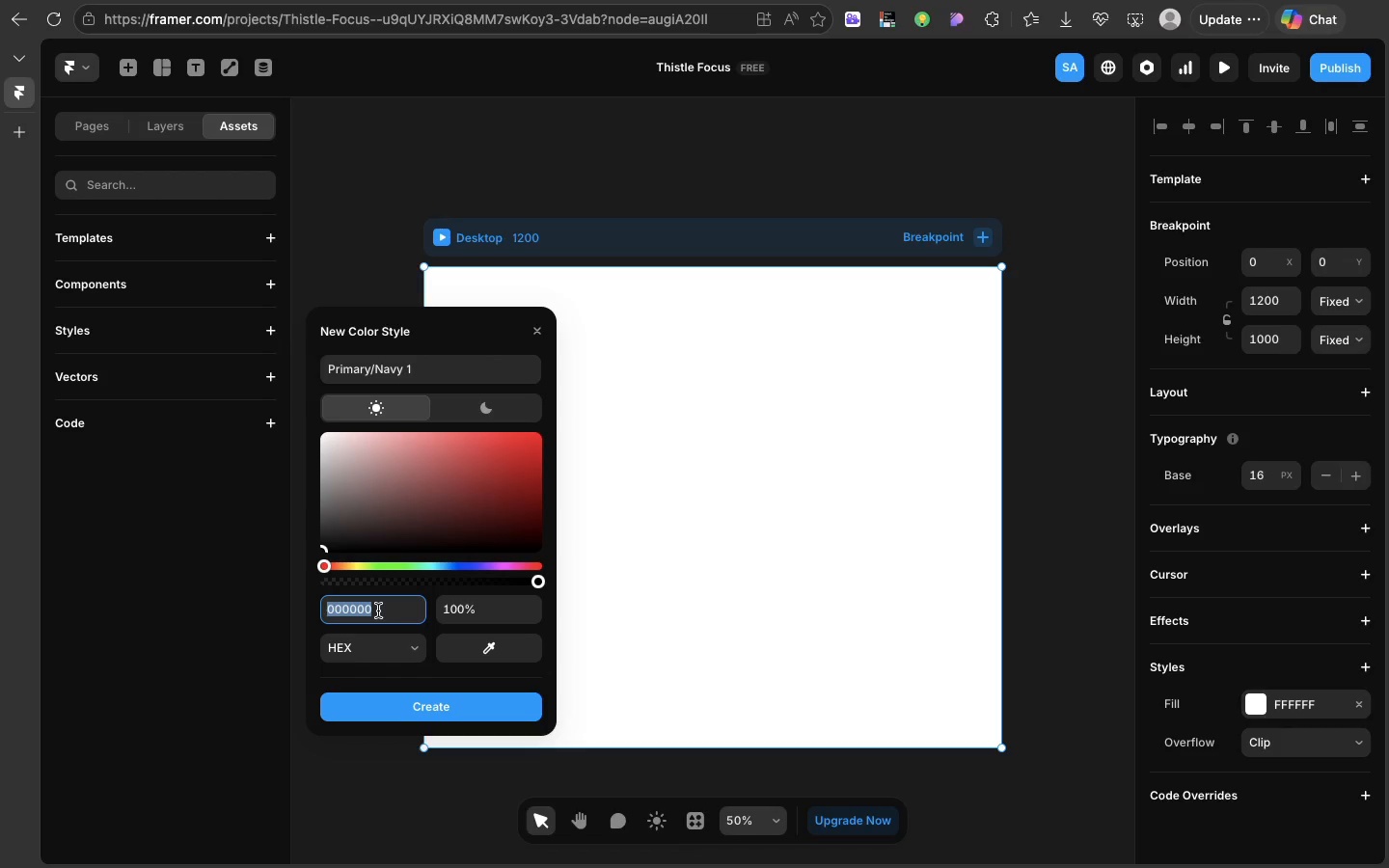 
double_click([378, 610])
 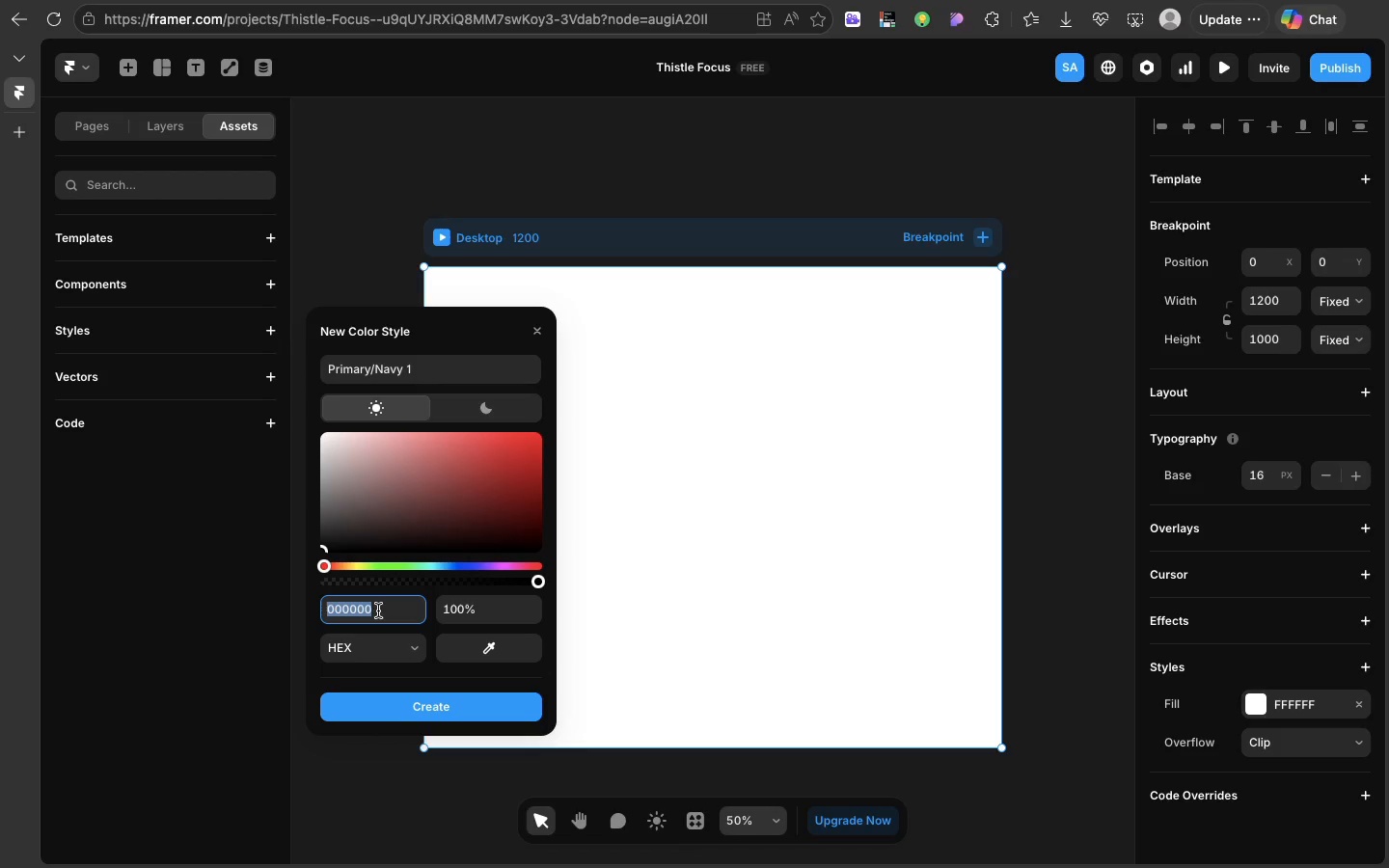 
type(111c3)
 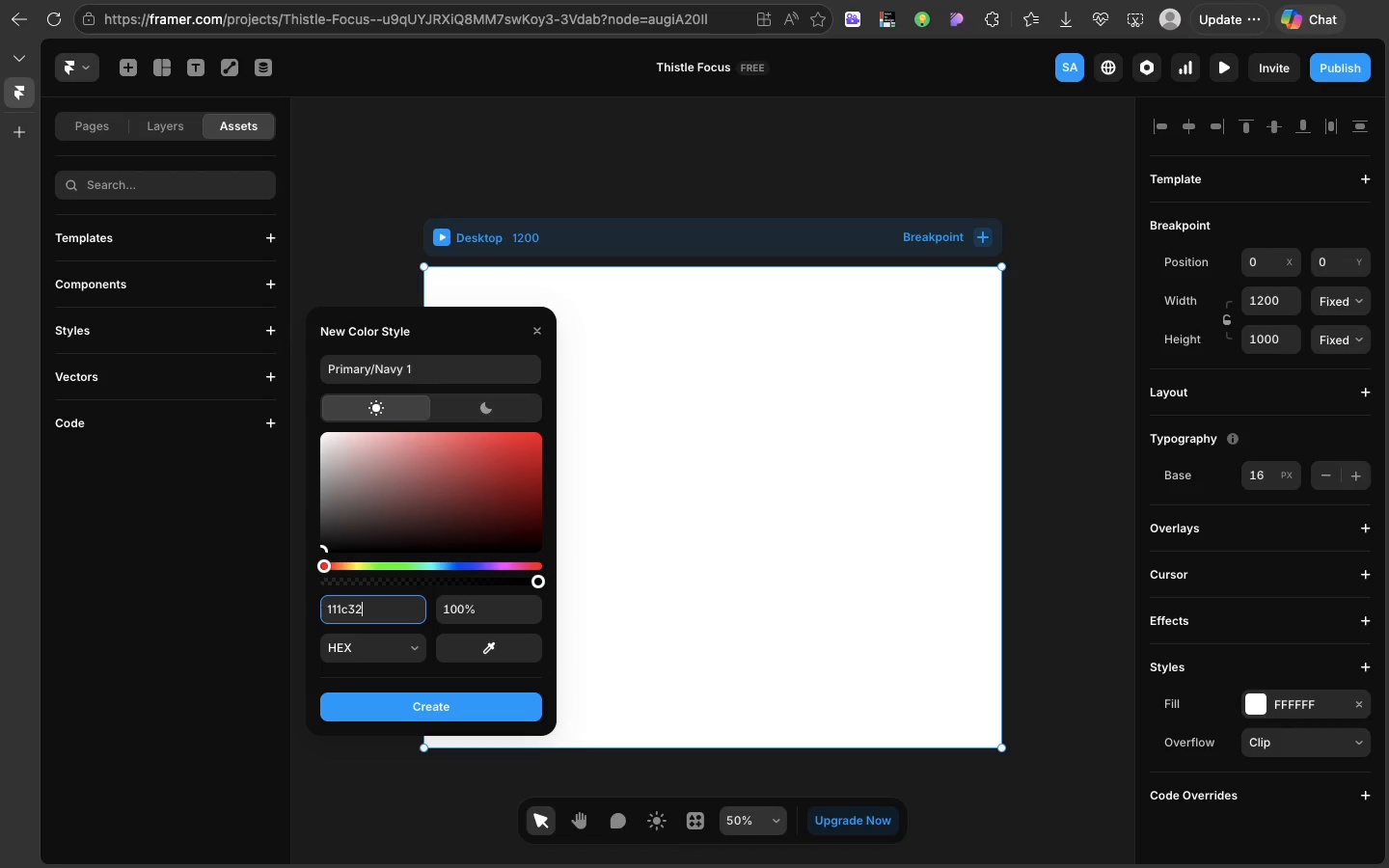 
key(2)
 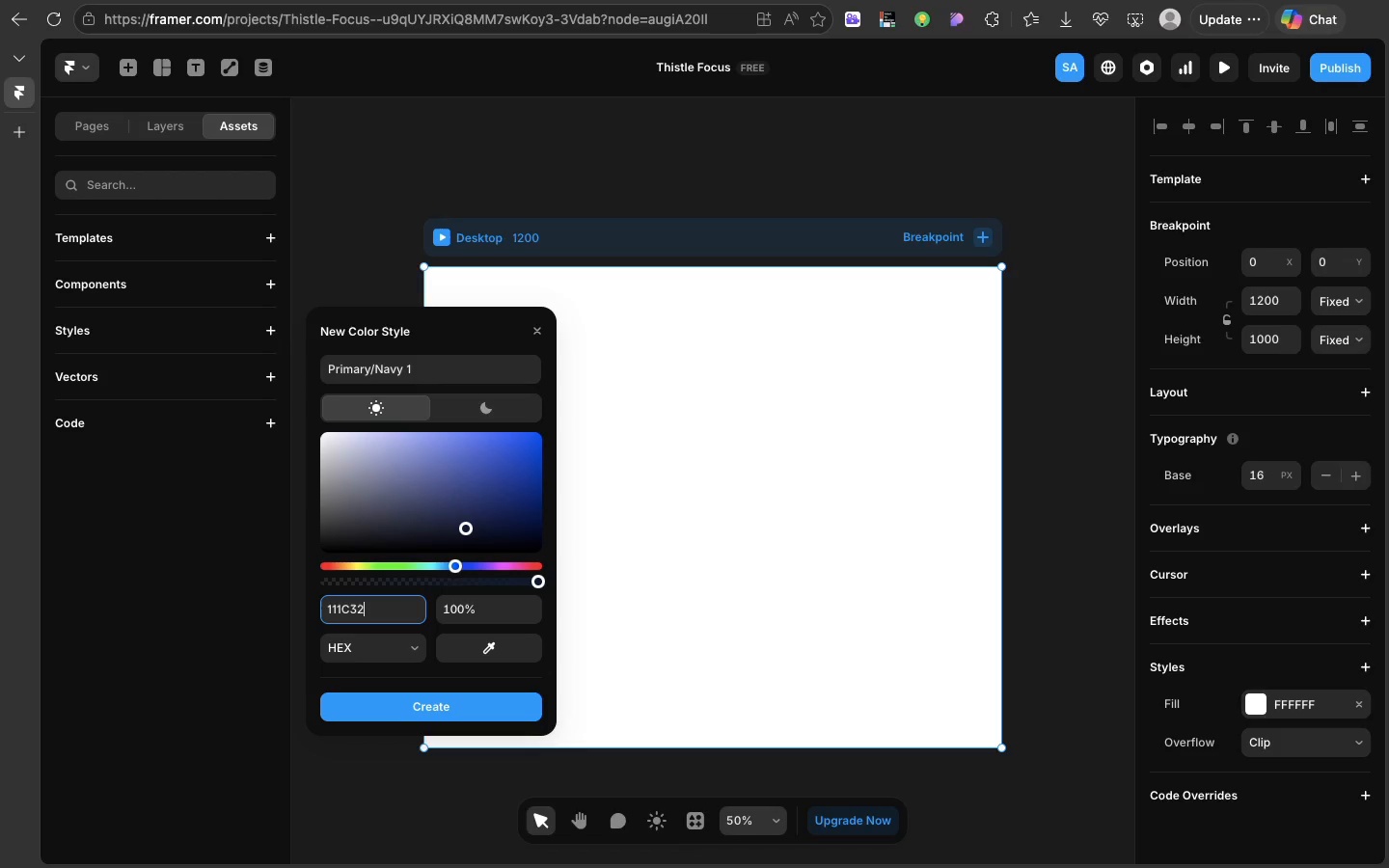 
key(Enter)
 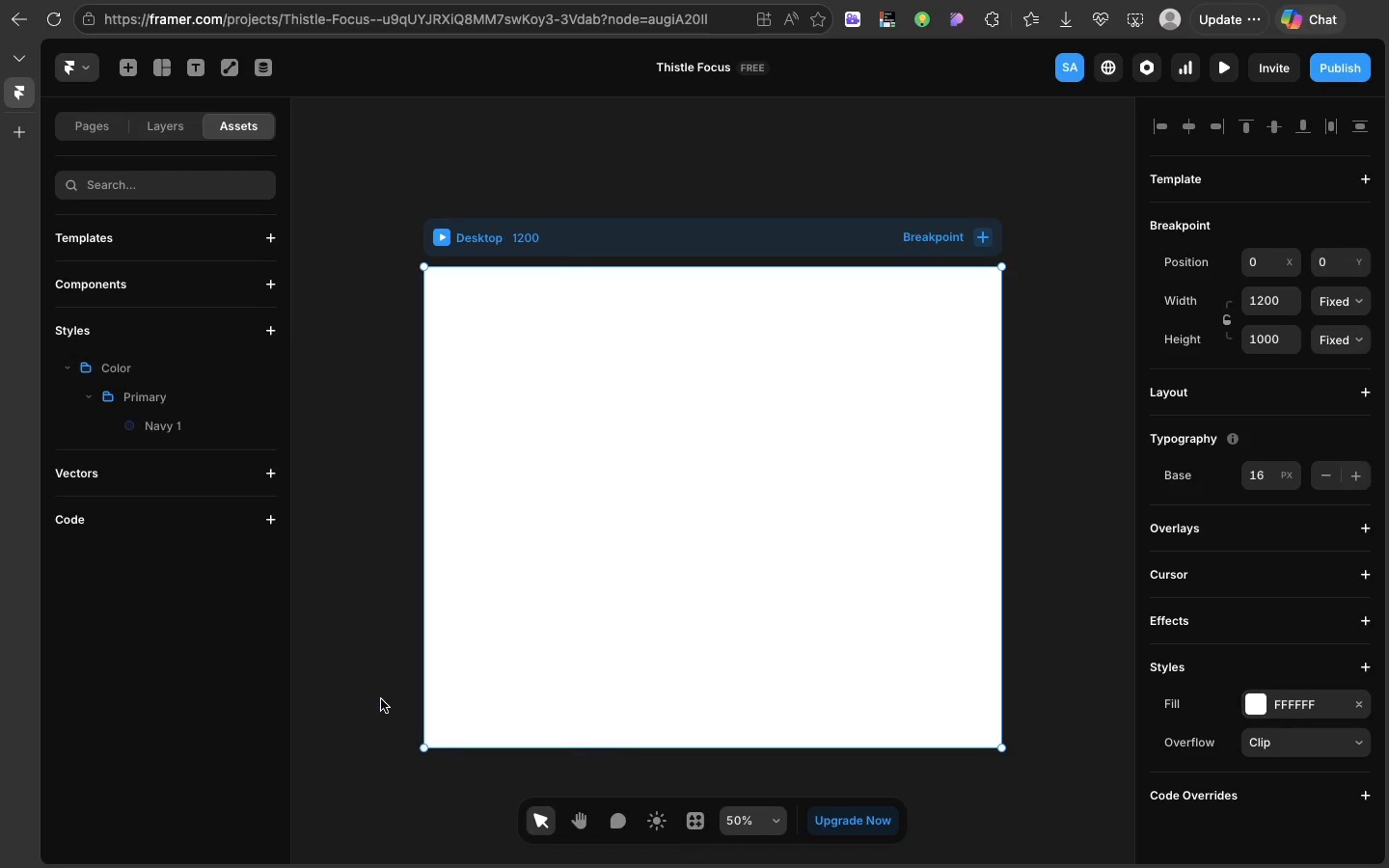 
left_click([381, 699])
 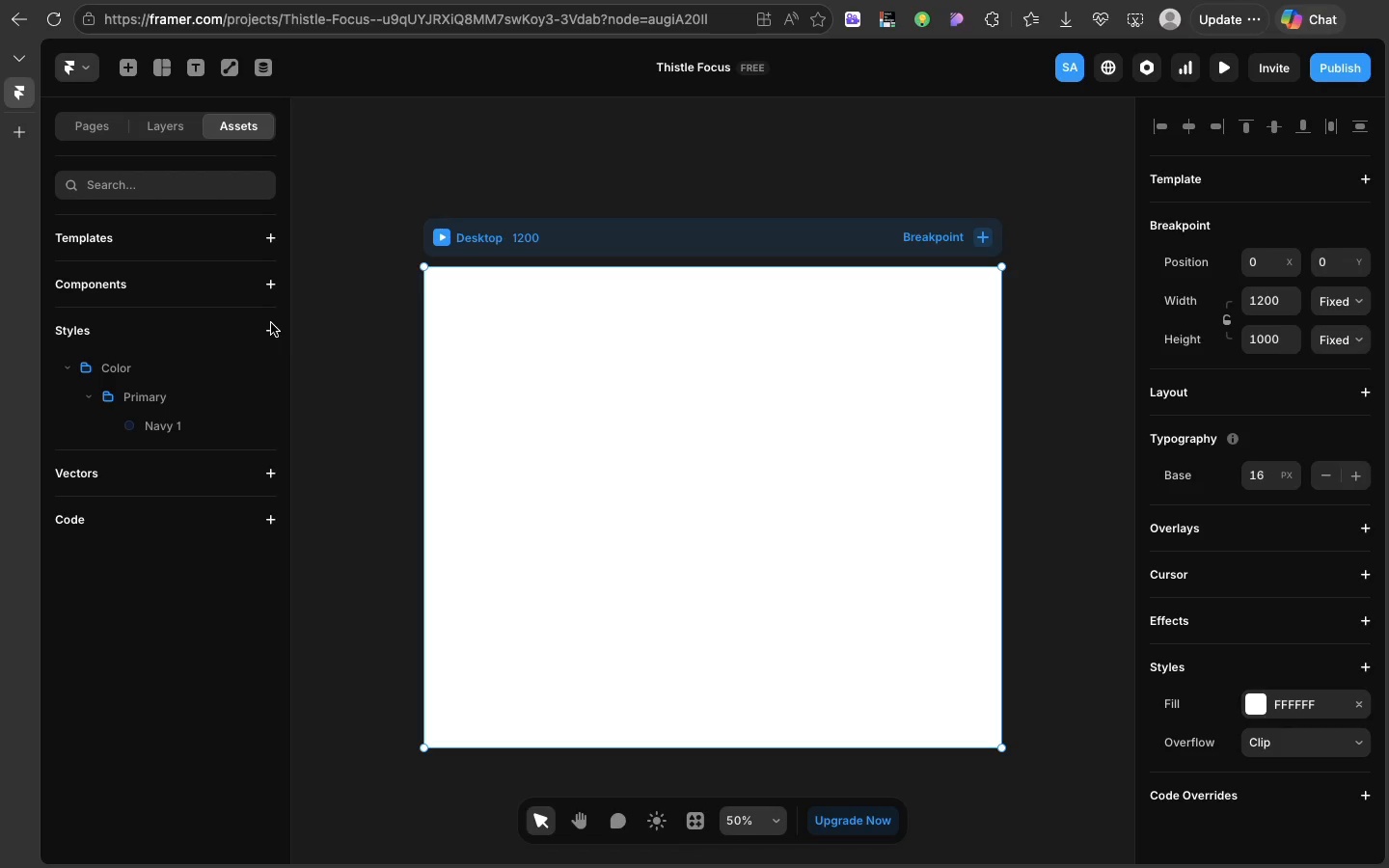 
left_click([271, 323])
 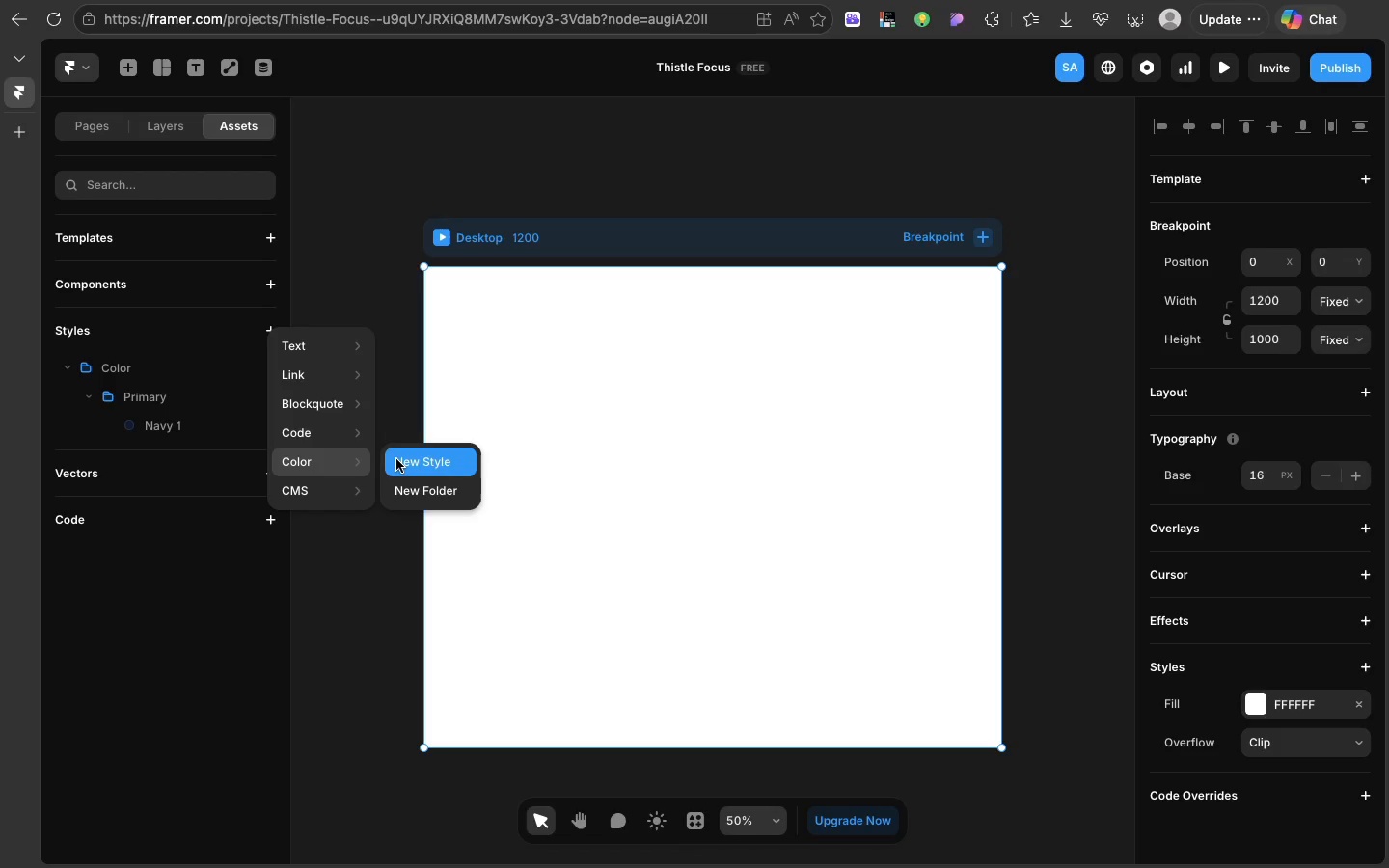 
left_click([396, 459])
 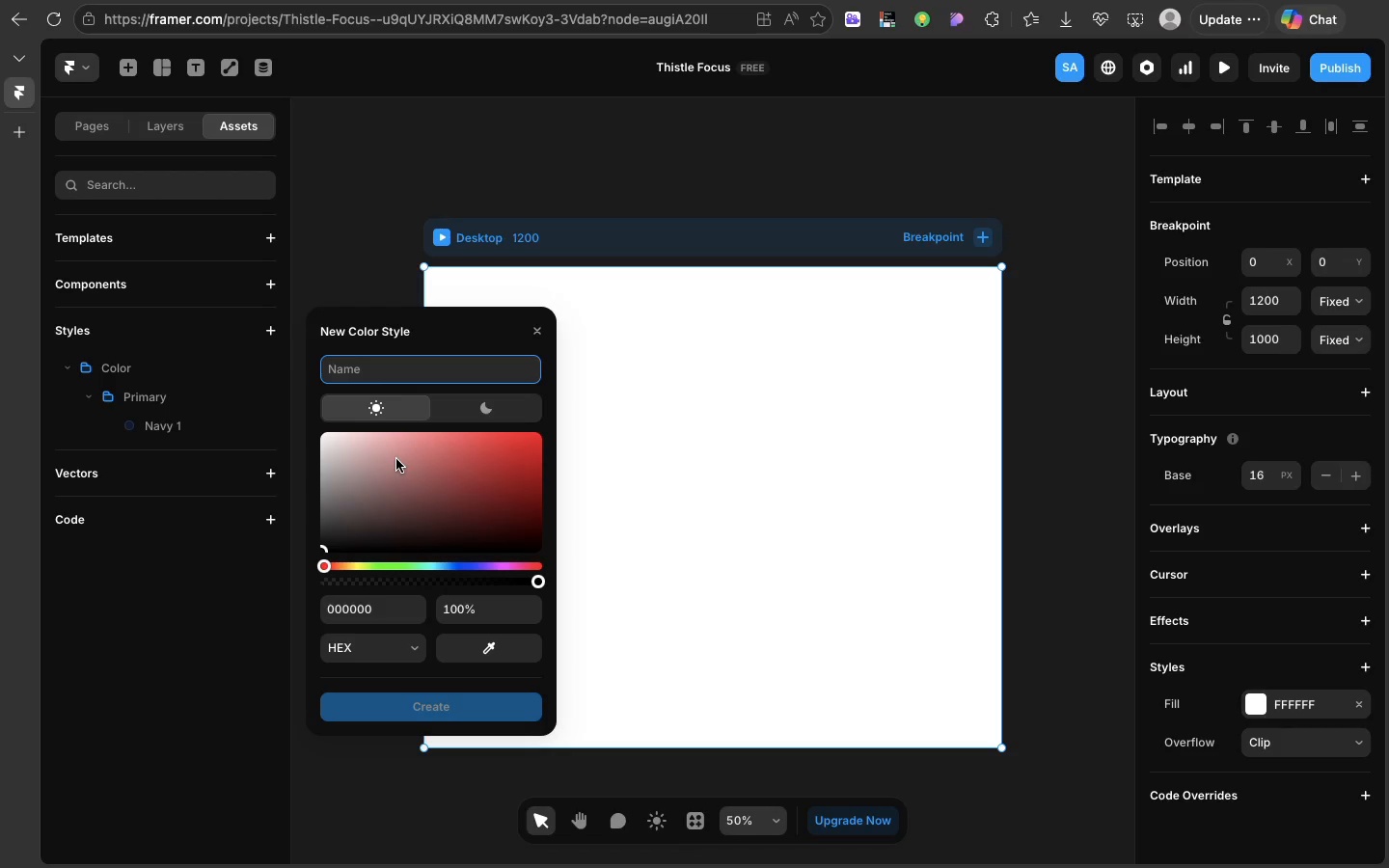 
key(CapsLock)
 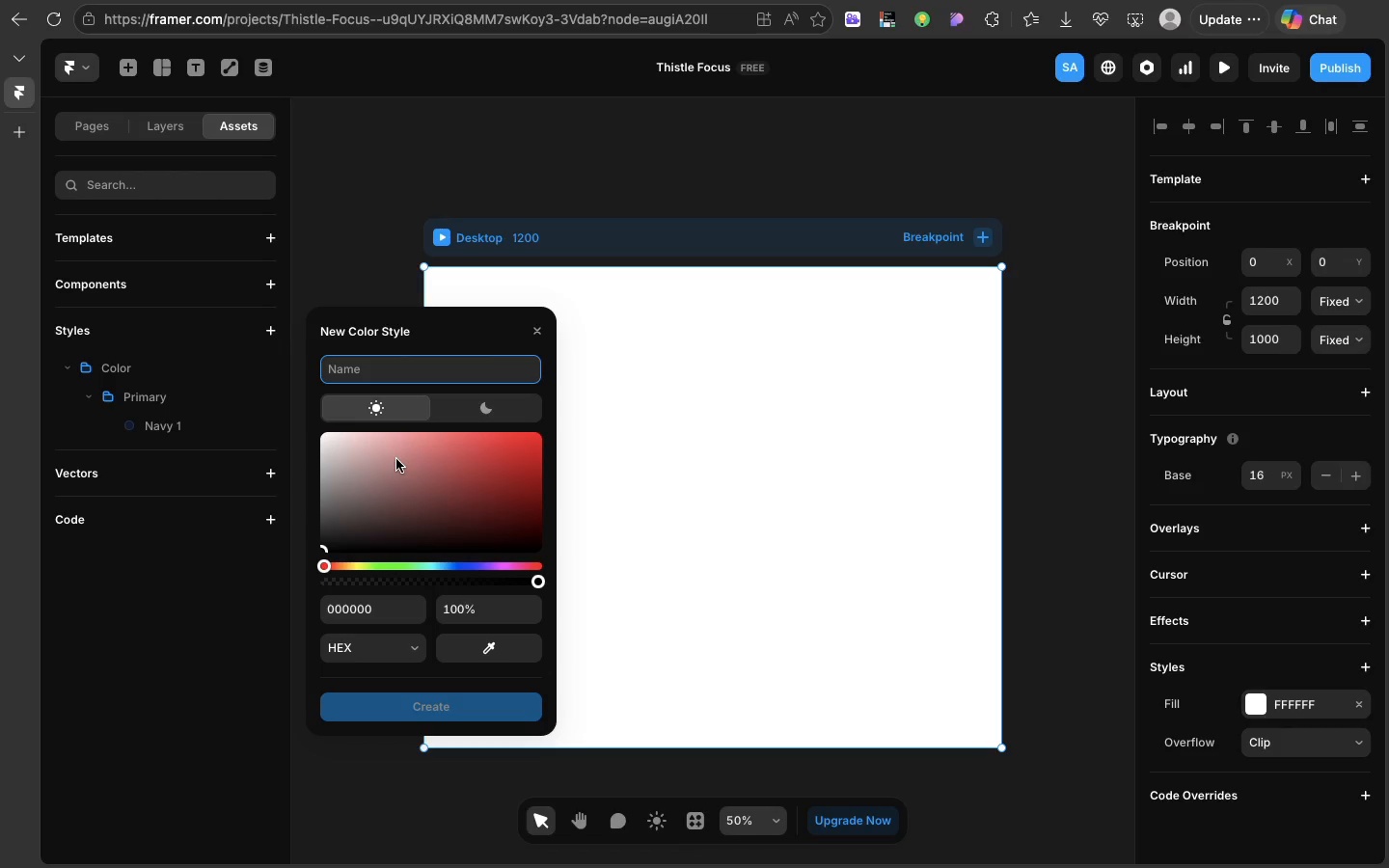 
wait(7.53)
 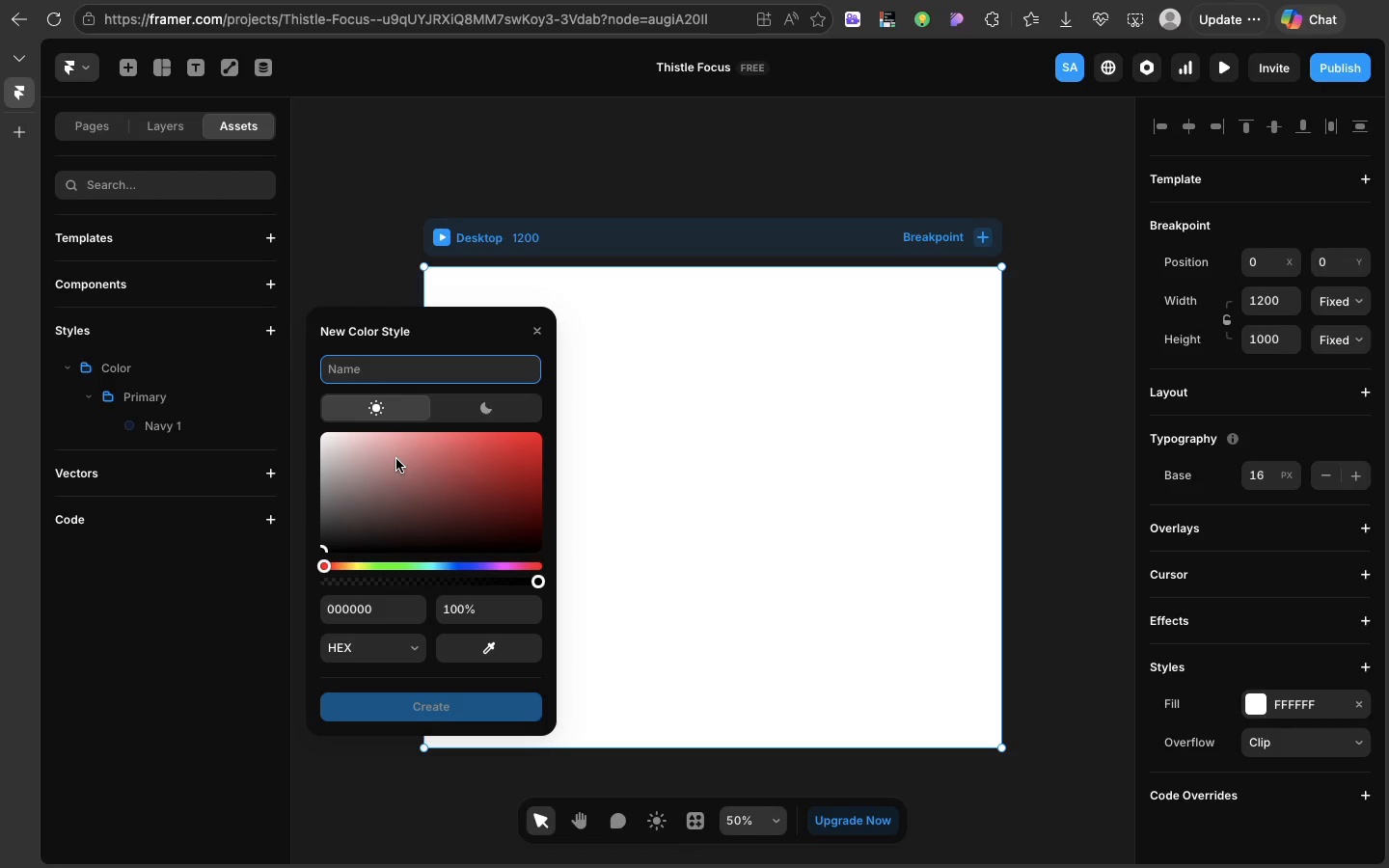 
type(Primary/Na)
 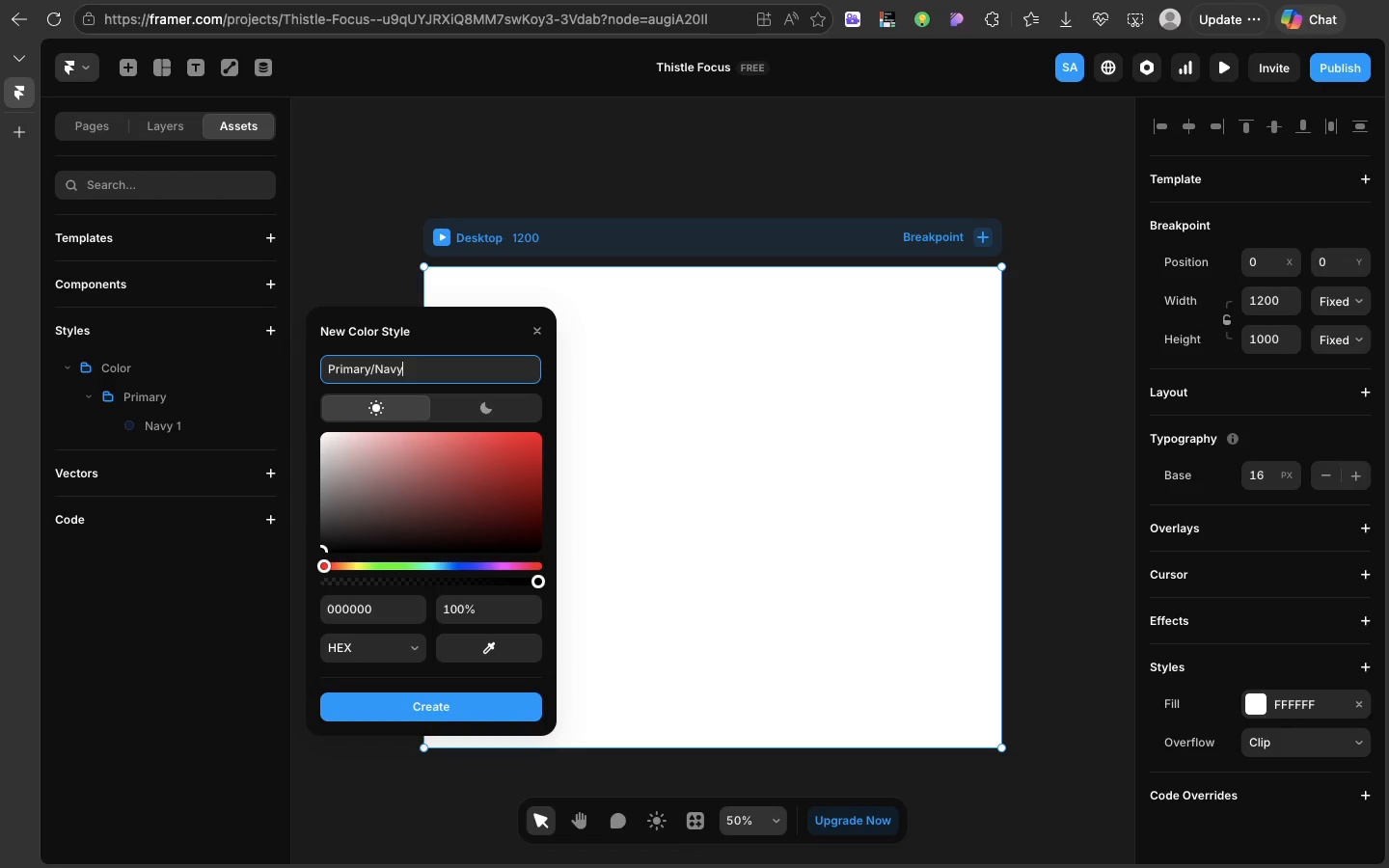 
type(vy 2)
 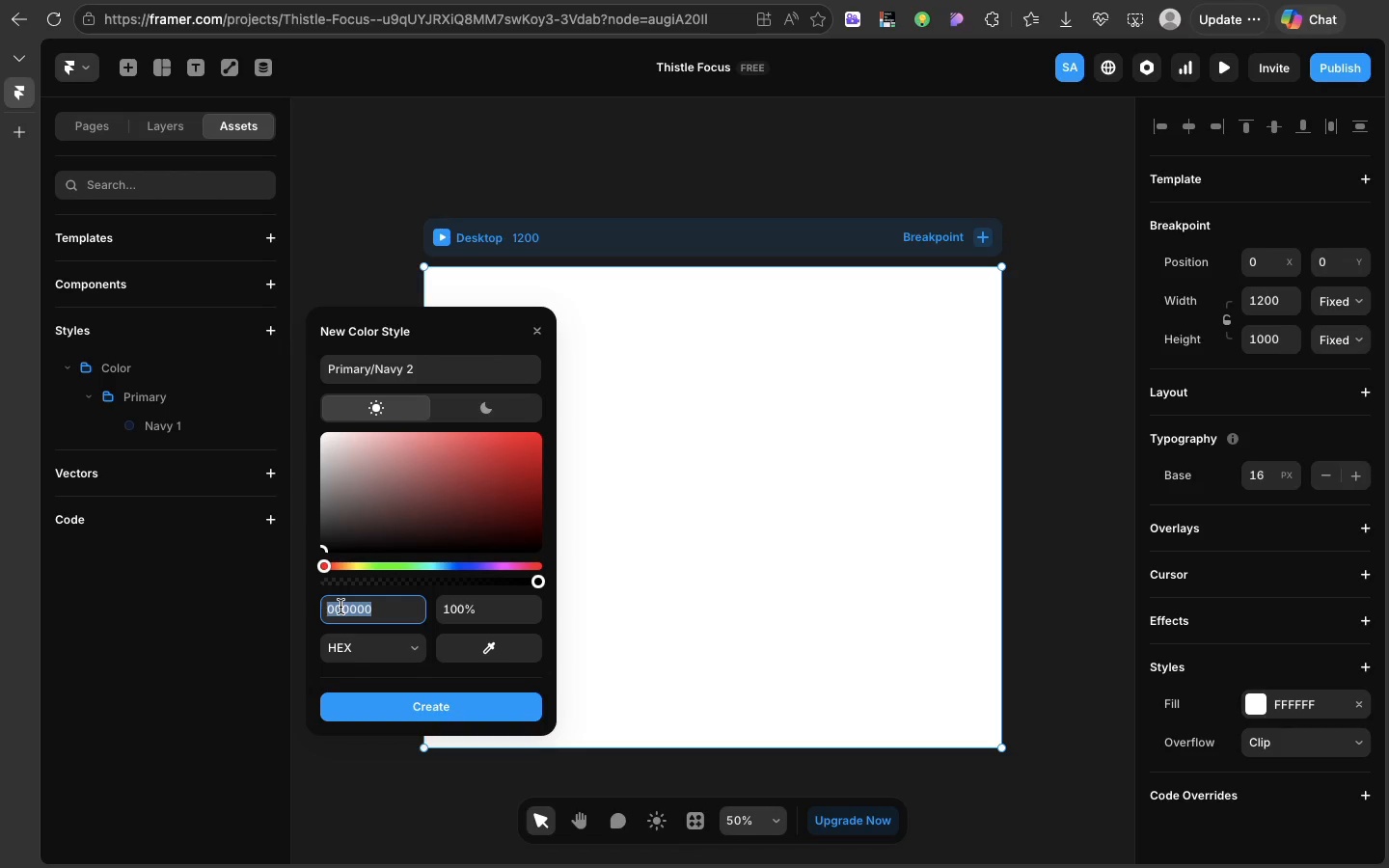 
left_click([340, 607])
 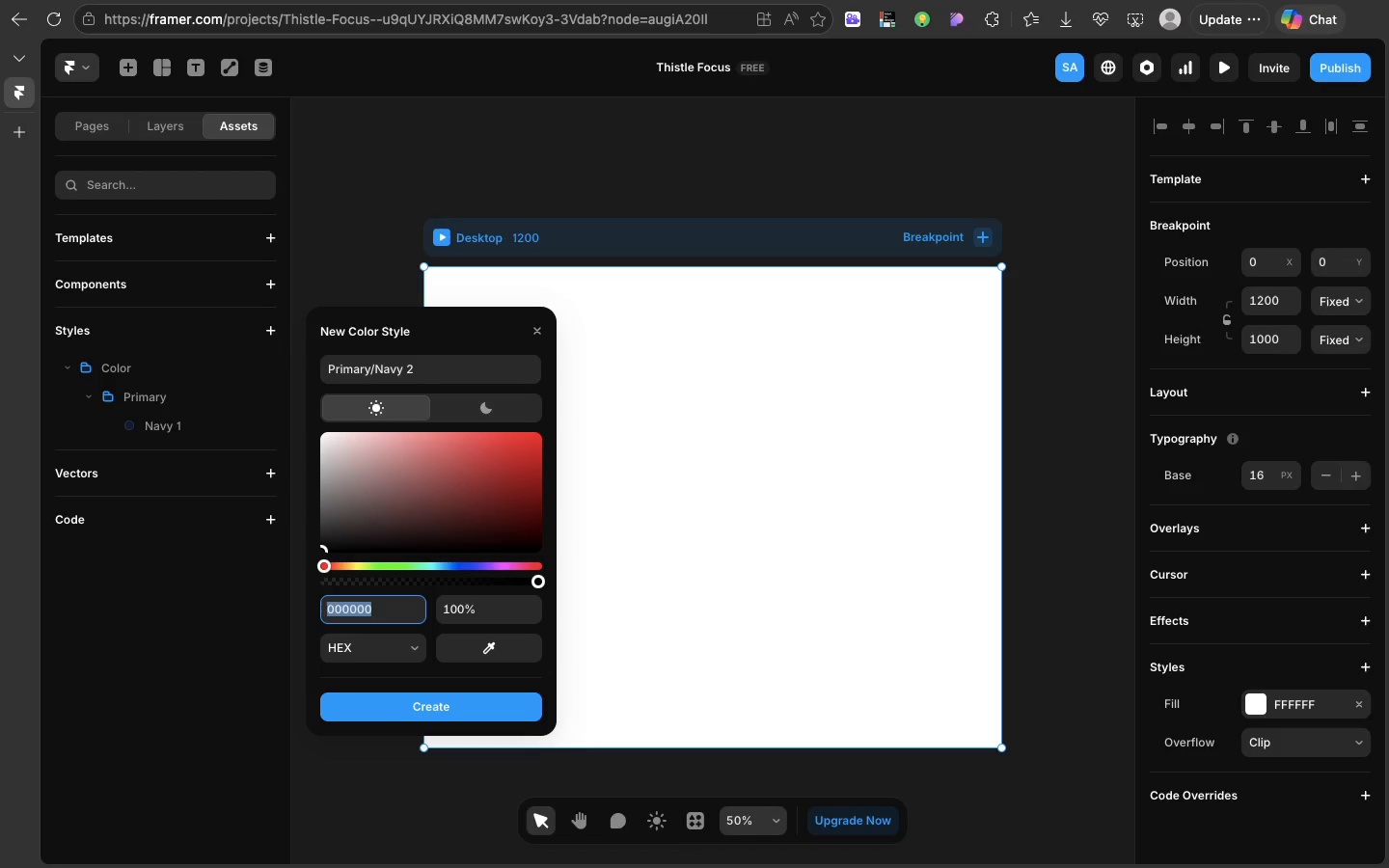 
type(1b2a4)
 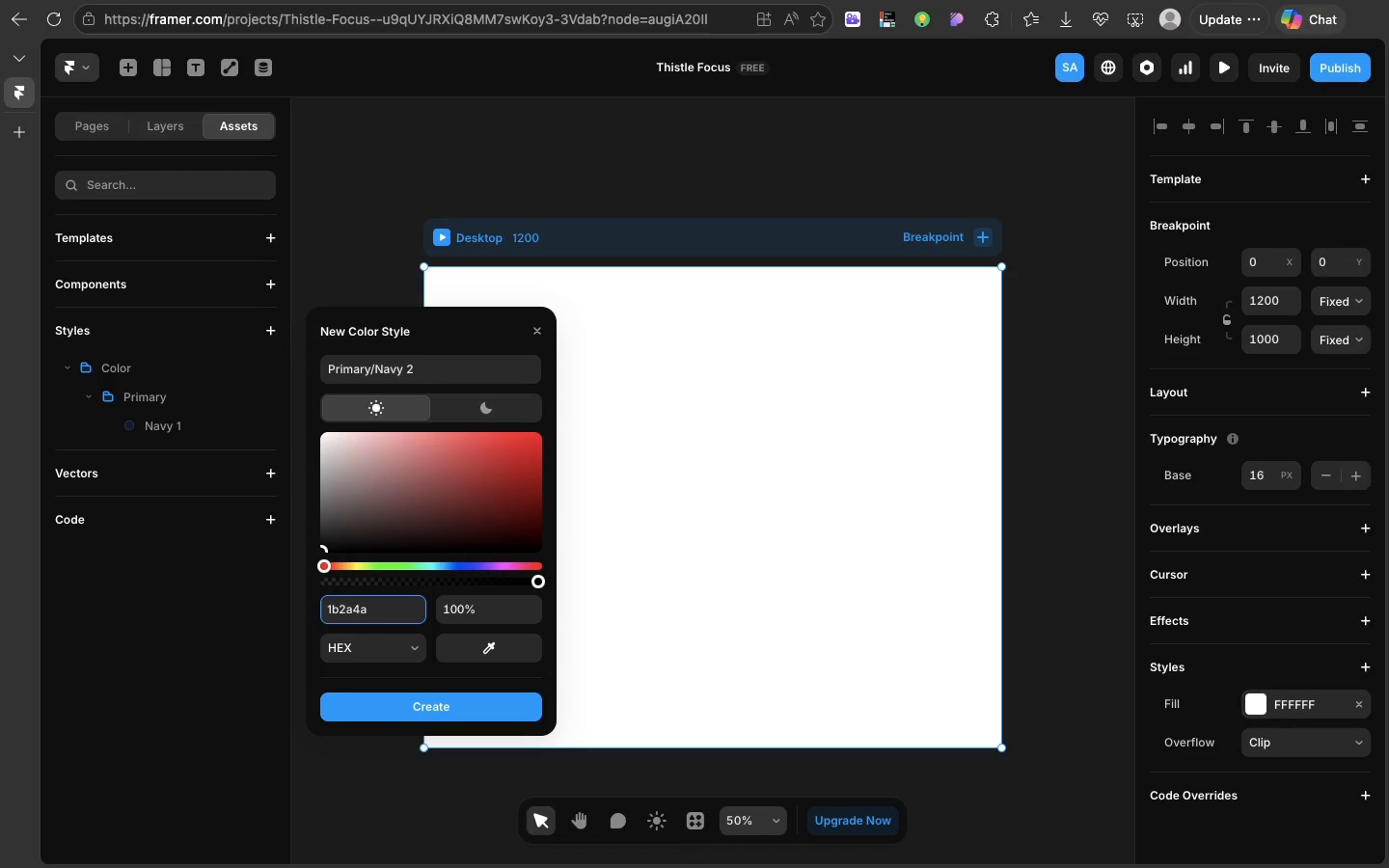 
key(A)
 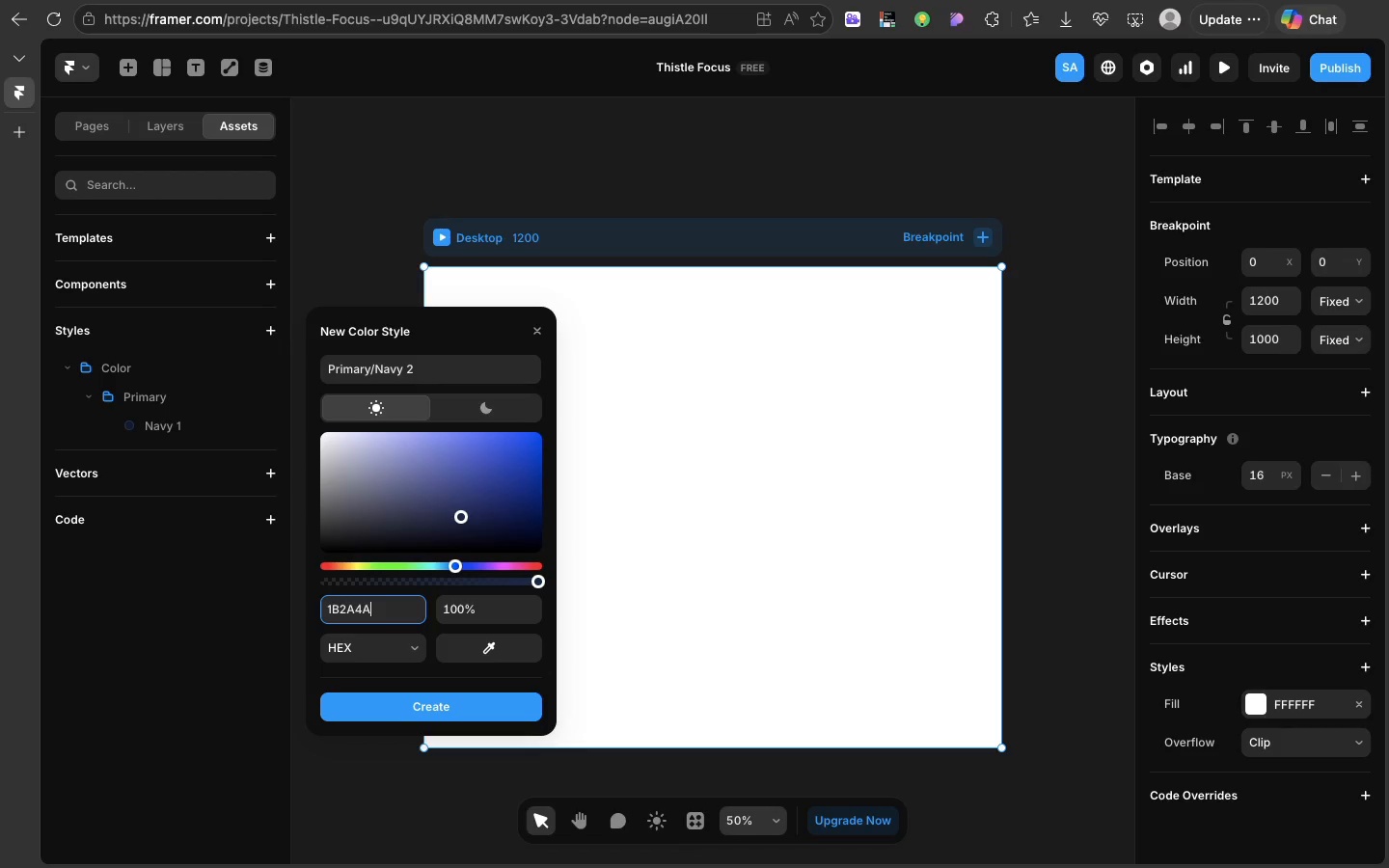 
key(Enter)
 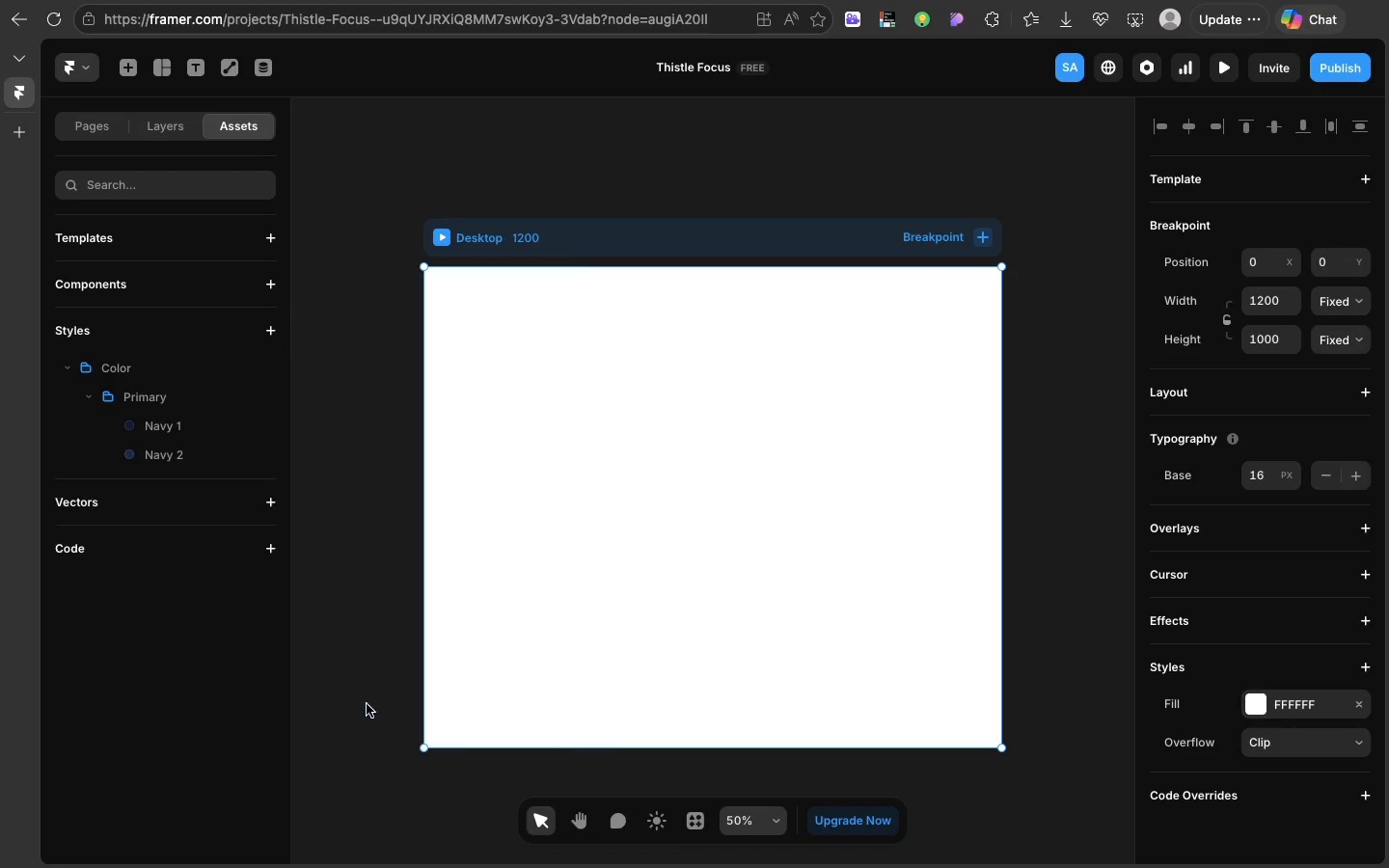 
left_click([367, 704])
 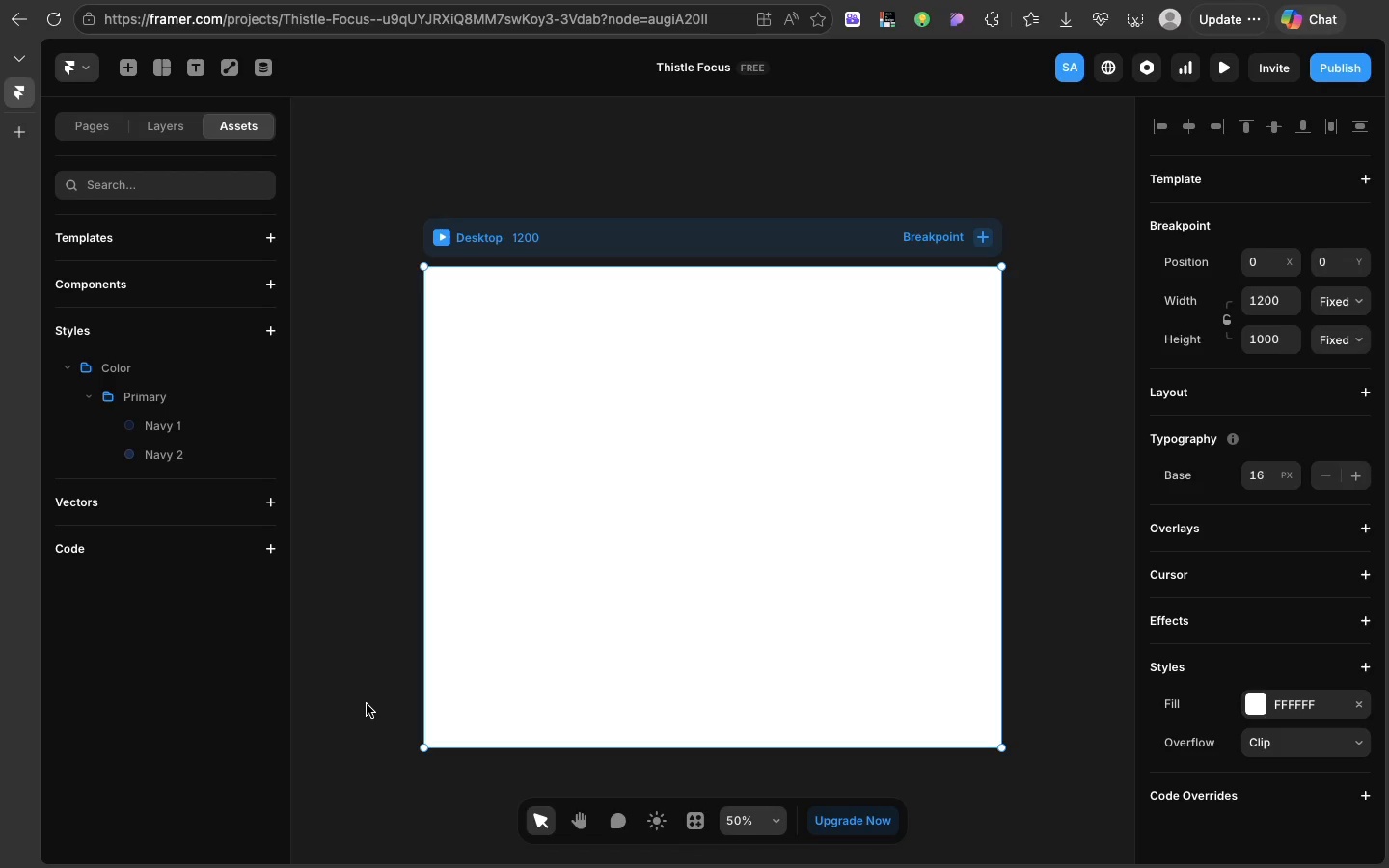 
wait(34.26)
 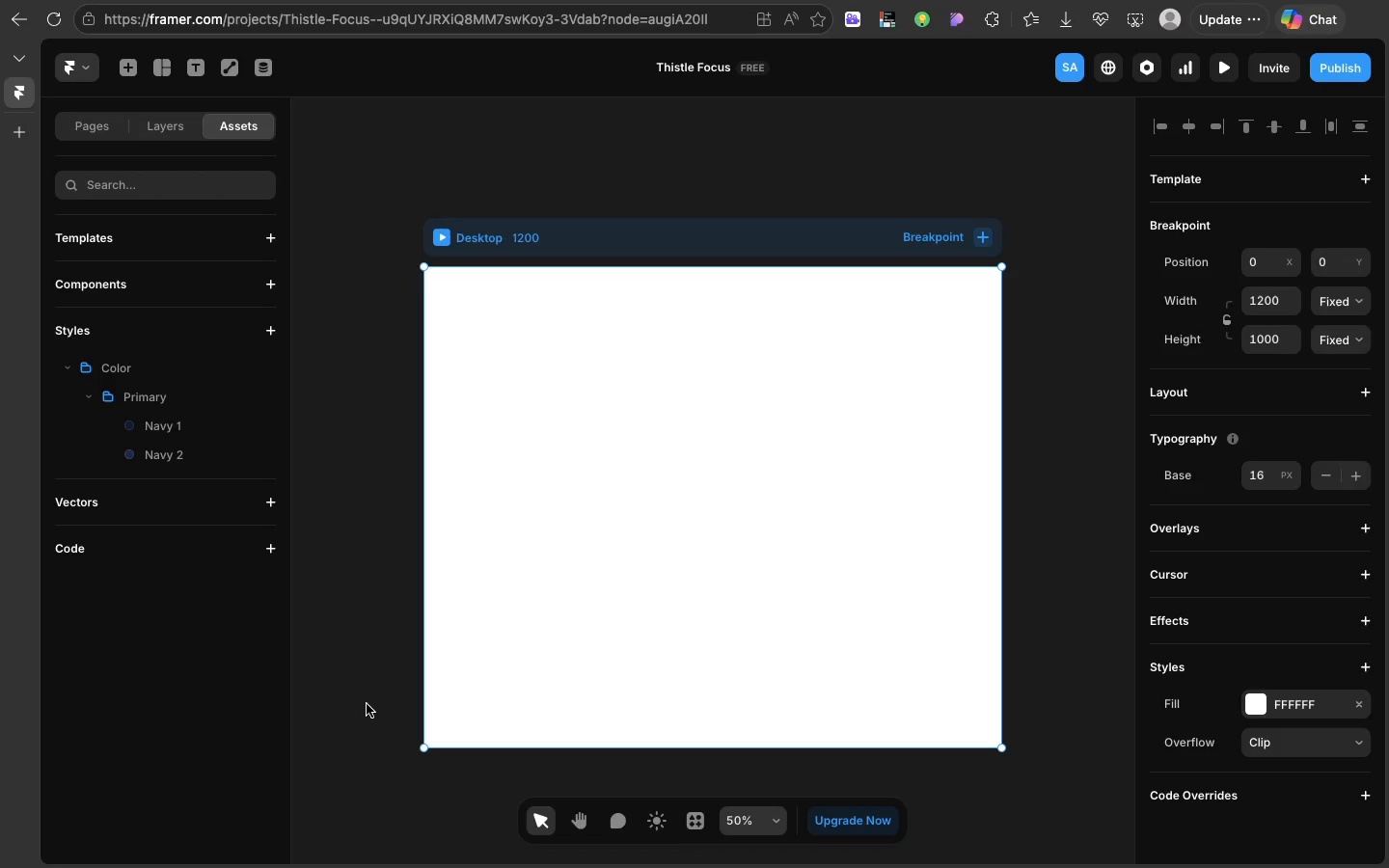 
left_click([268, 336])
 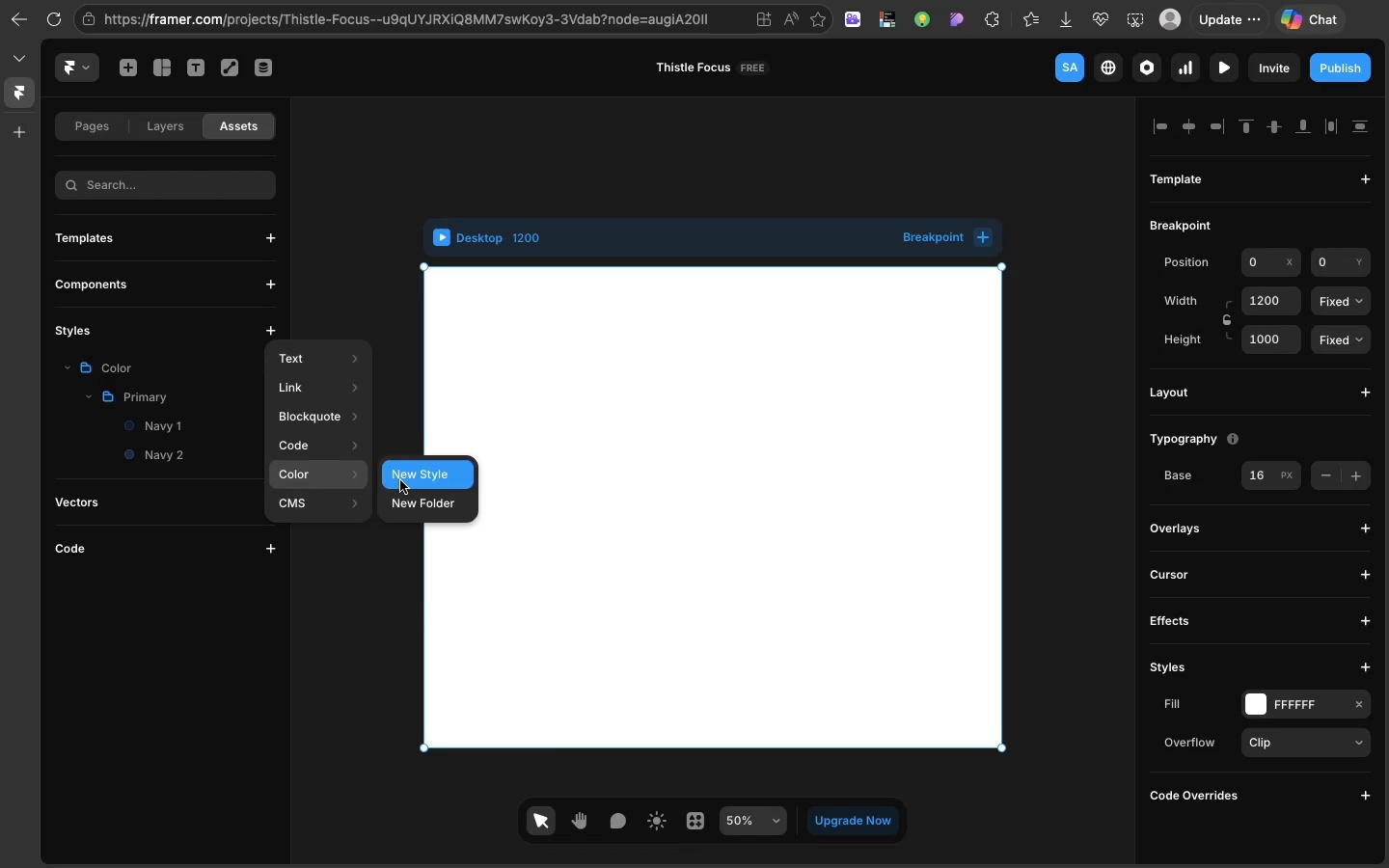 
left_click([400, 480])
 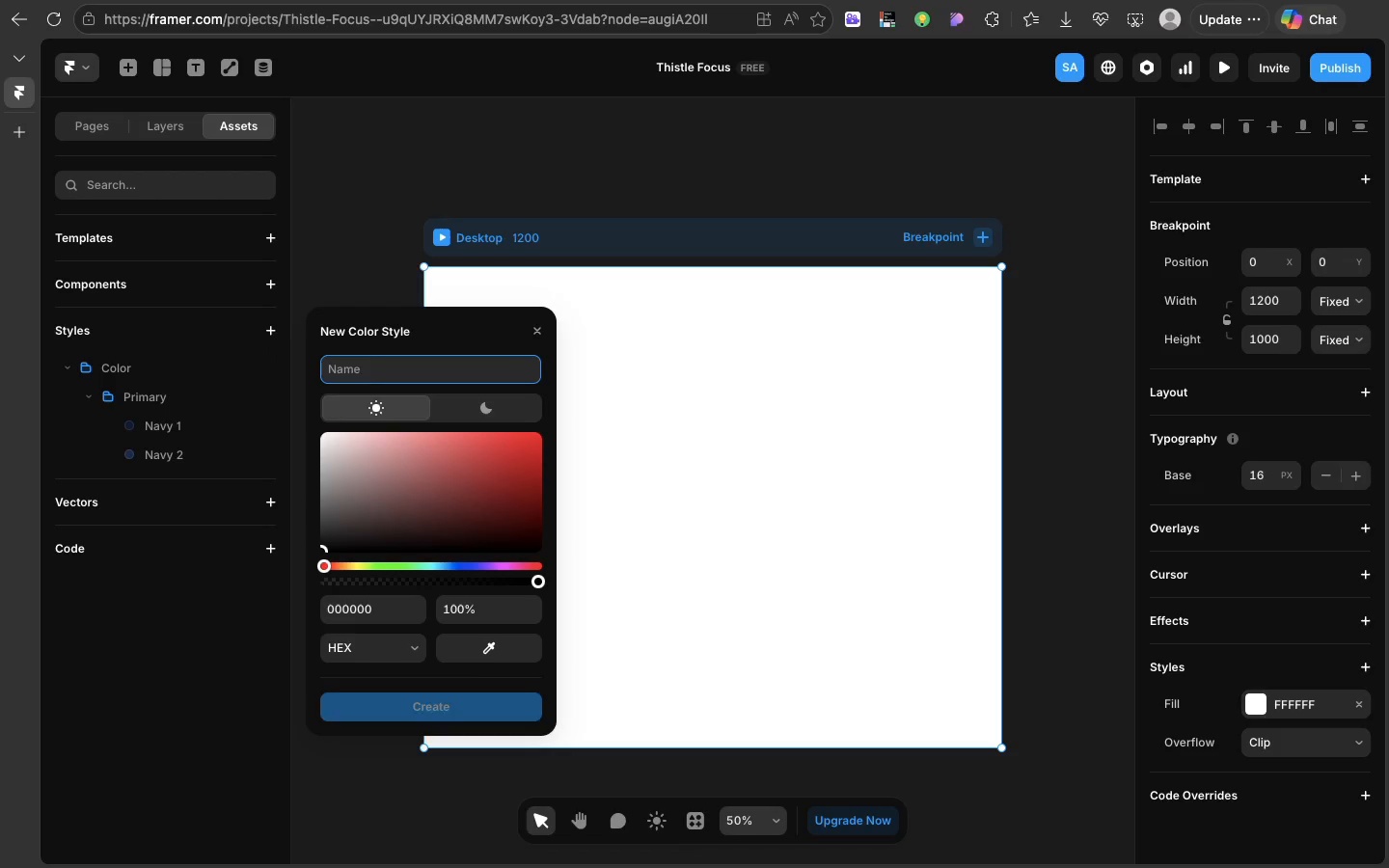 
type(p)
key(Backspace)
type(Primary/Na)
 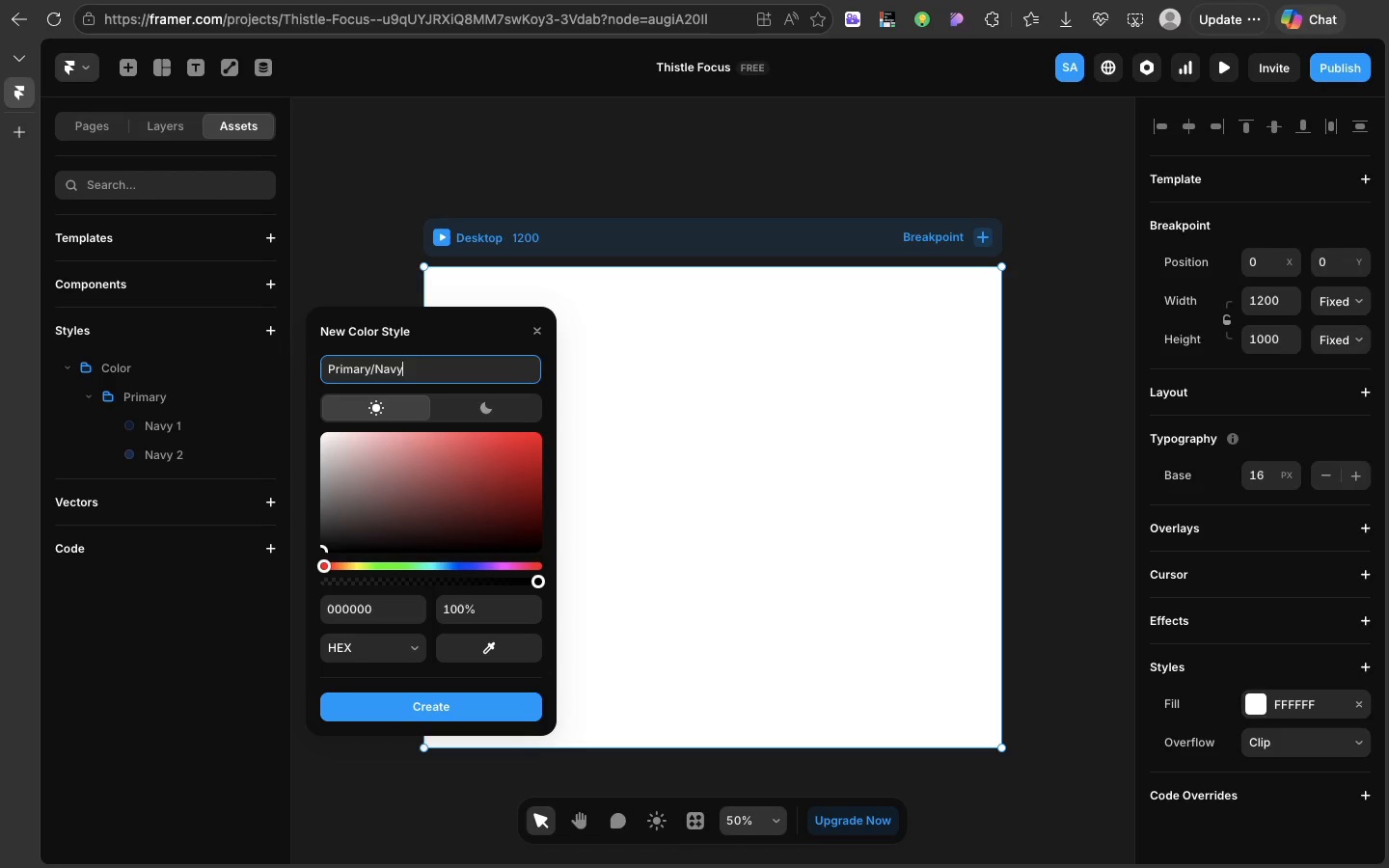 
type(vy 3)
 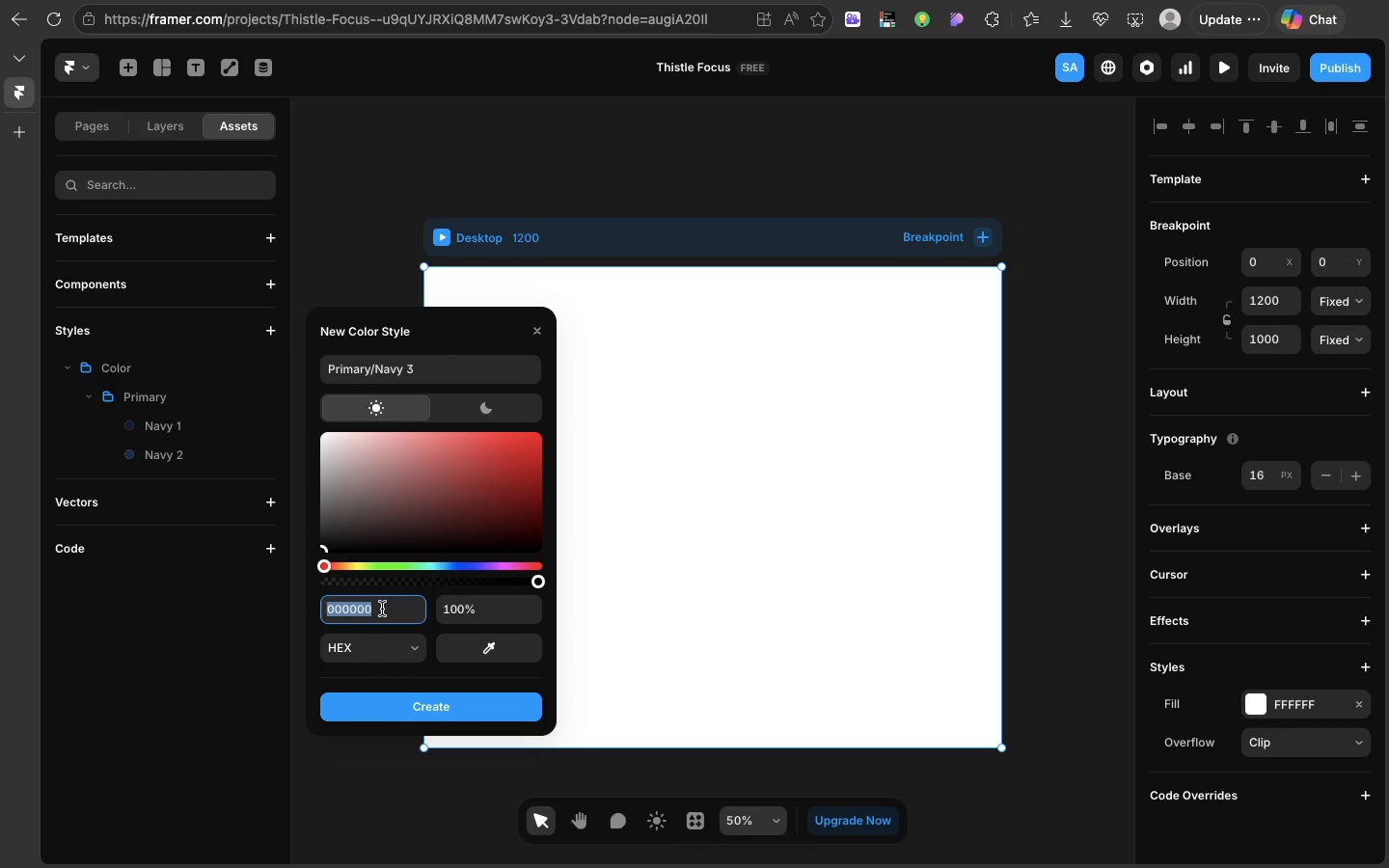 
double_click([382, 609])
 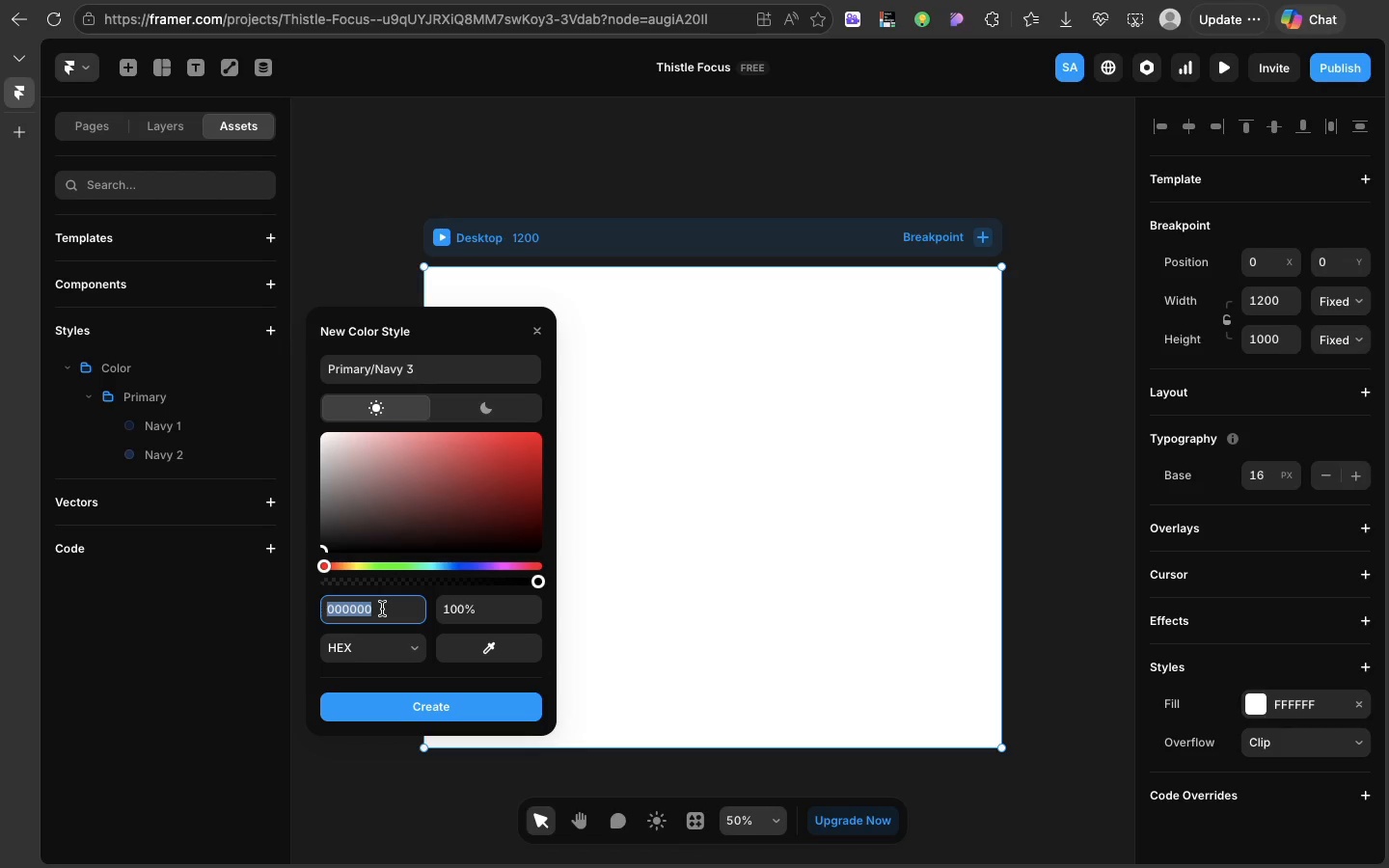 
wait(8.9)
 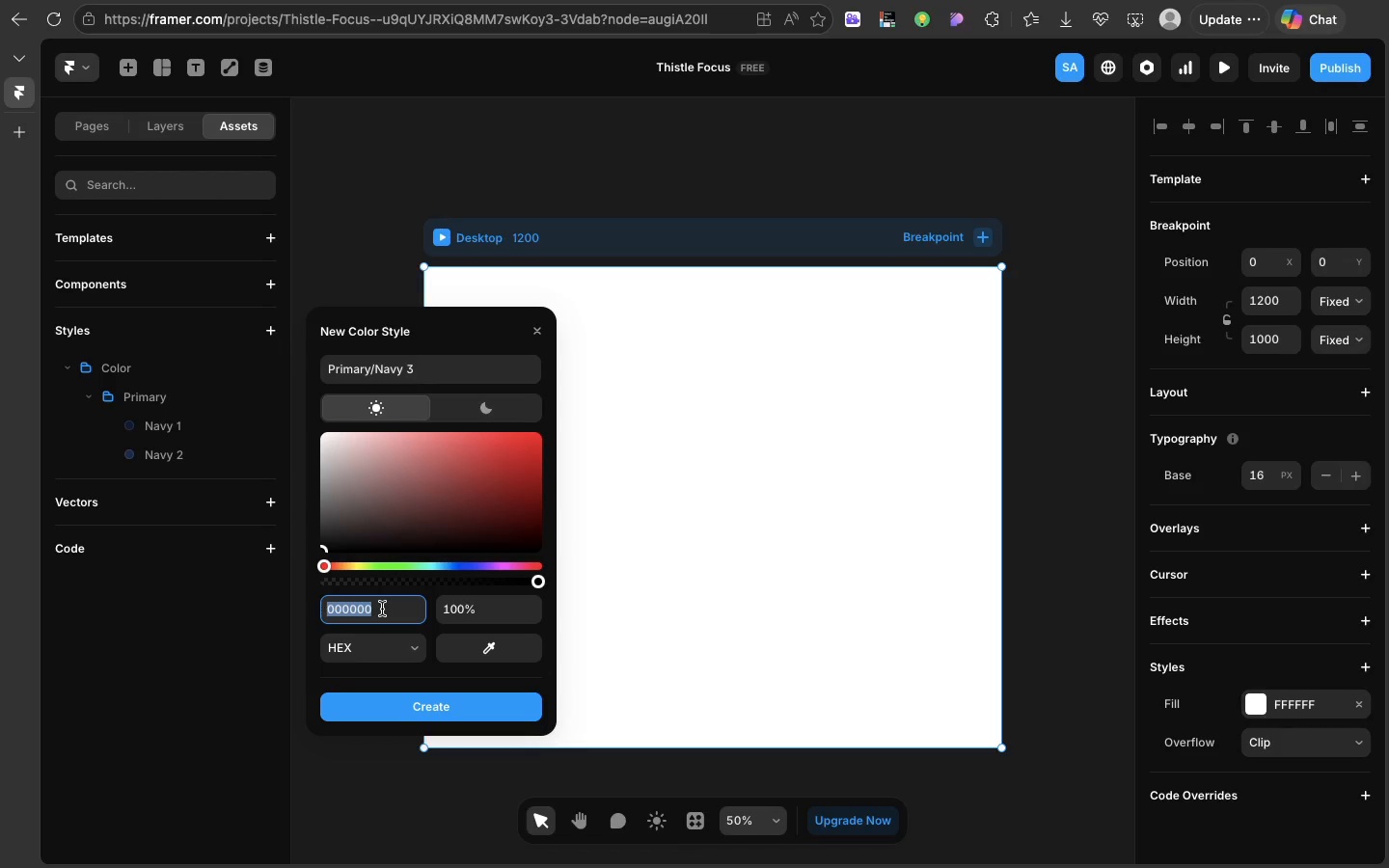 
type(243356)
 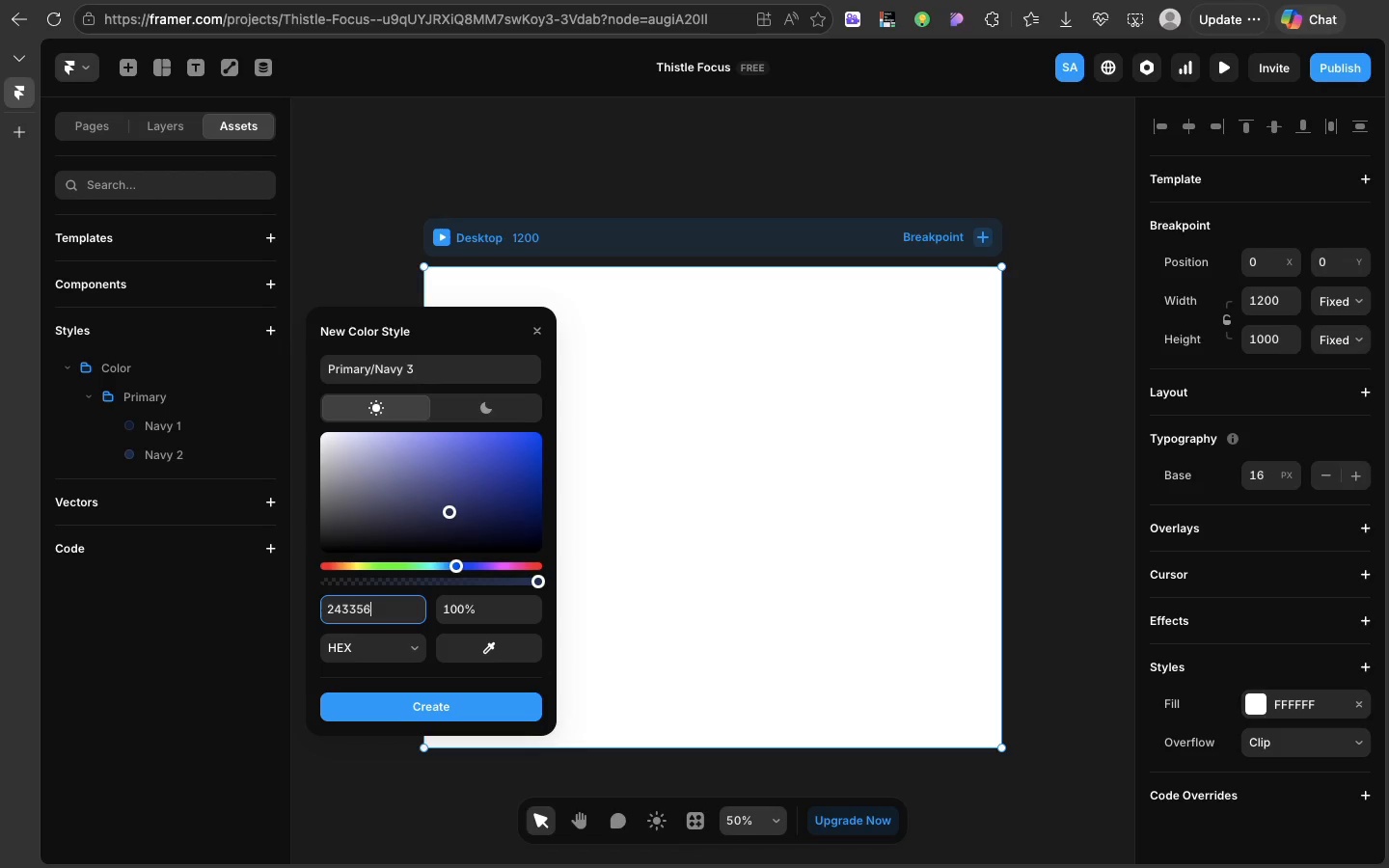 
key(Enter)
 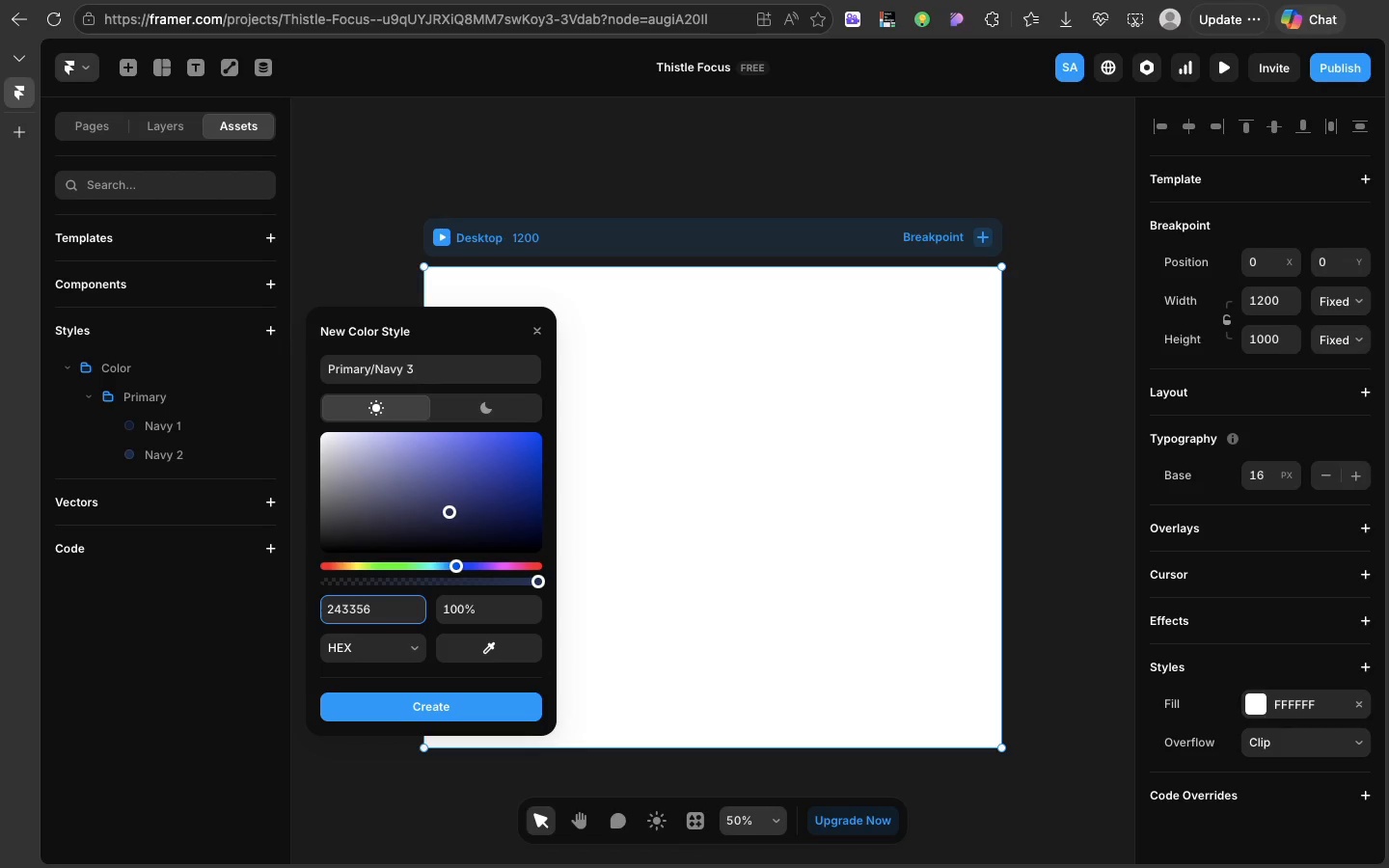 
key(Enter)
 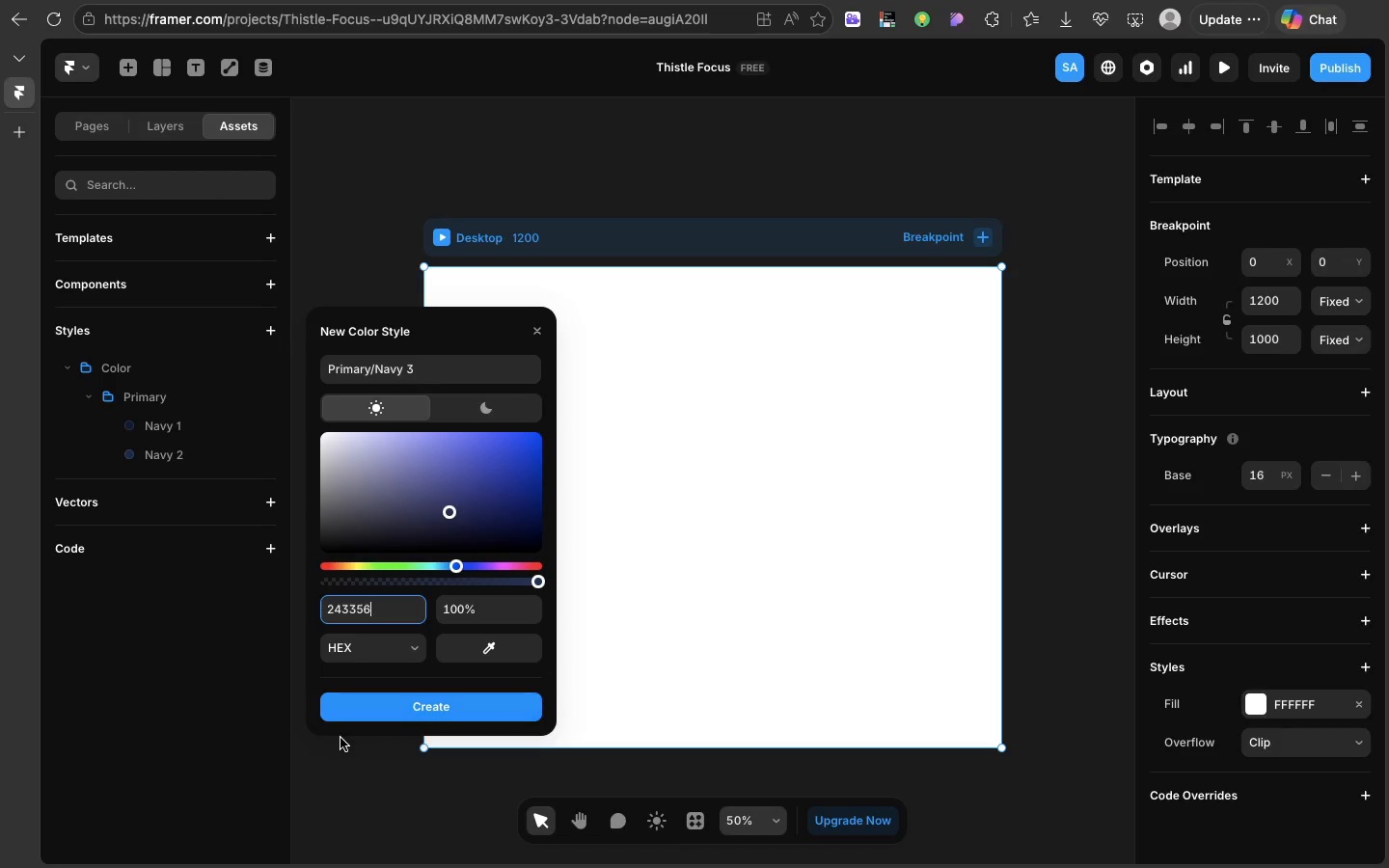 
left_click([345, 704])
 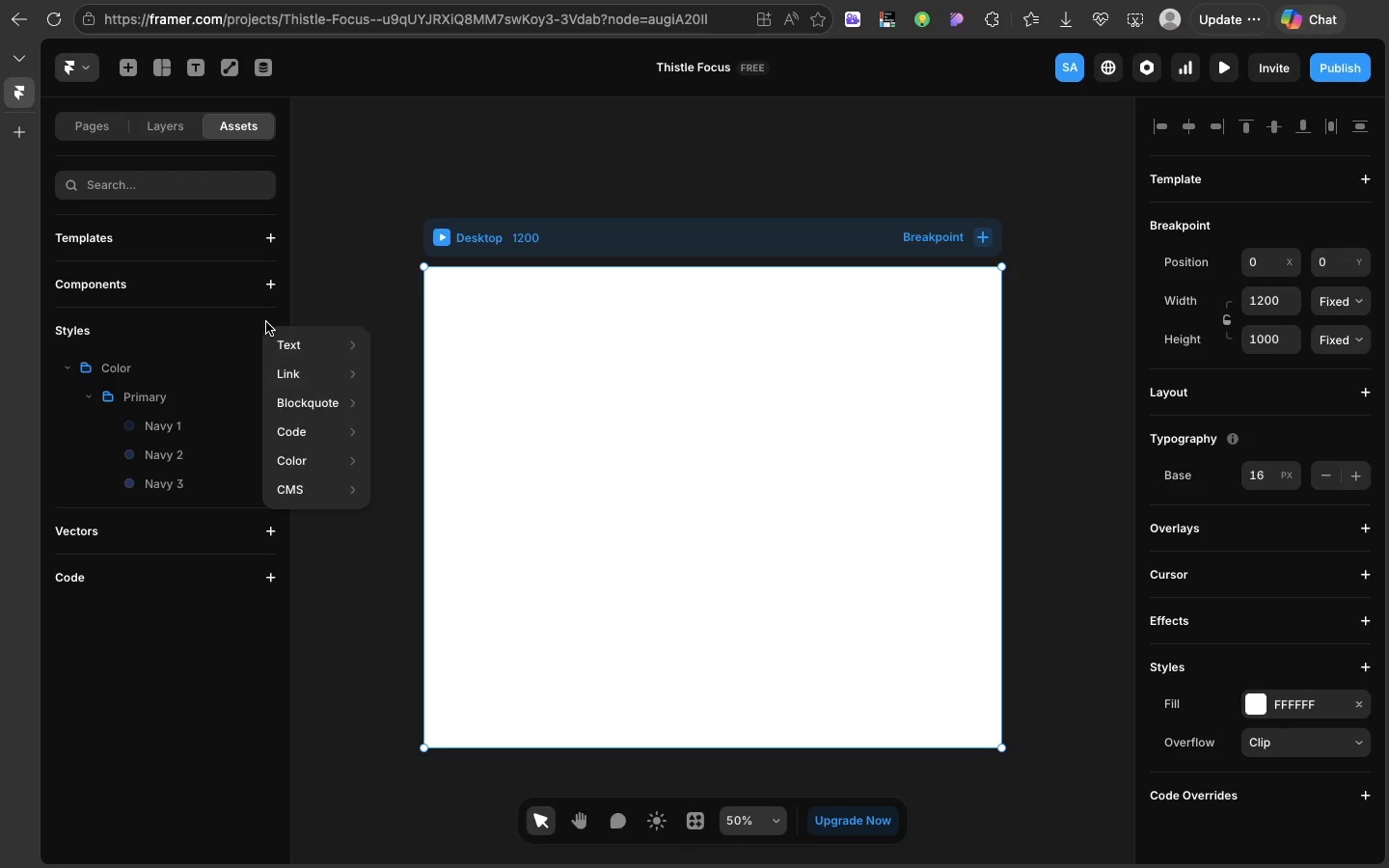 
left_click([266, 322])
 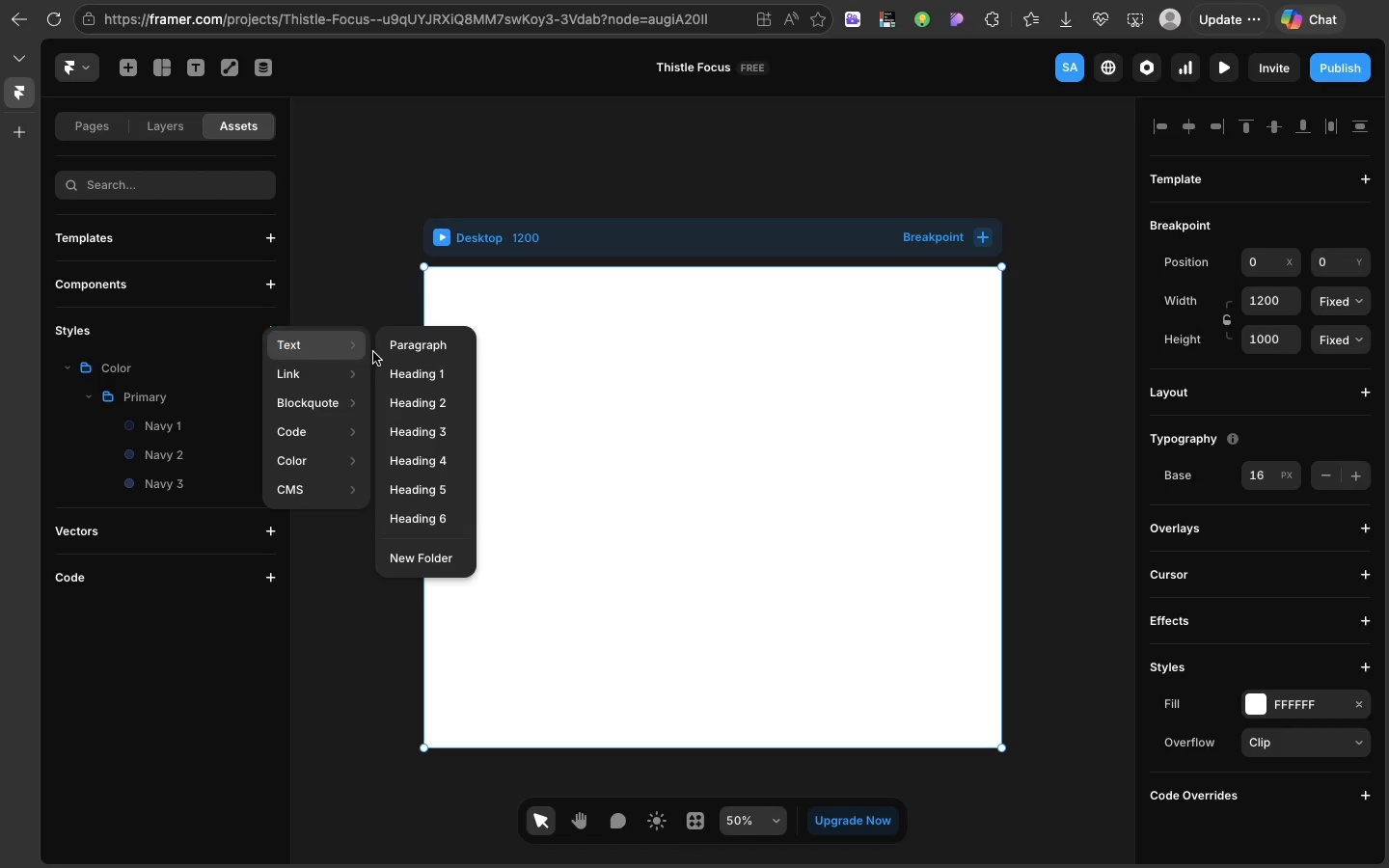 
wait(6.17)
 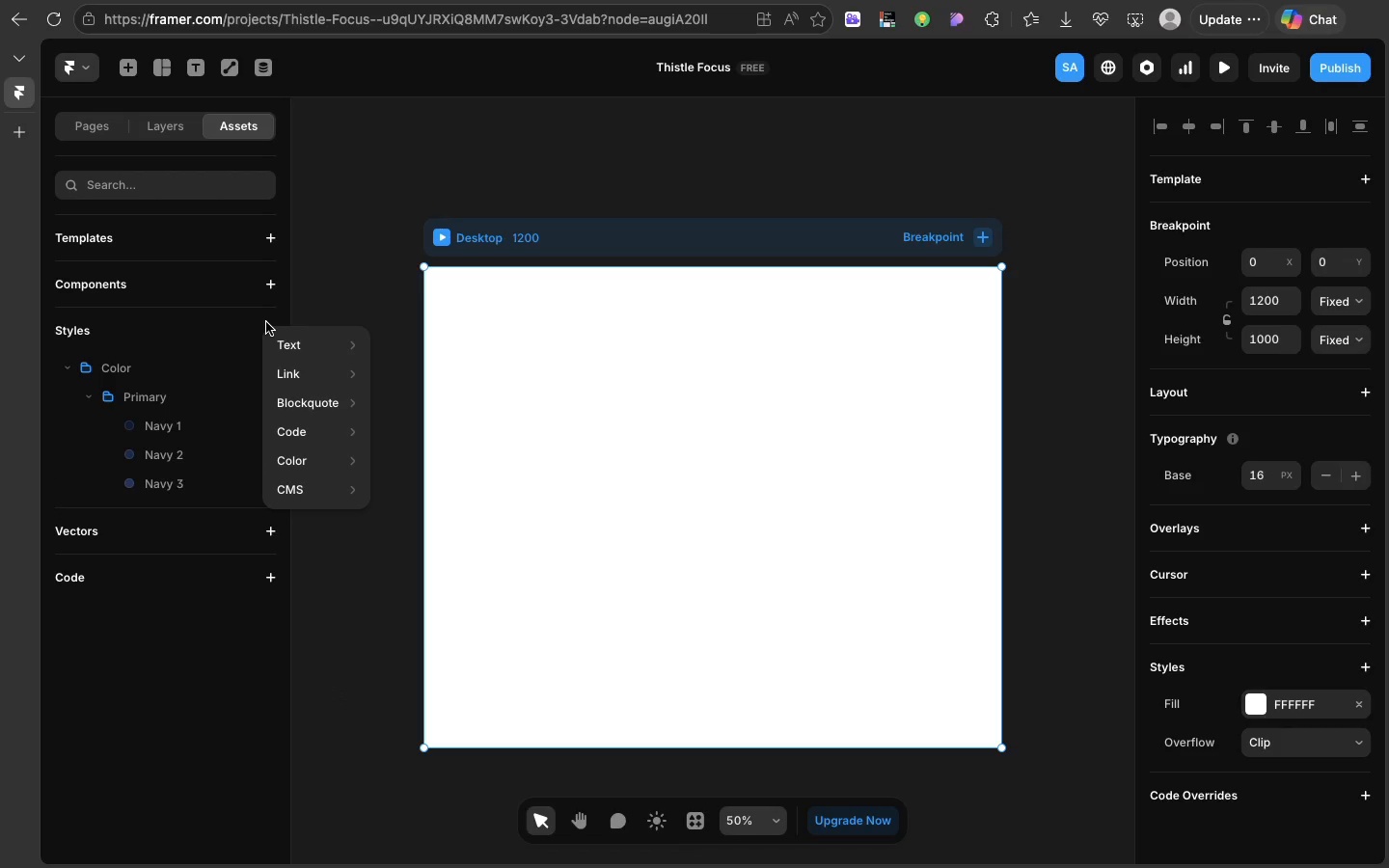 
mouse_move([388, 433])
 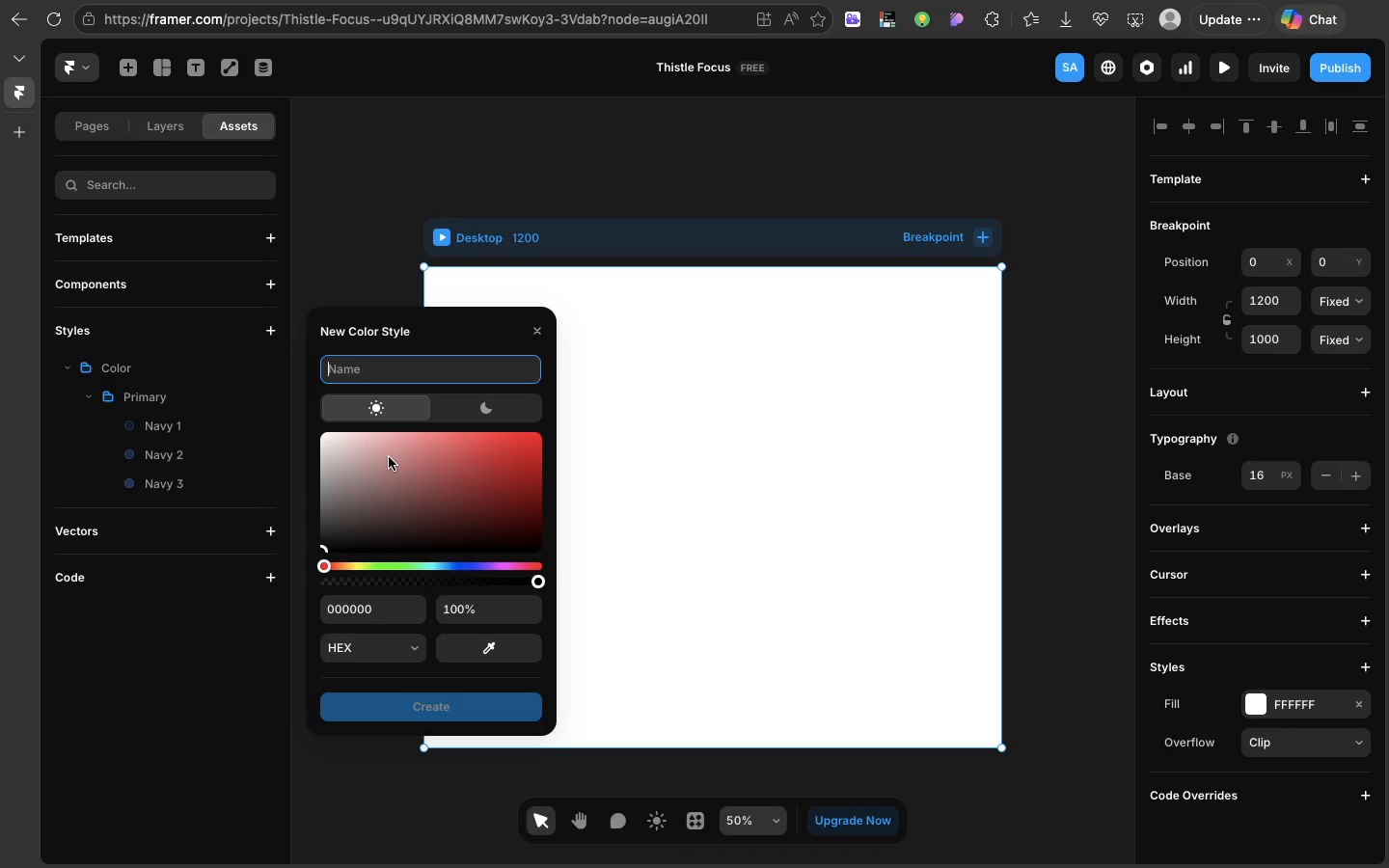 
left_click([389, 457])
 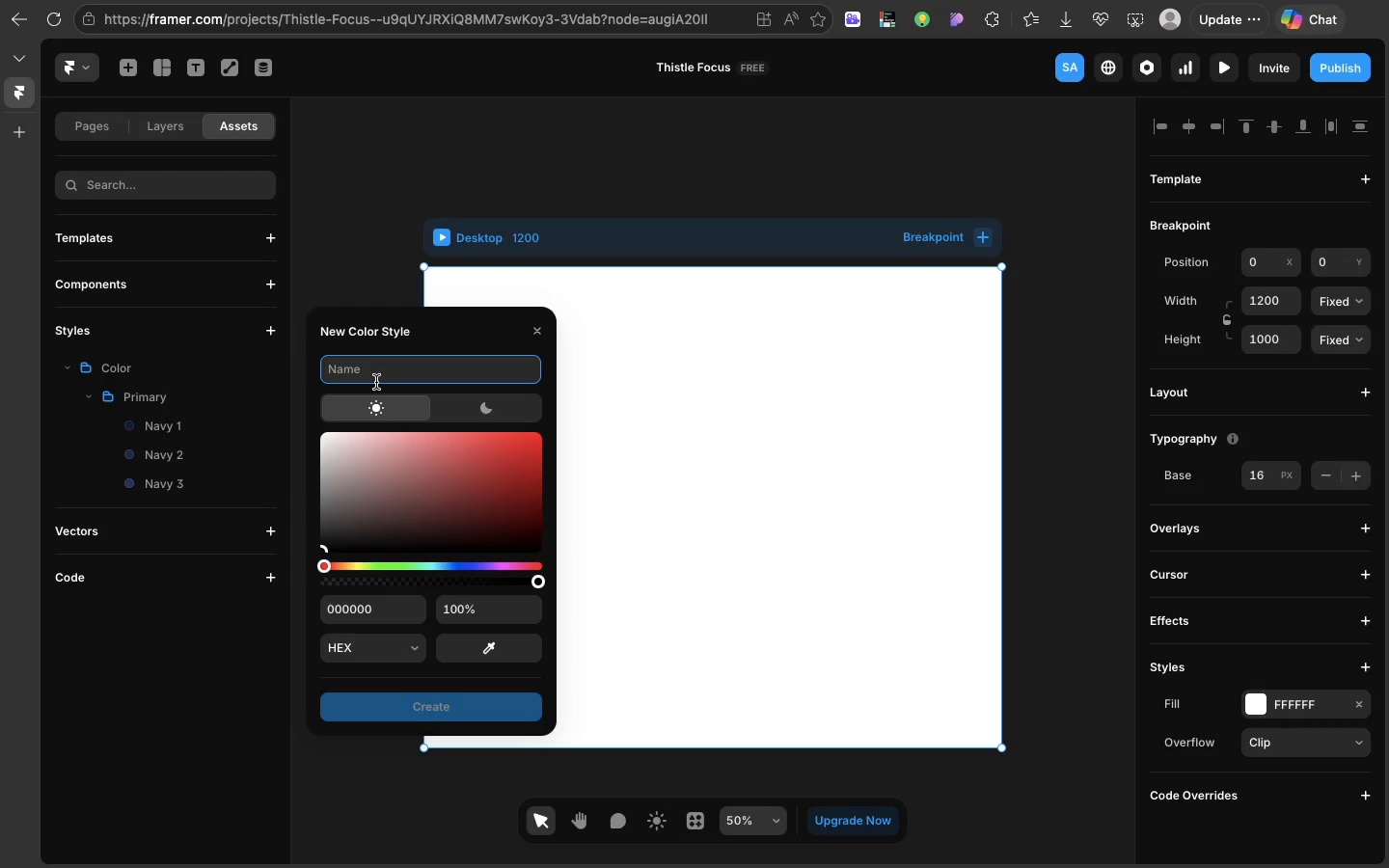 
type(Secondary/Lavend)
 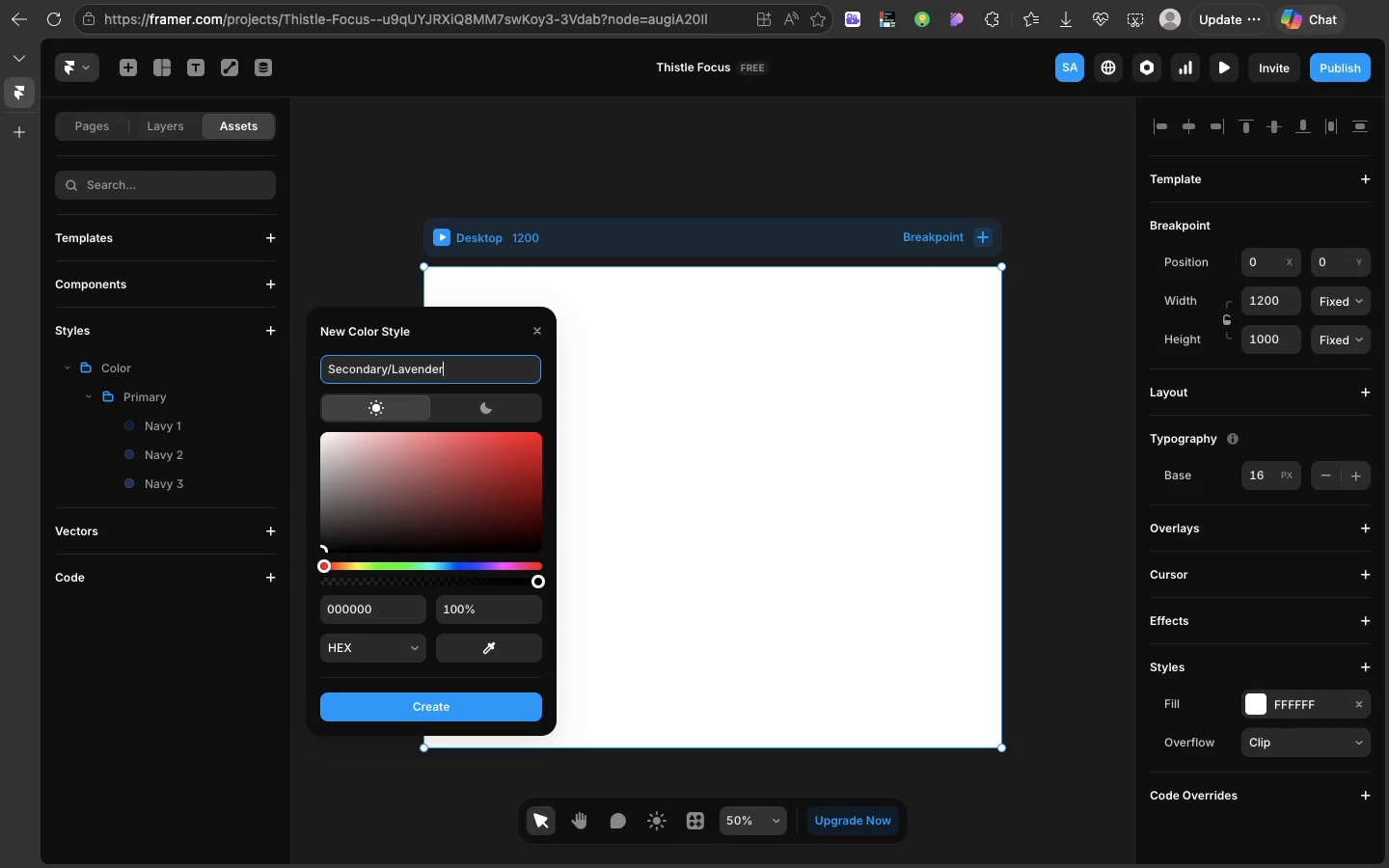 
type(er 1)
 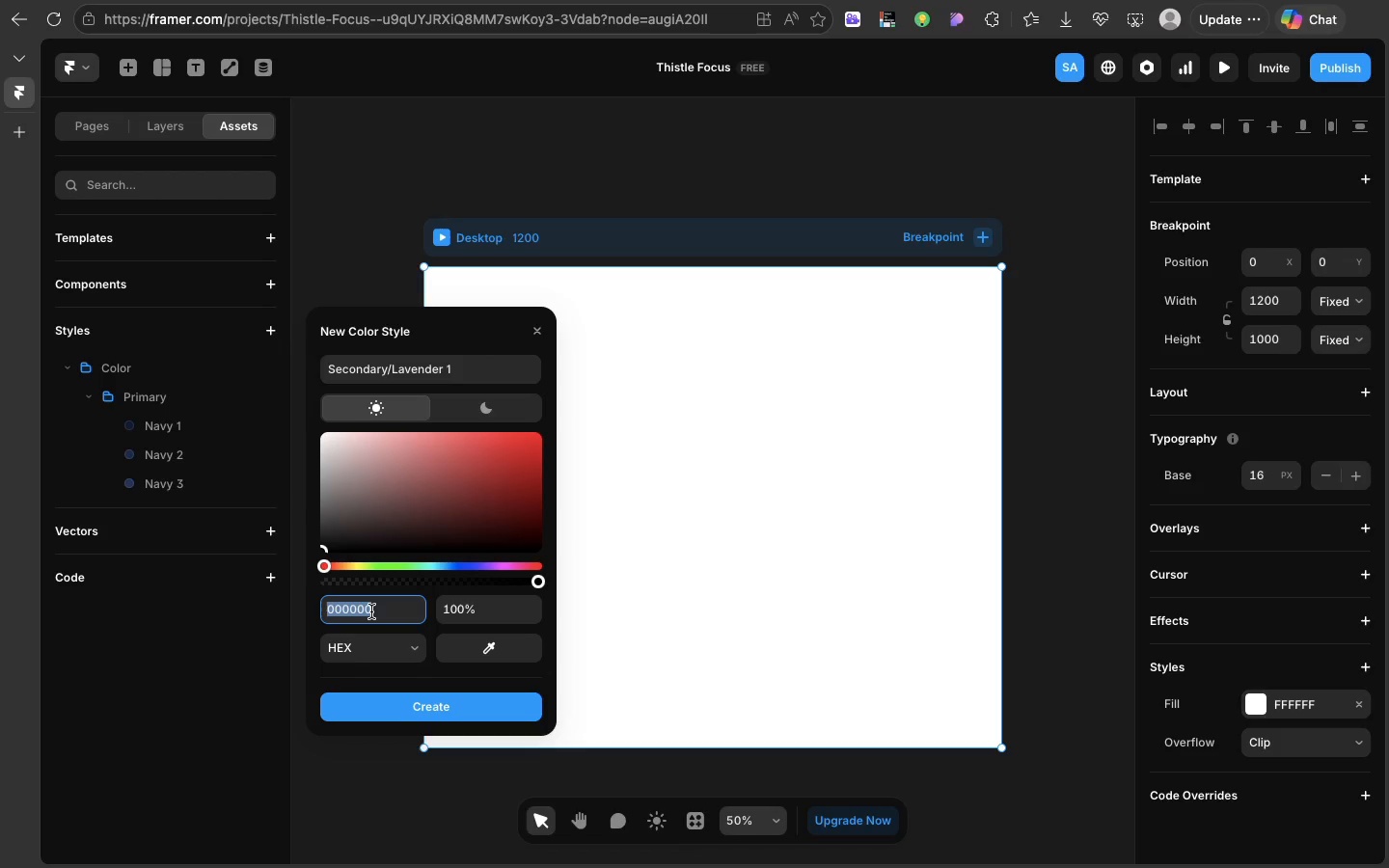 
double_click([371, 611])
 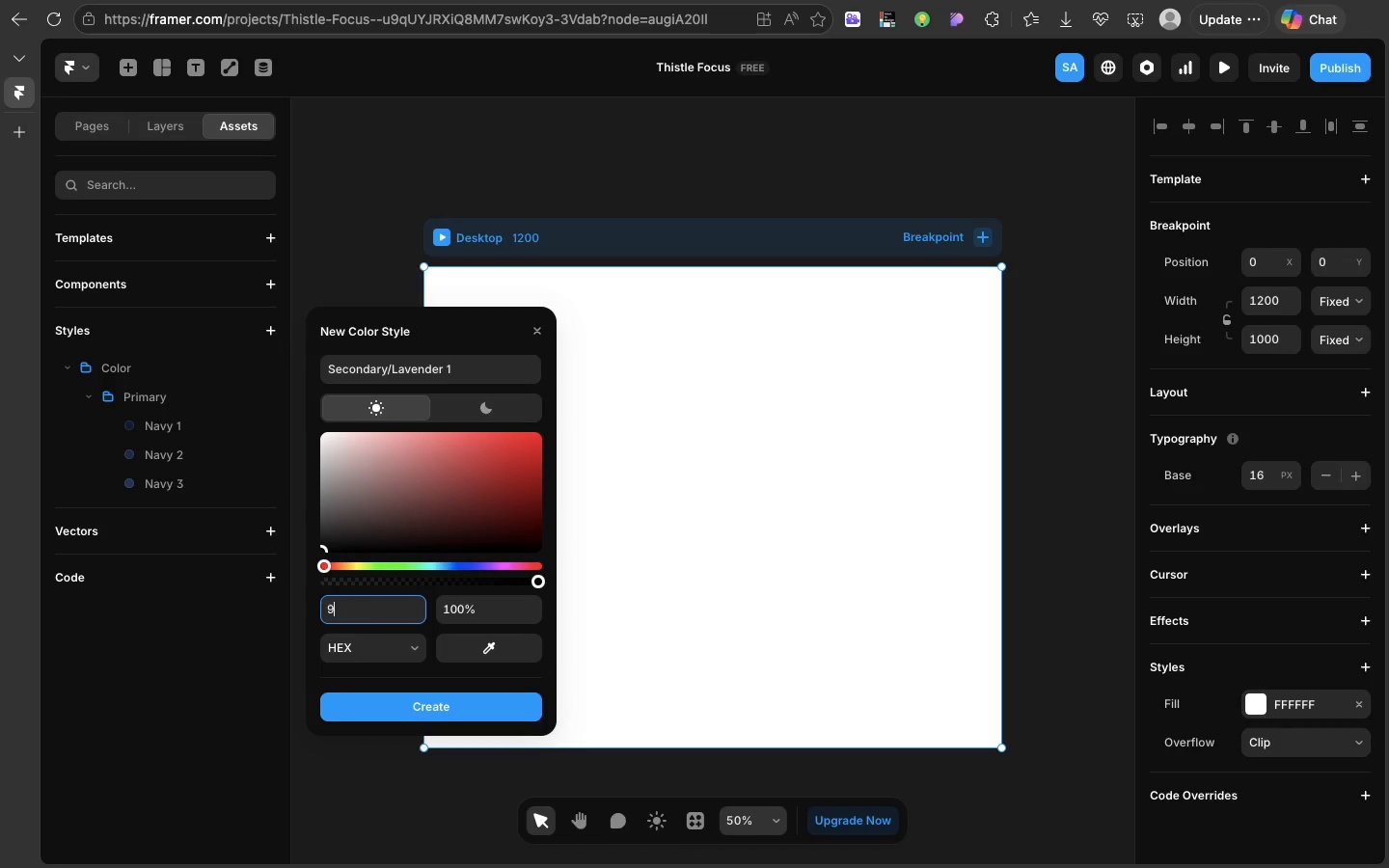 
type(9e9)
 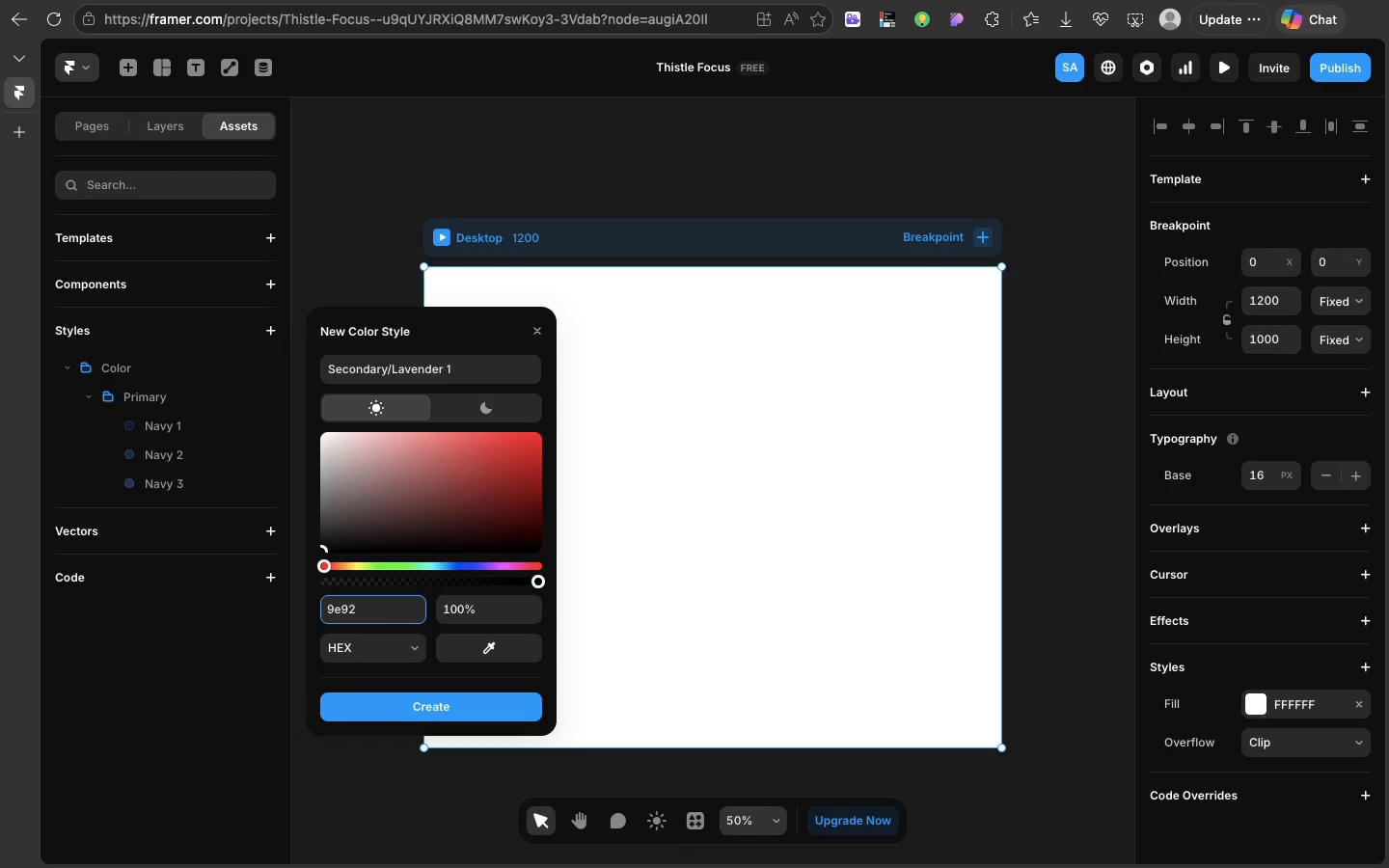 
type(2ae)
 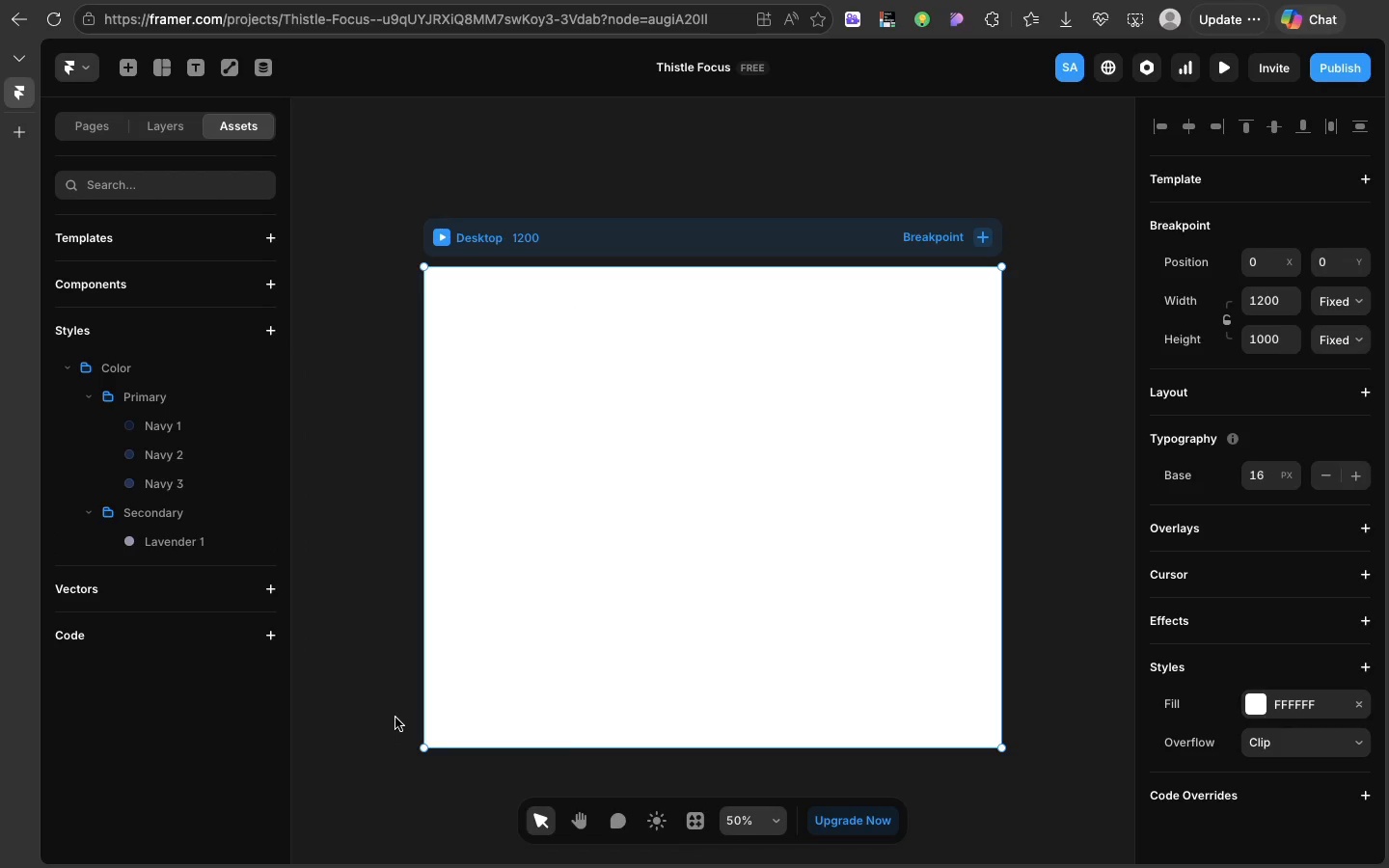 
left_click([395, 718])
 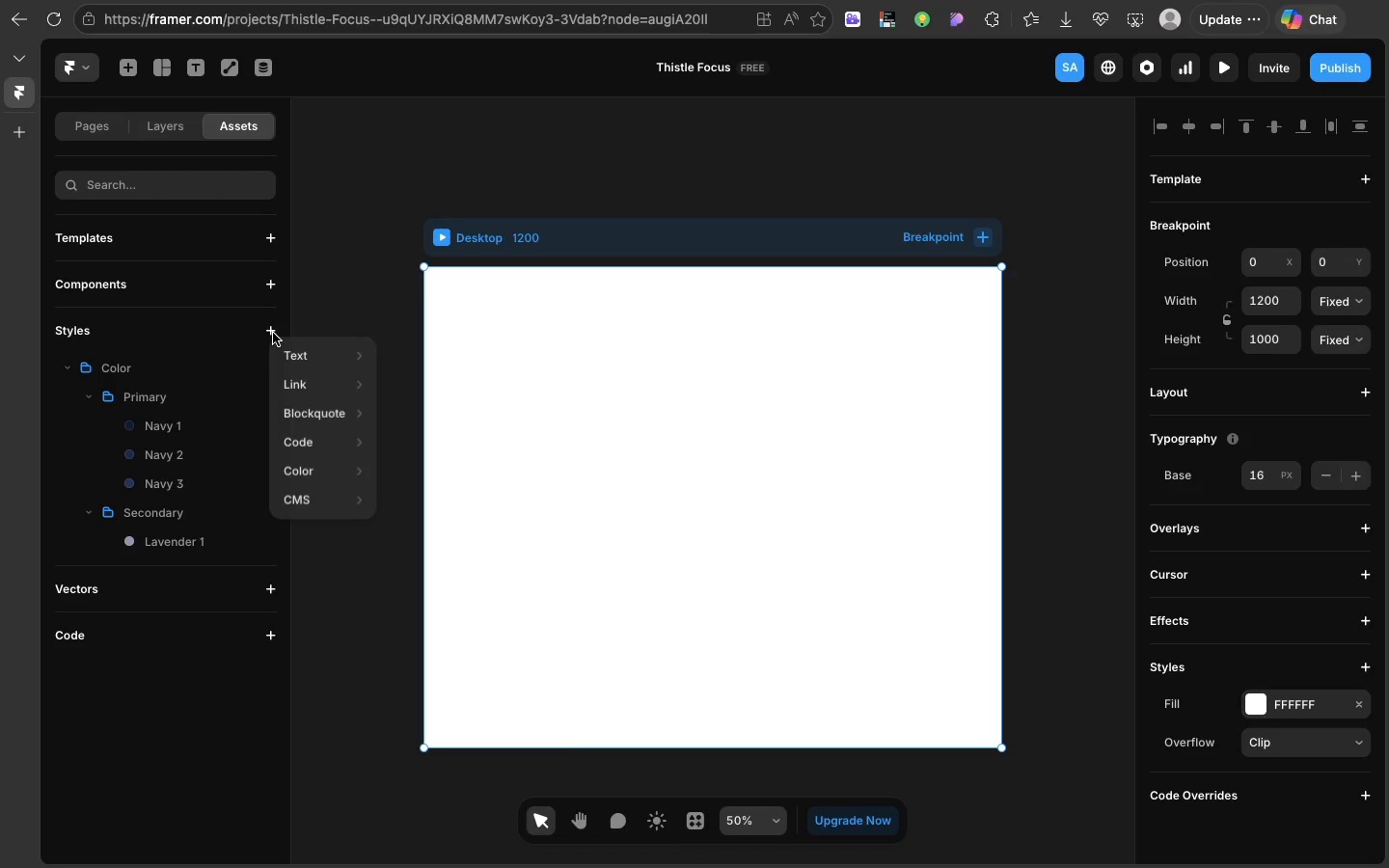 
left_click([273, 333])
 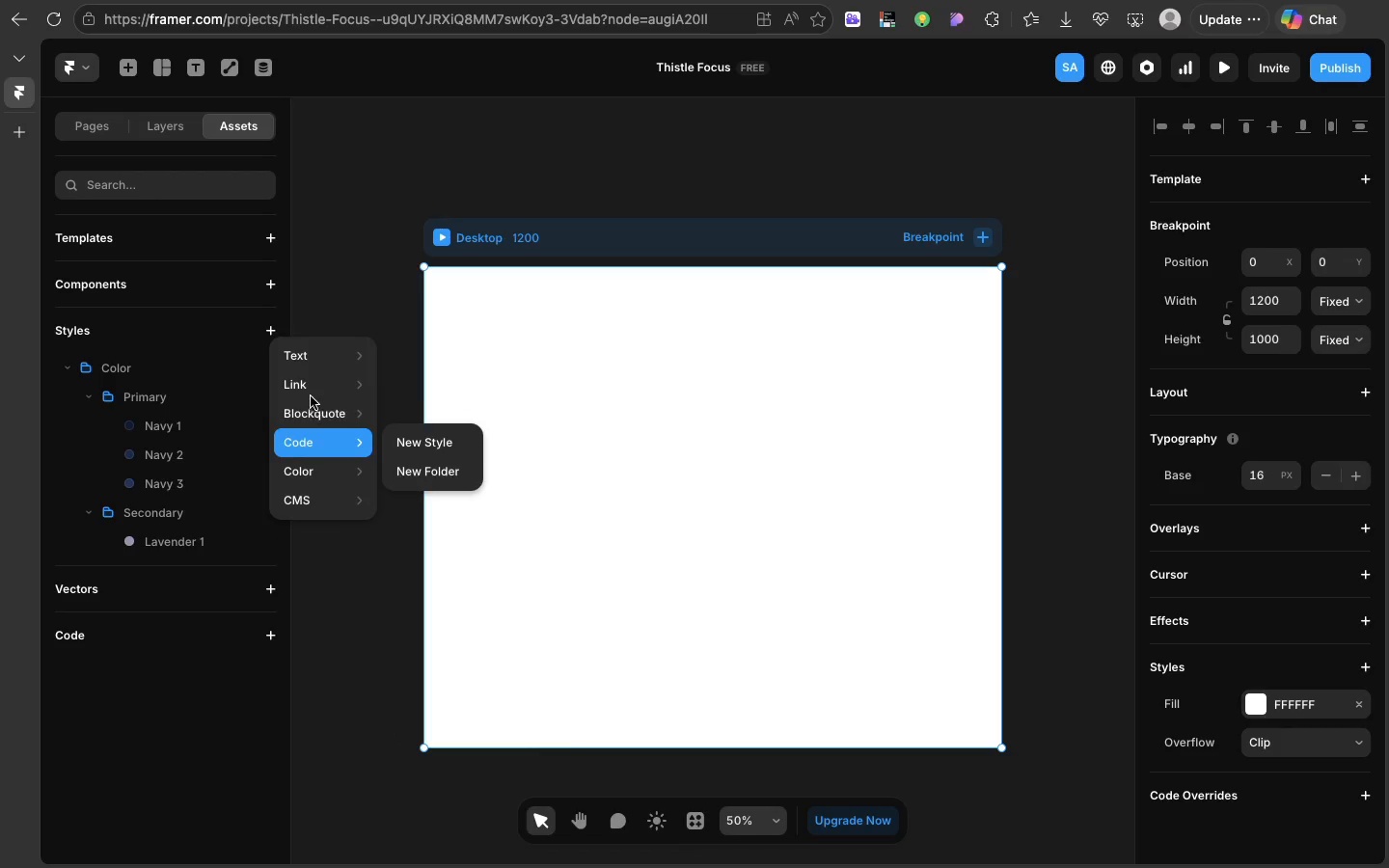 
mouse_move([404, 446])
 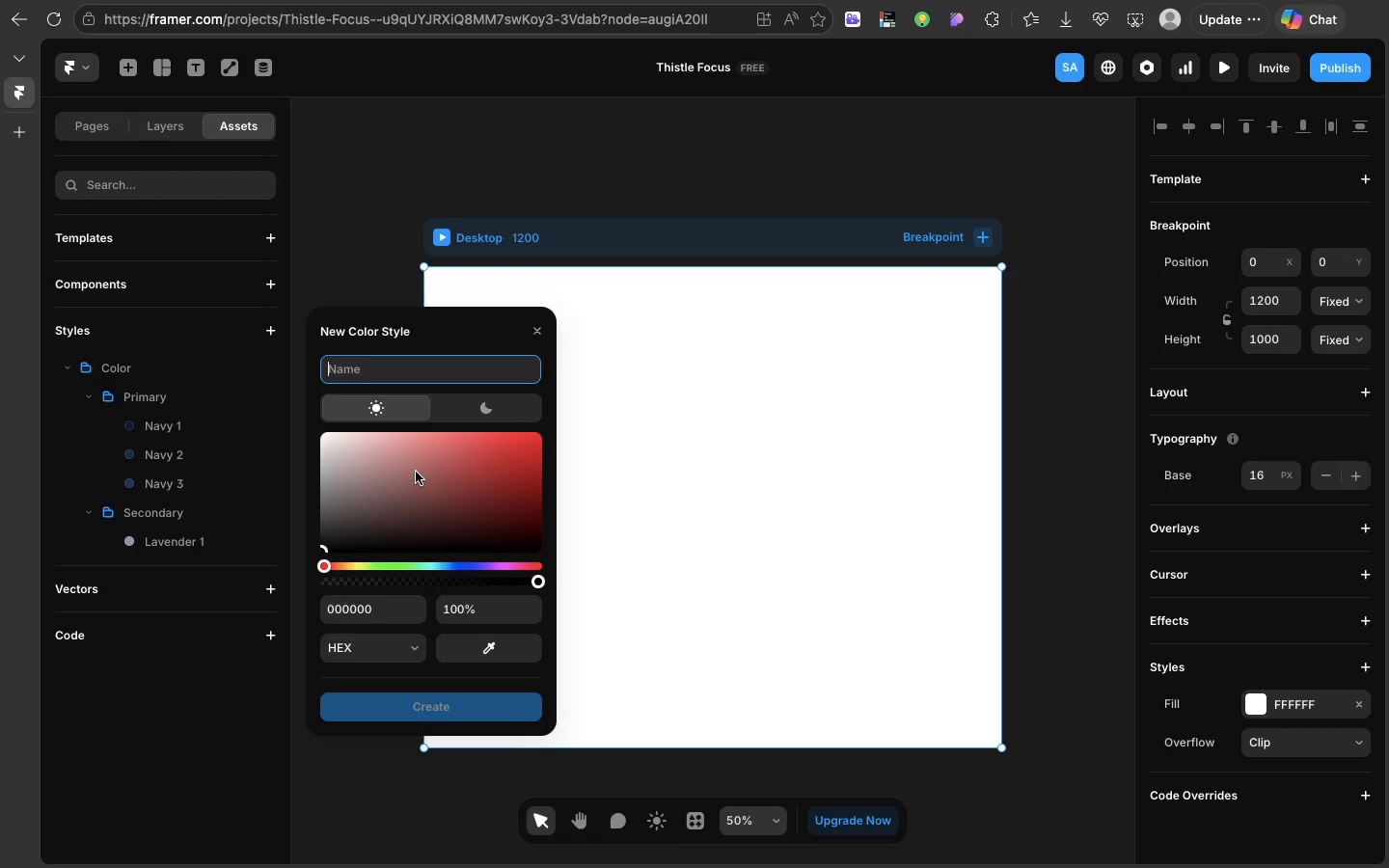 
left_click([416, 472])
 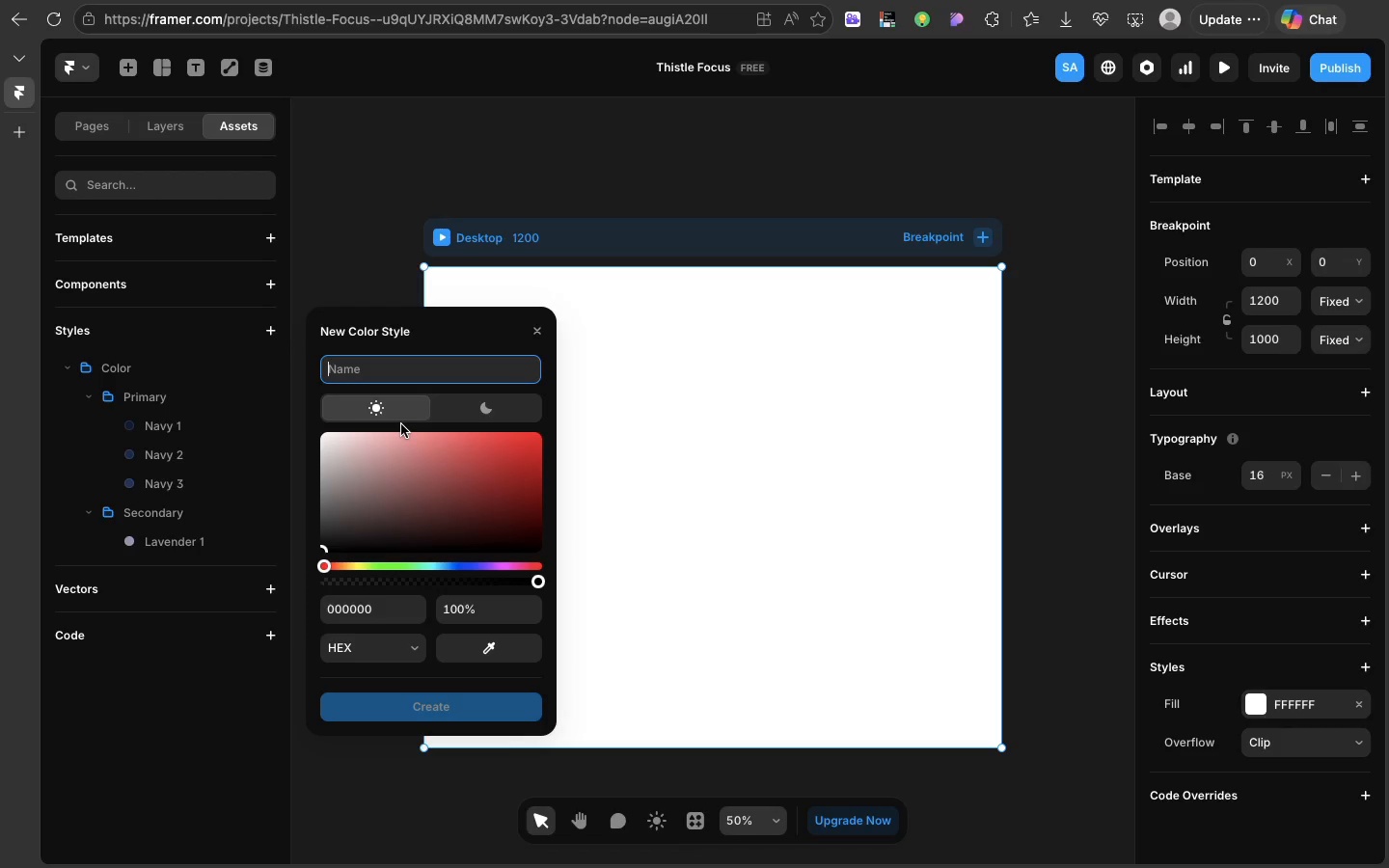 
type(seco)
key(Backspace)
key(Backspace)
key(Backspace)
key(Backspace)
 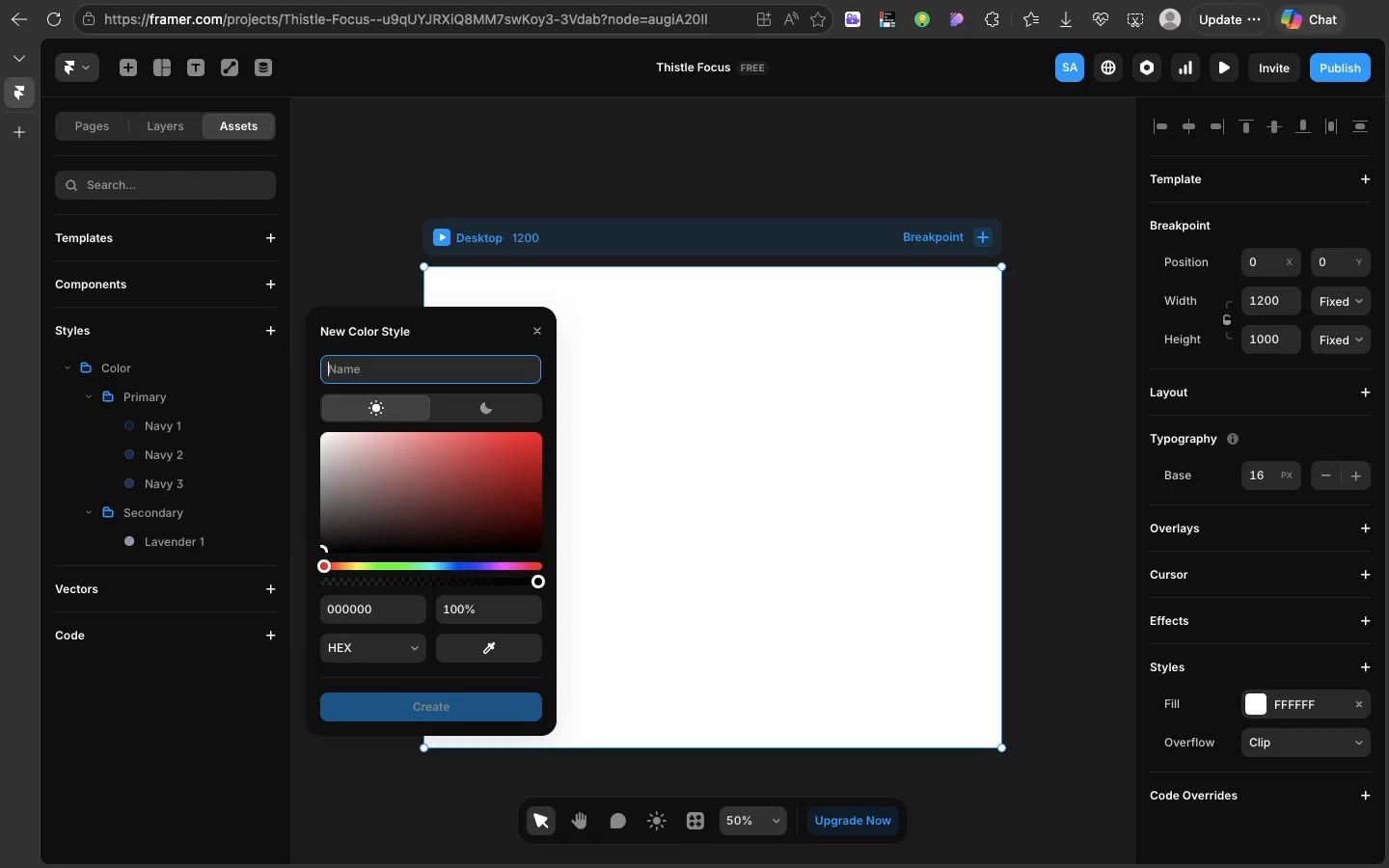 
wait(14.55)
 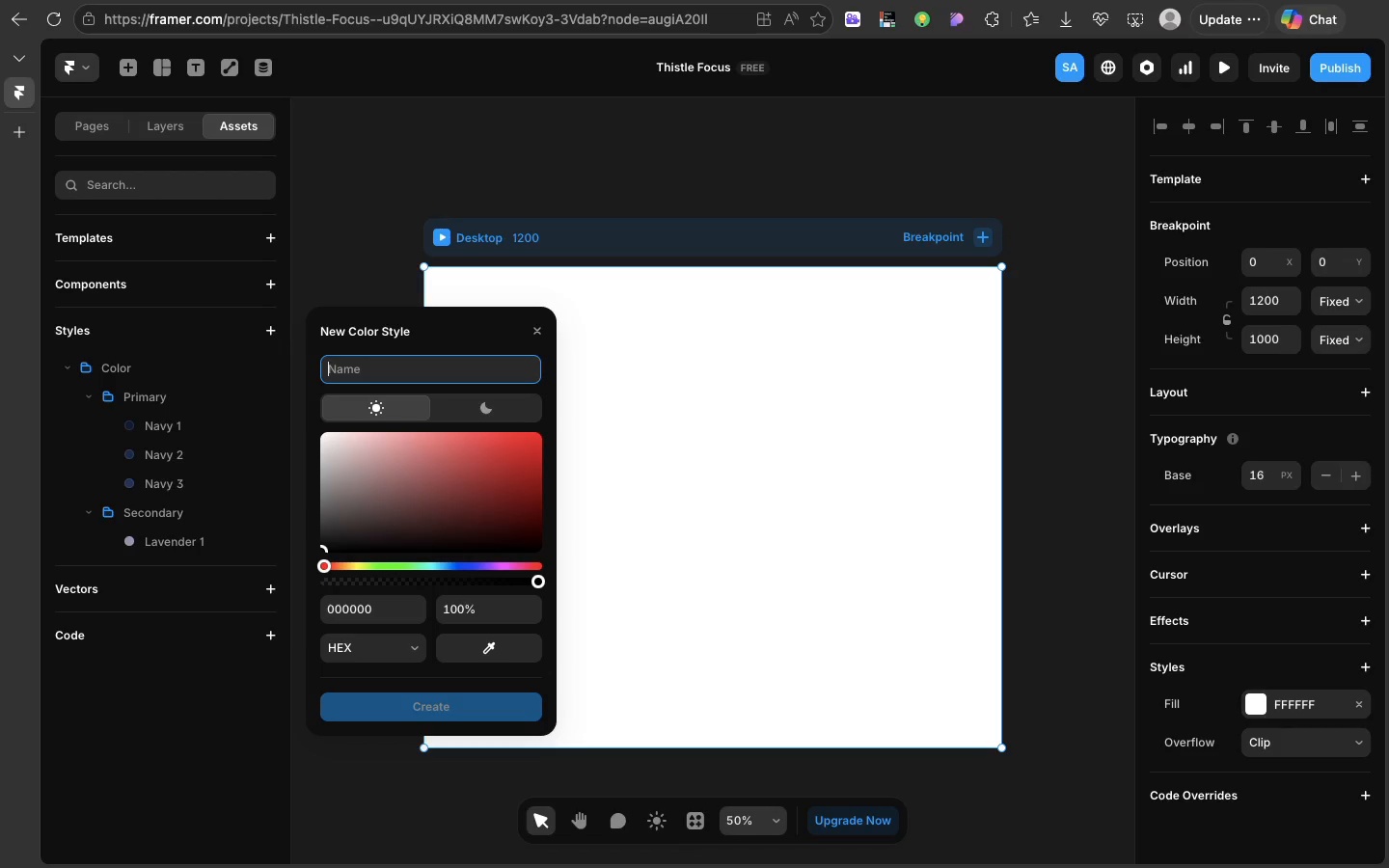 
type(Secondary/Lavener)
key(Backspace)
key(Backspace)
type(der 2)
 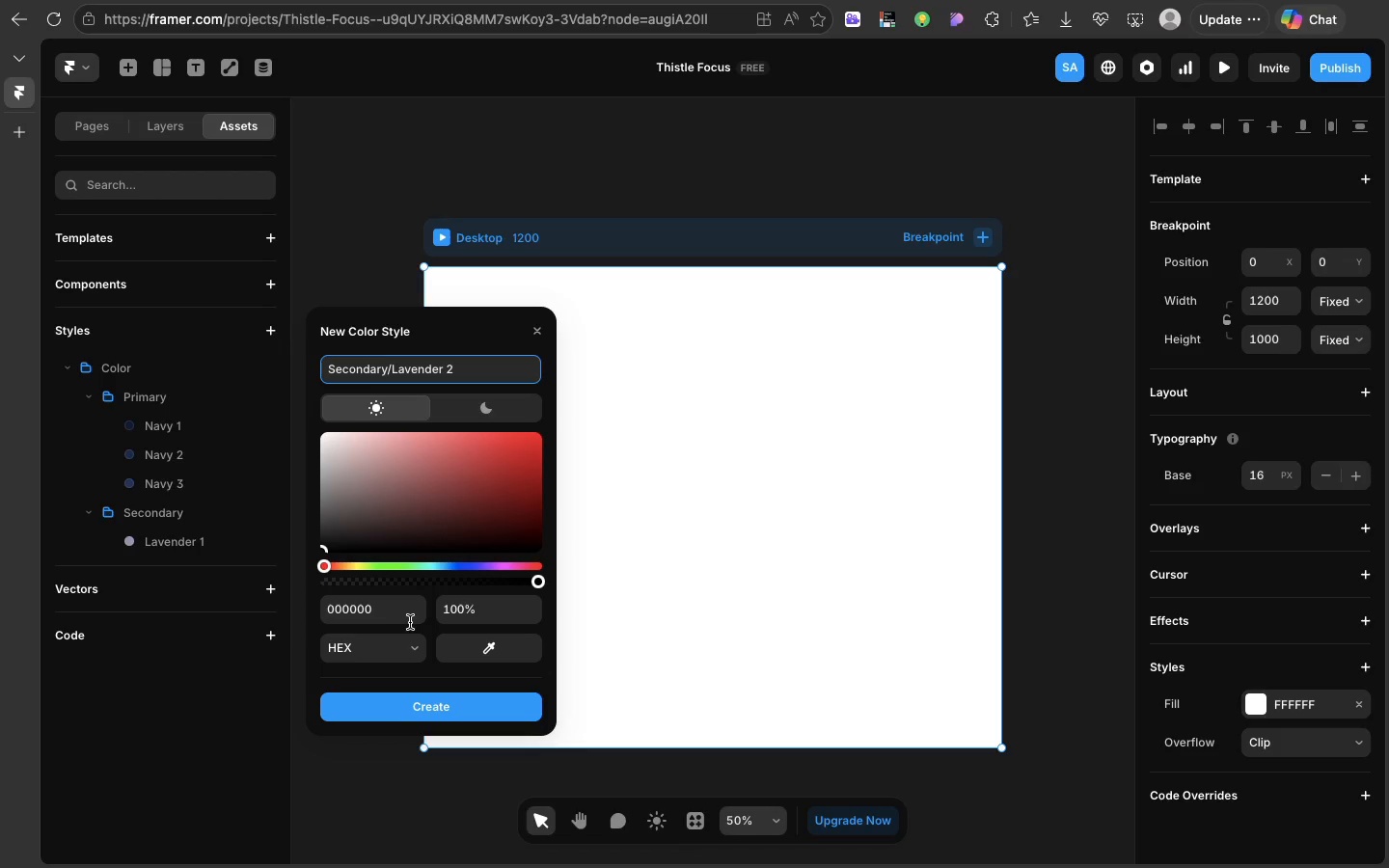 
double_click([383, 607])
 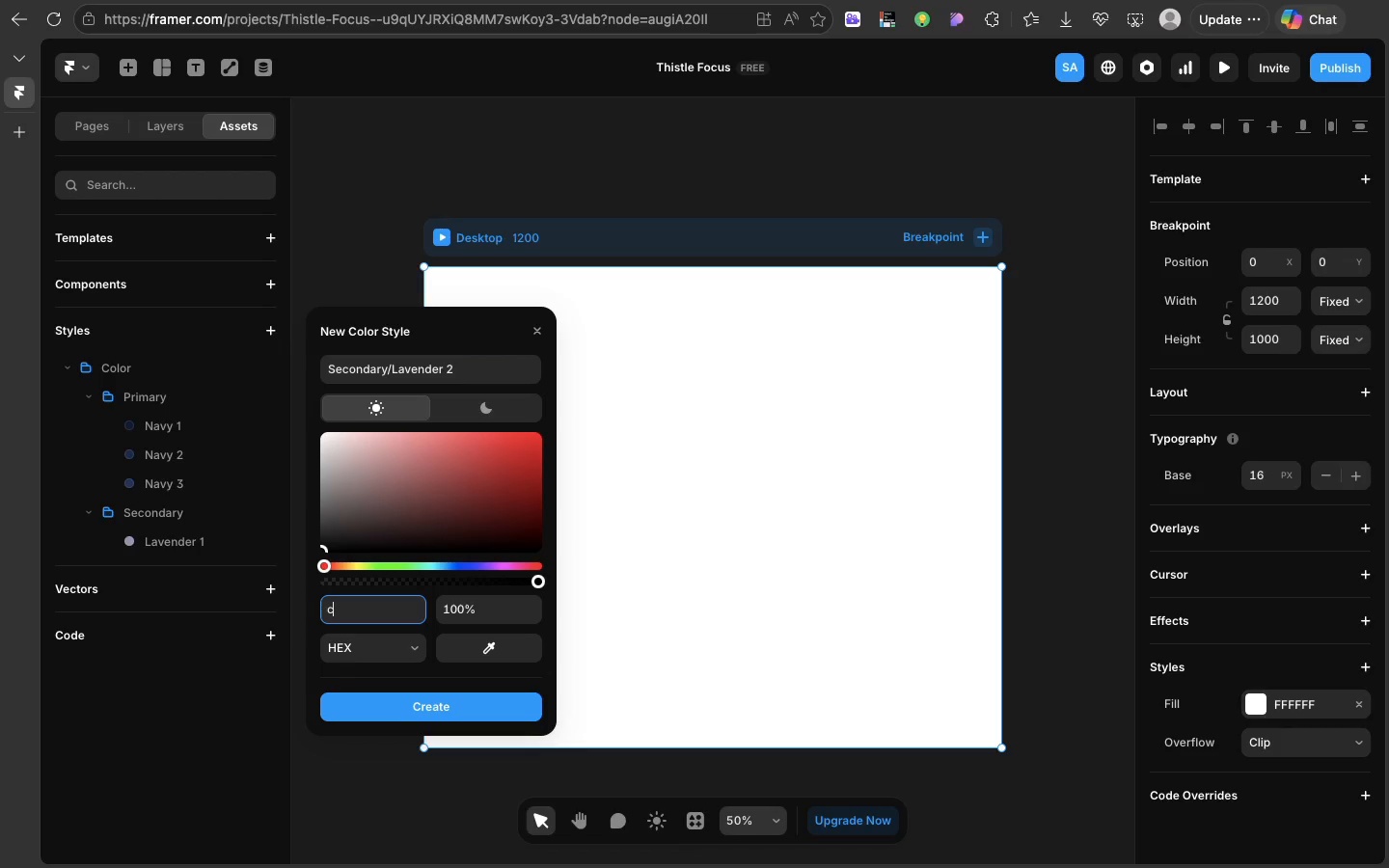 
type(c90c)
 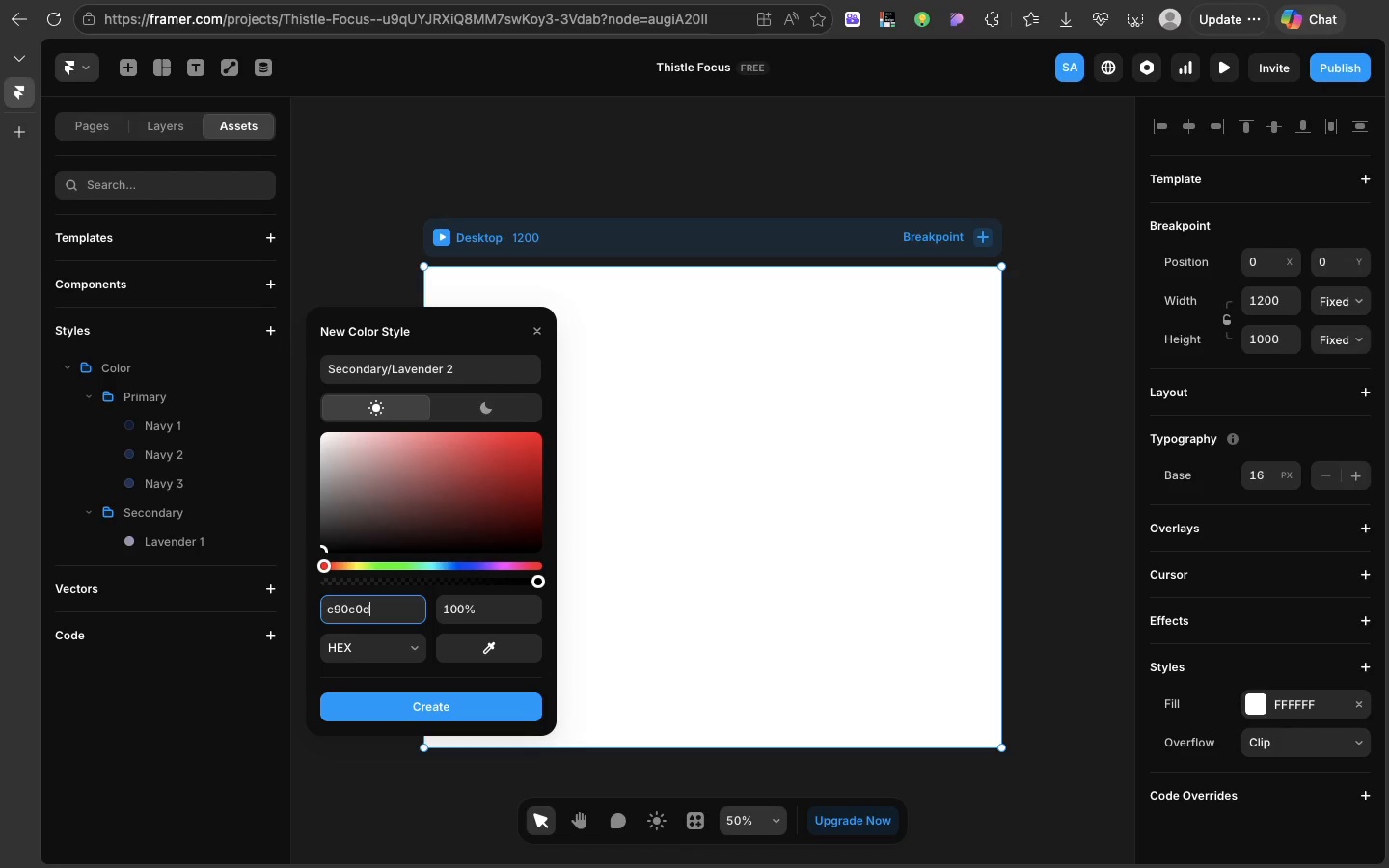 
type(0d3)
 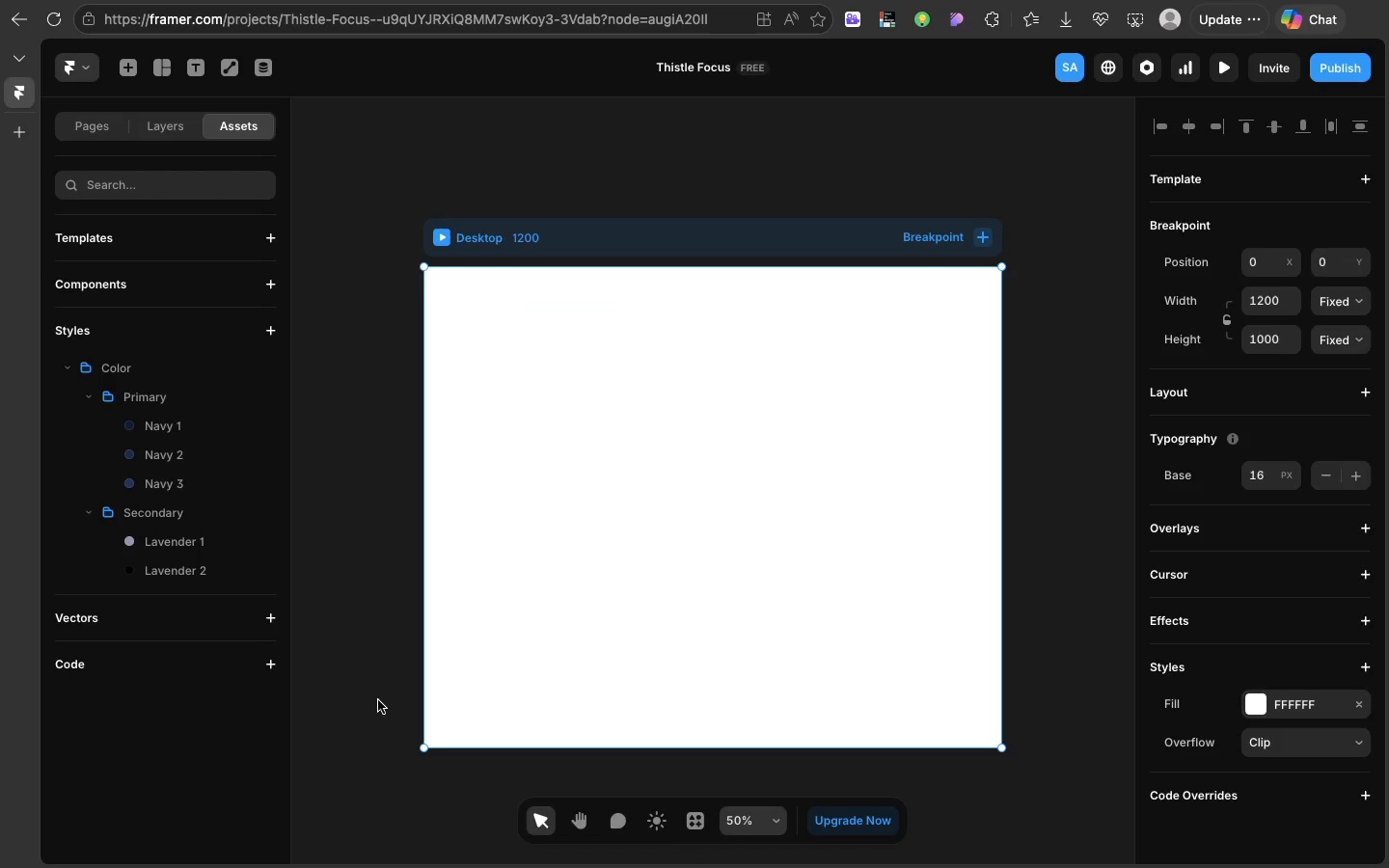 
left_click([378, 700])
 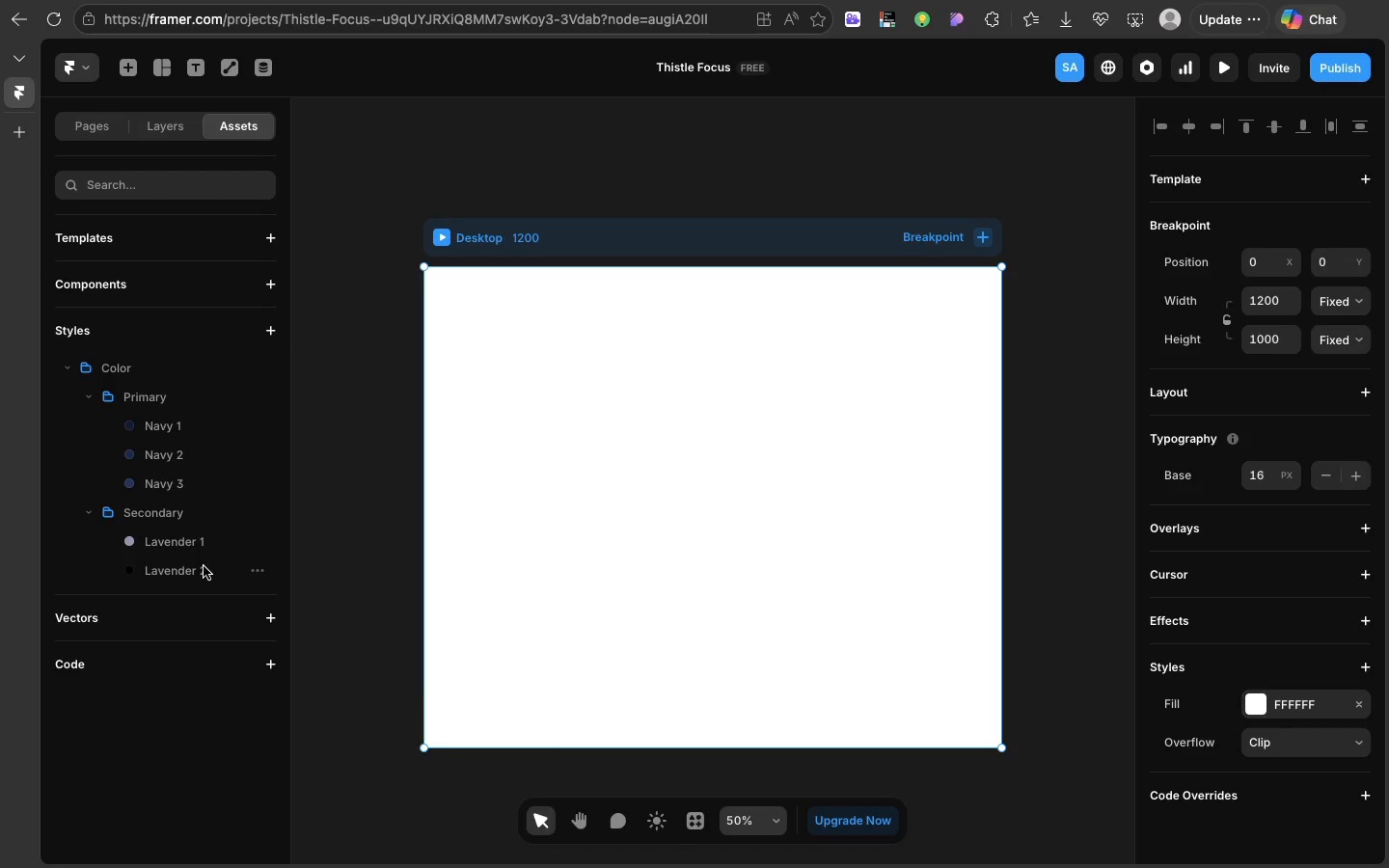 
left_click([204, 566])
 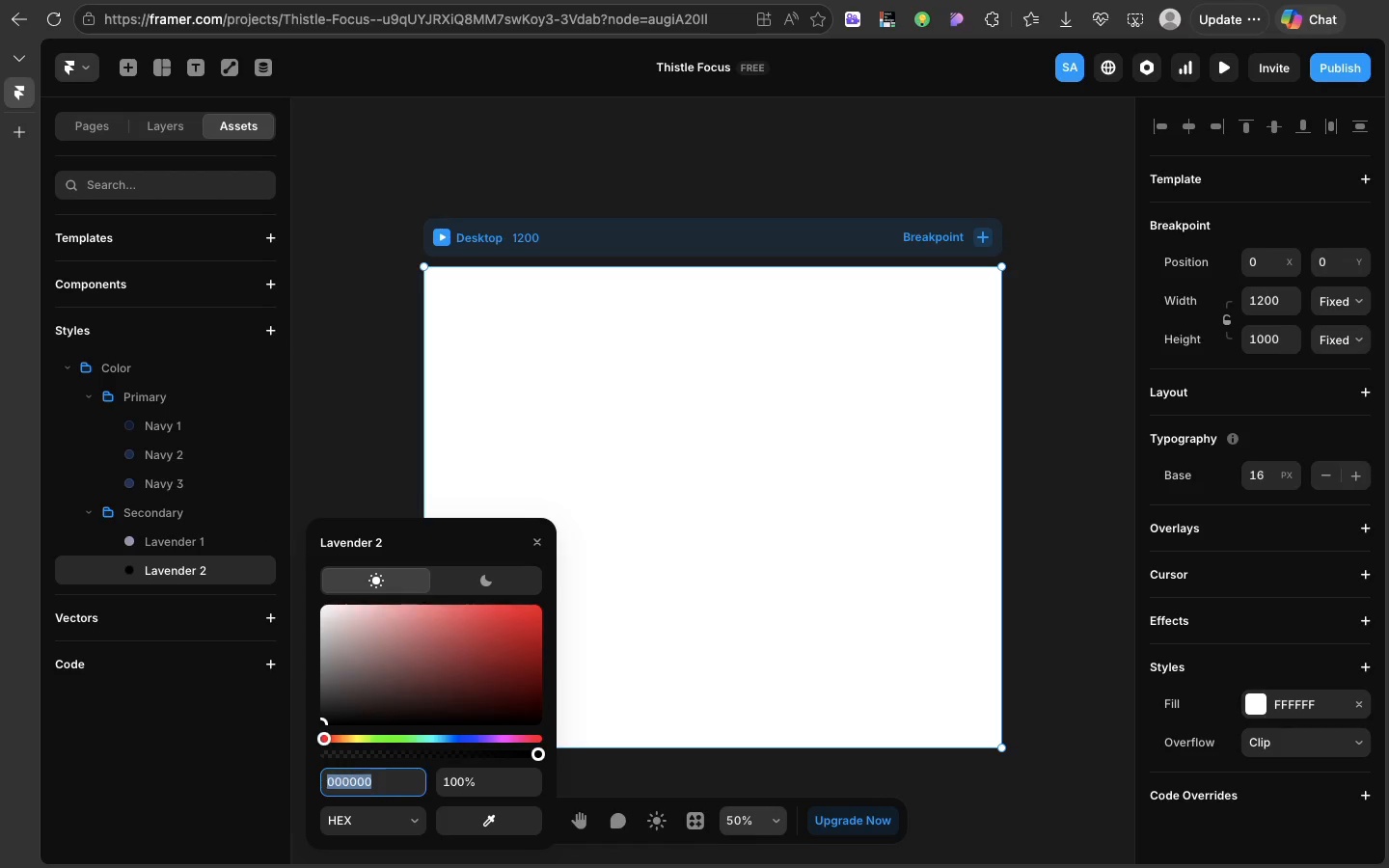 
type(c9c0)
 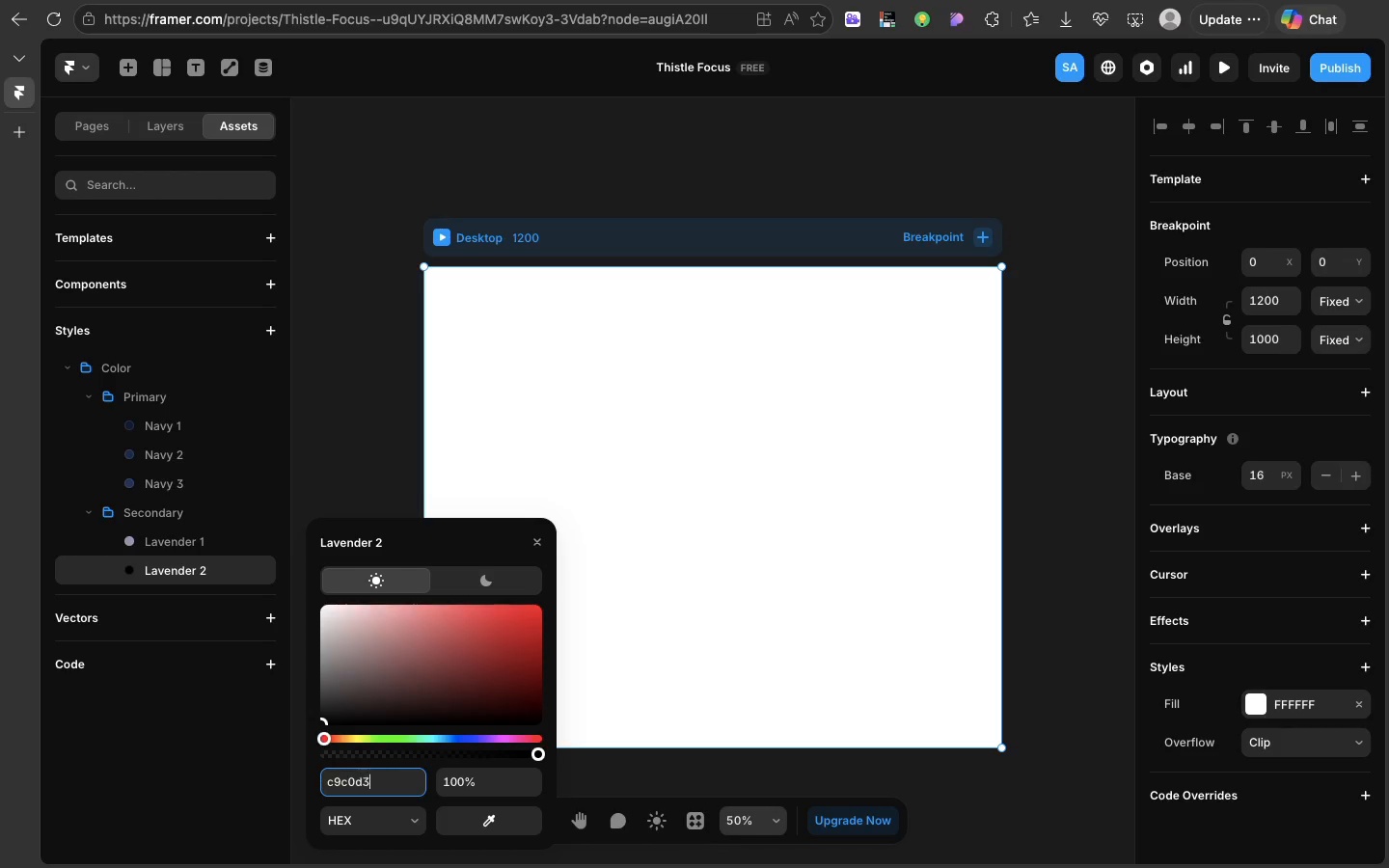 
type(d3)
 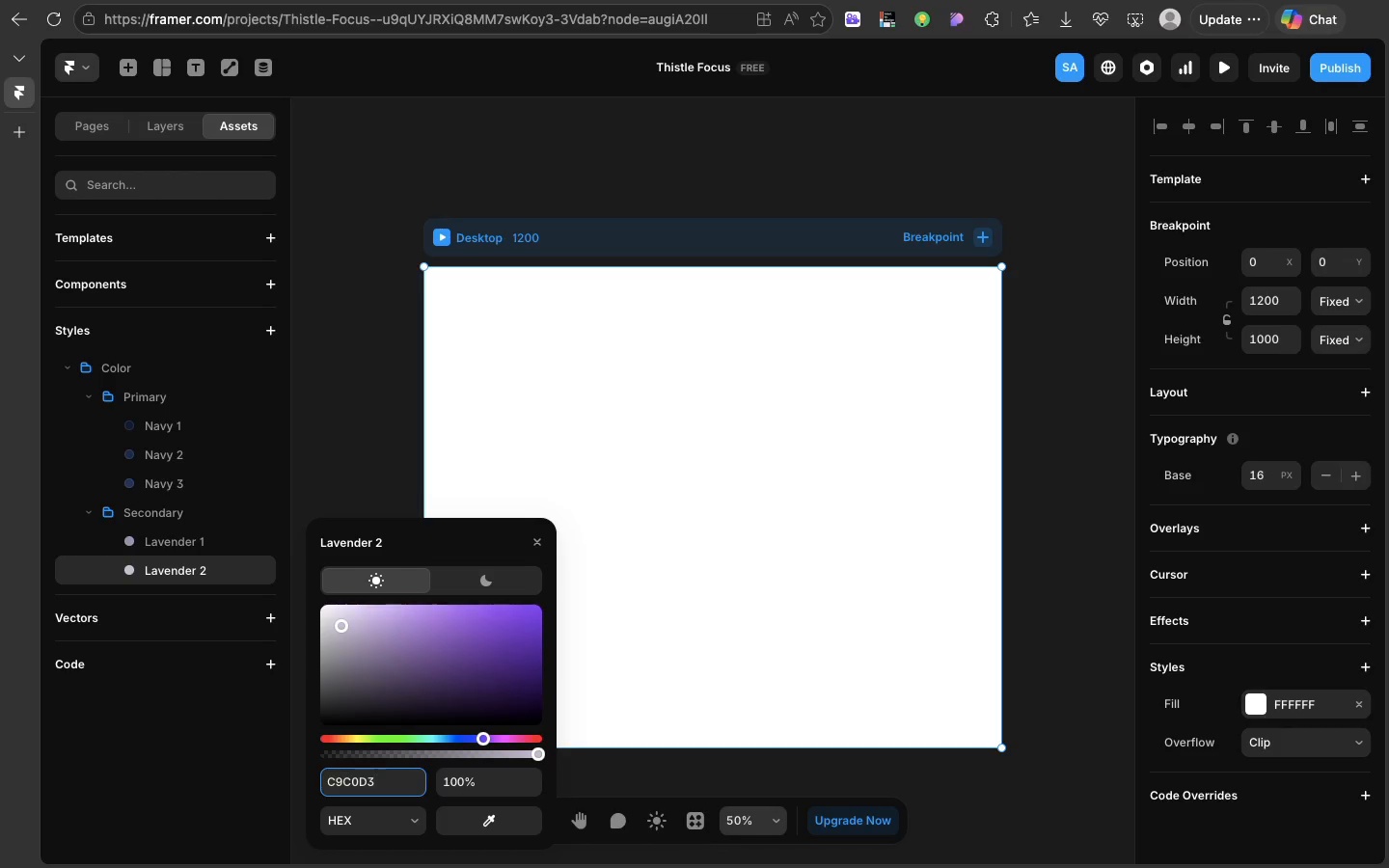 
key(Enter)
 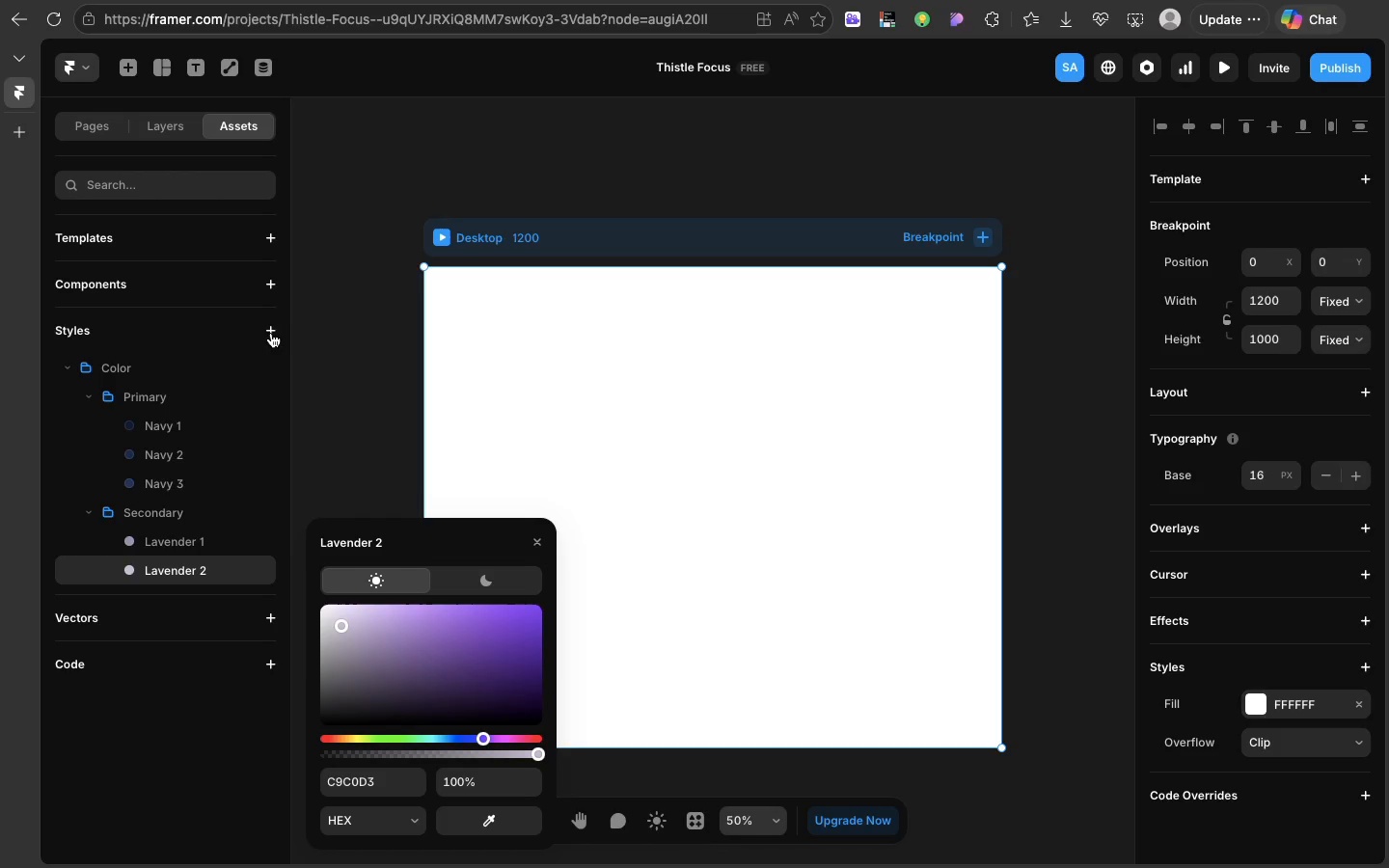 
left_click([271, 333])
 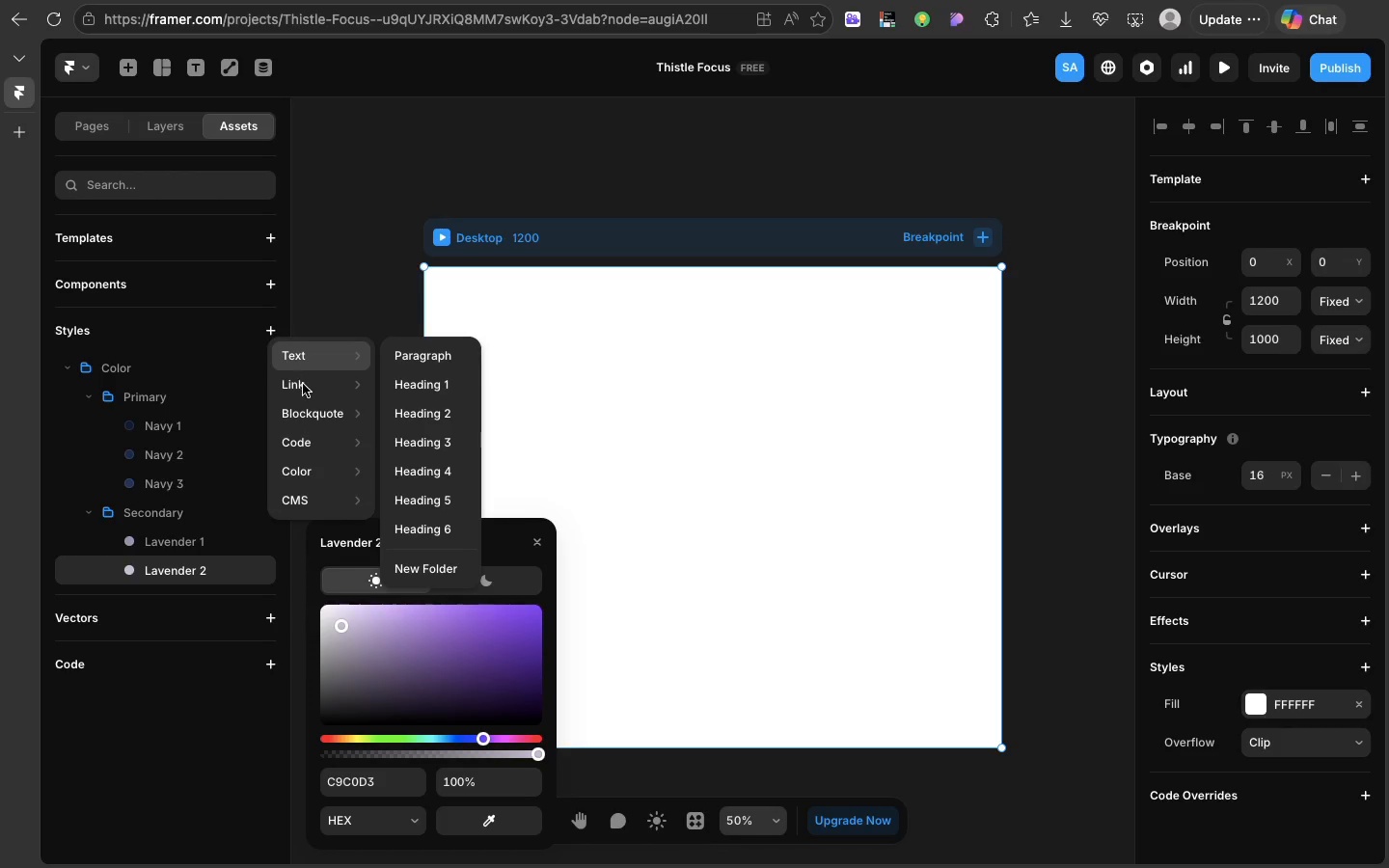 
mouse_move([425, 463])
 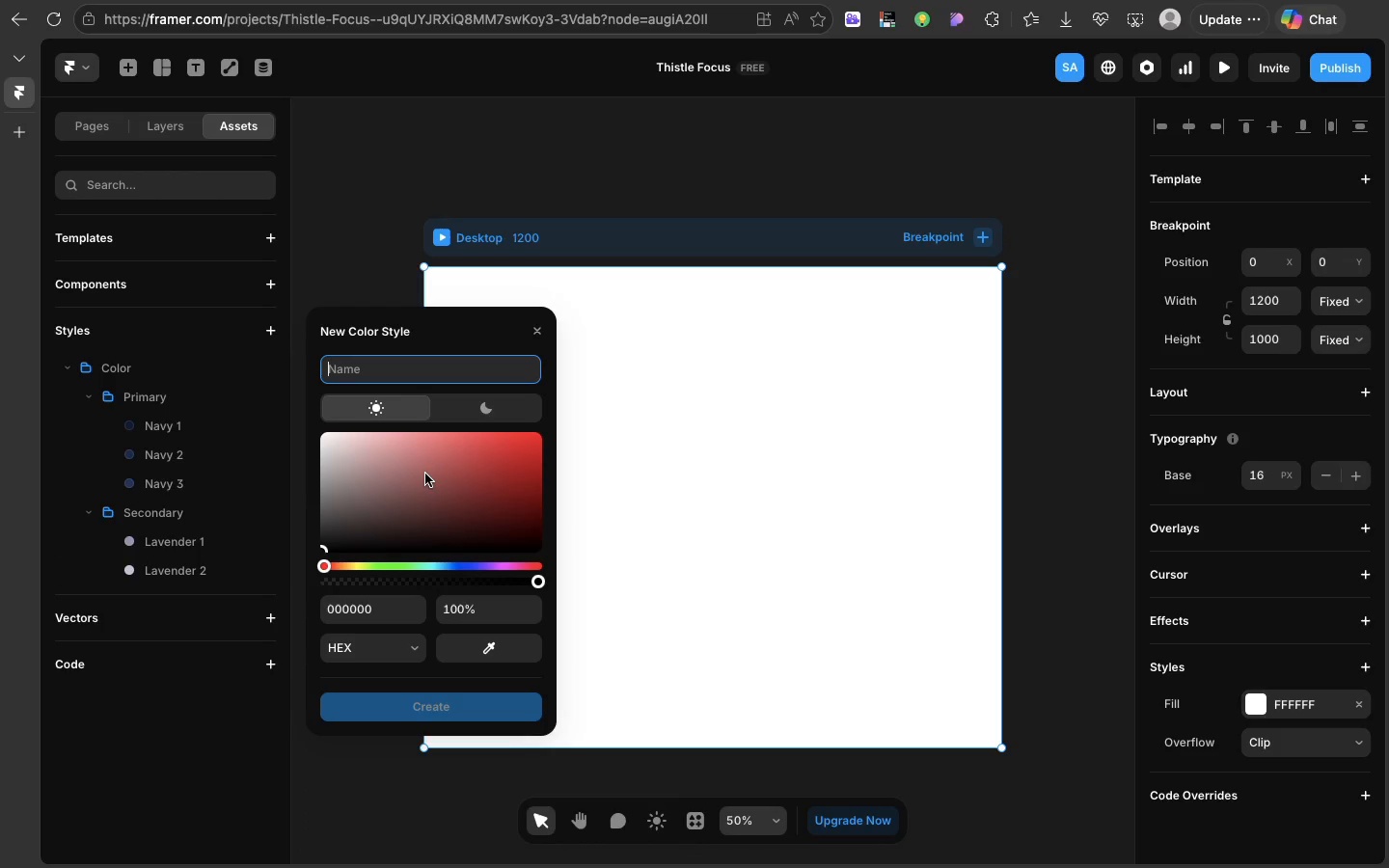 
left_click([425, 474])
 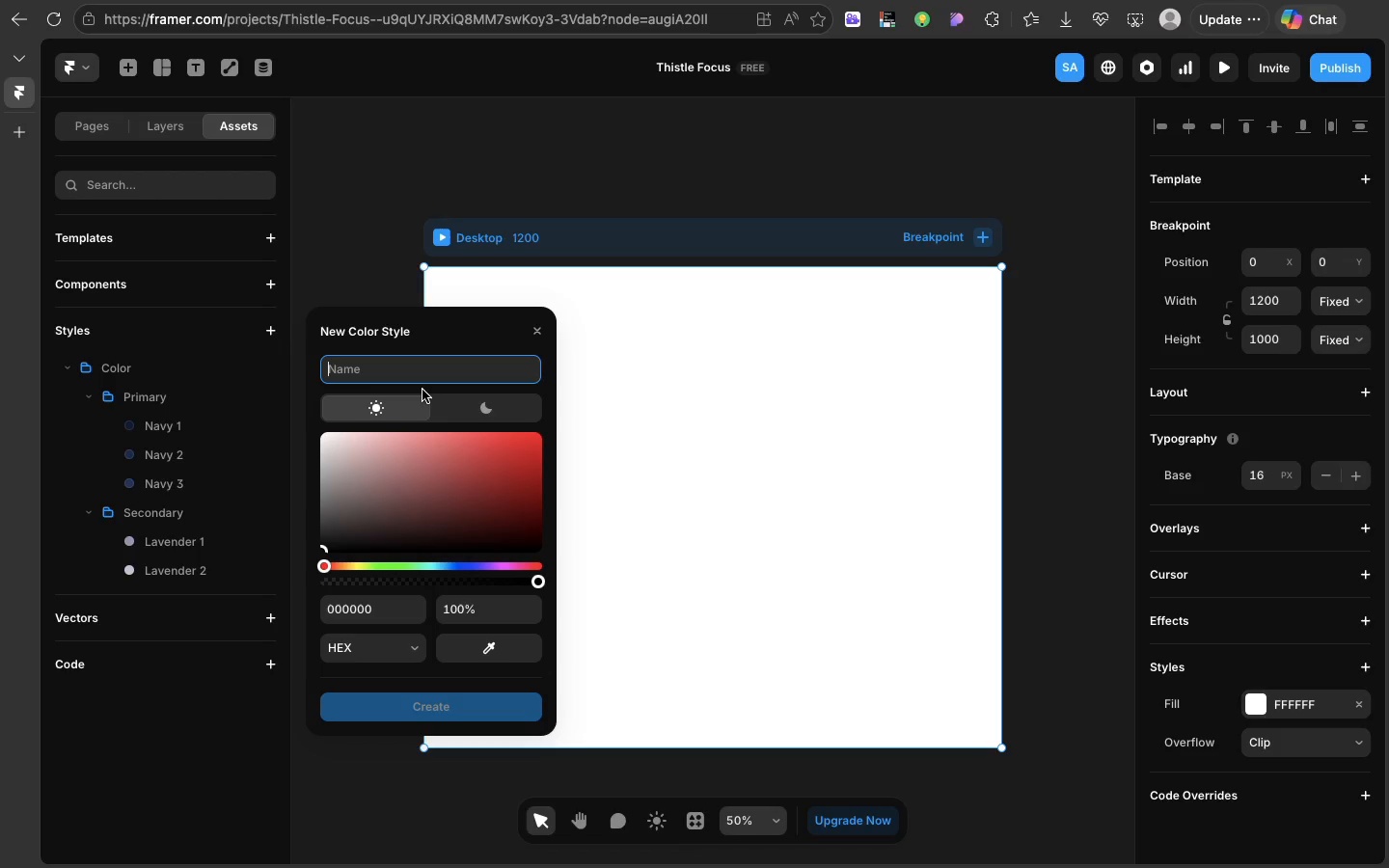 
type(Secondary/)
key(Backspace)
type(l)
key(Backspace)
 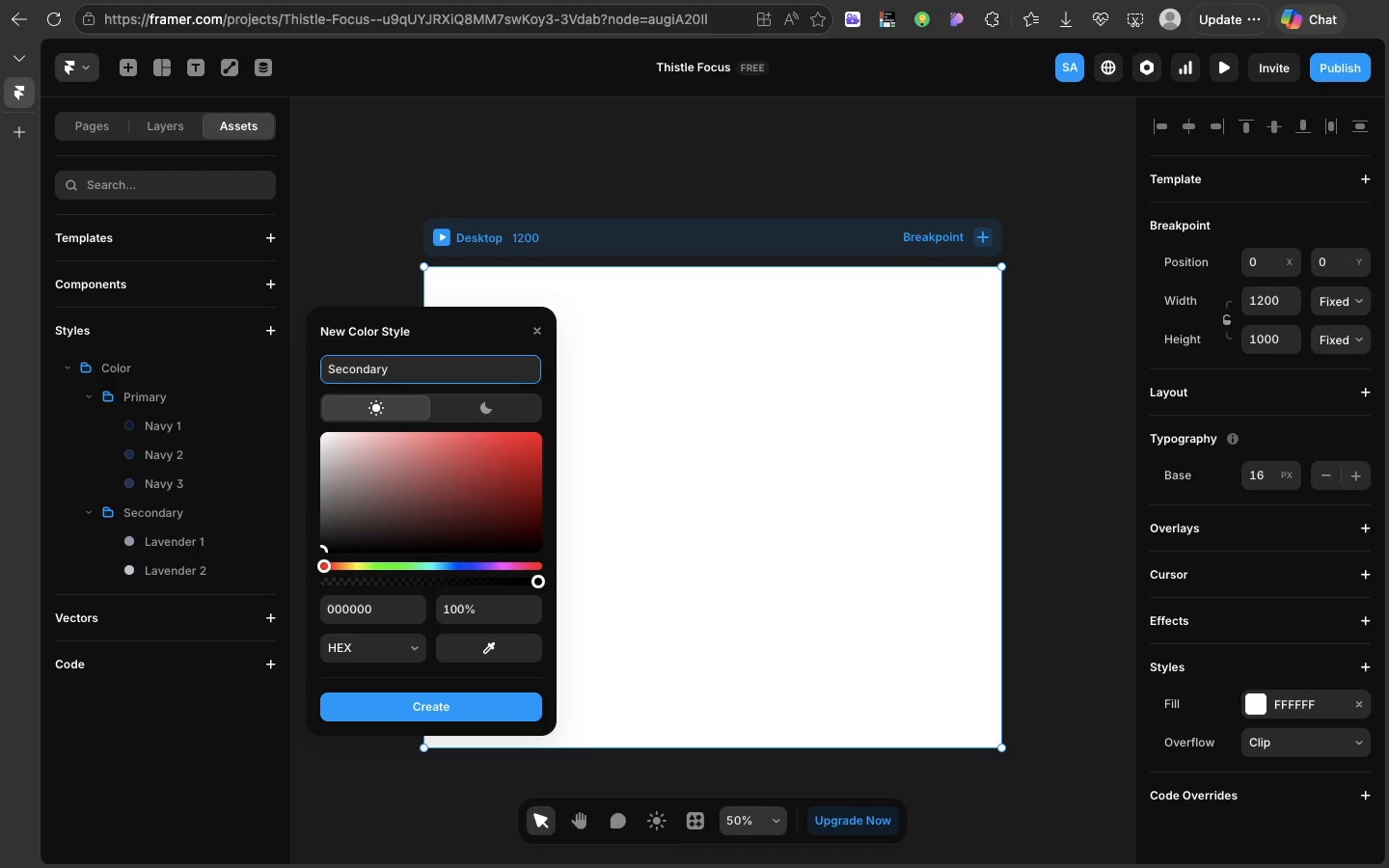 
wait(10.59)
 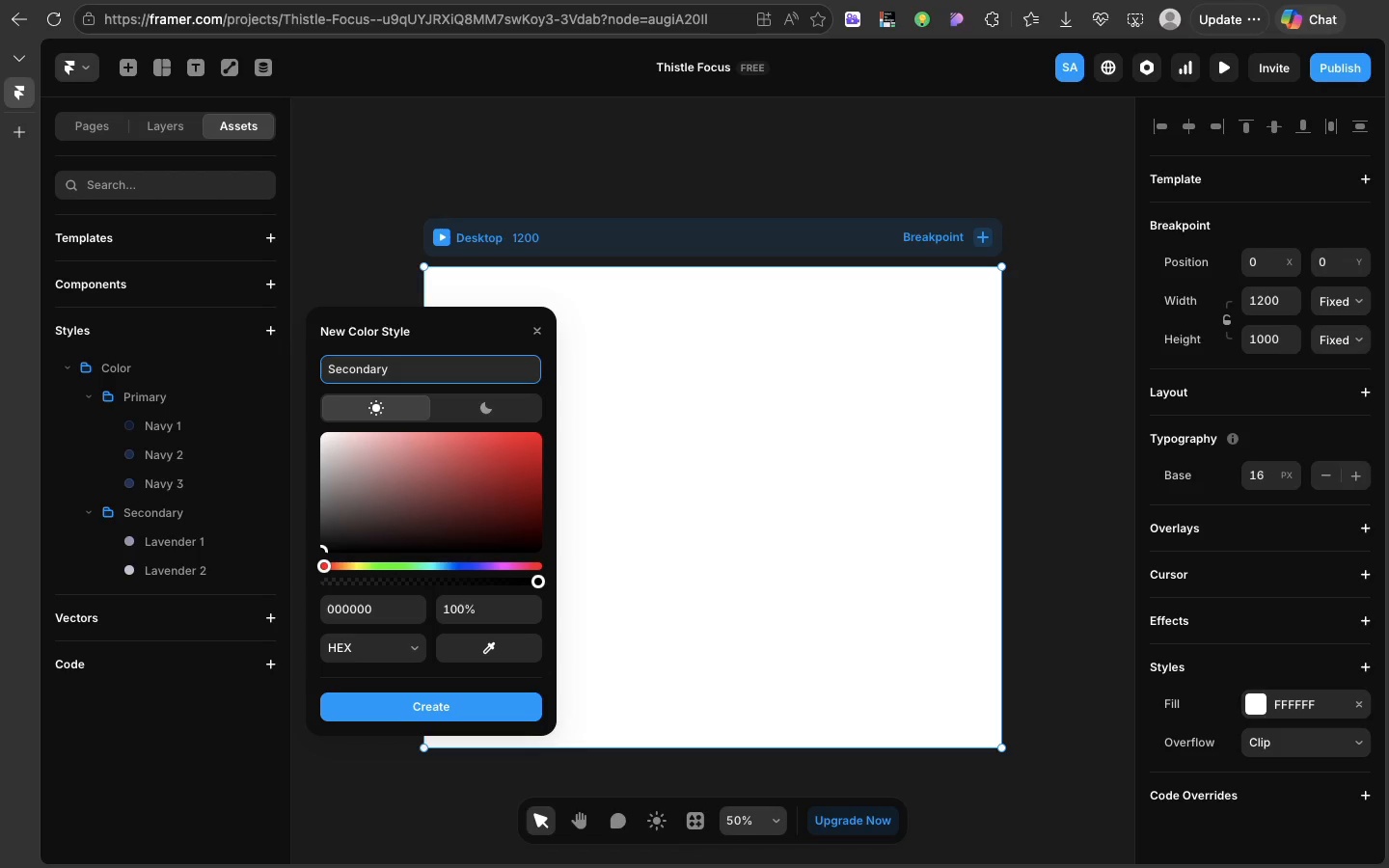 
type(/Lavender )
 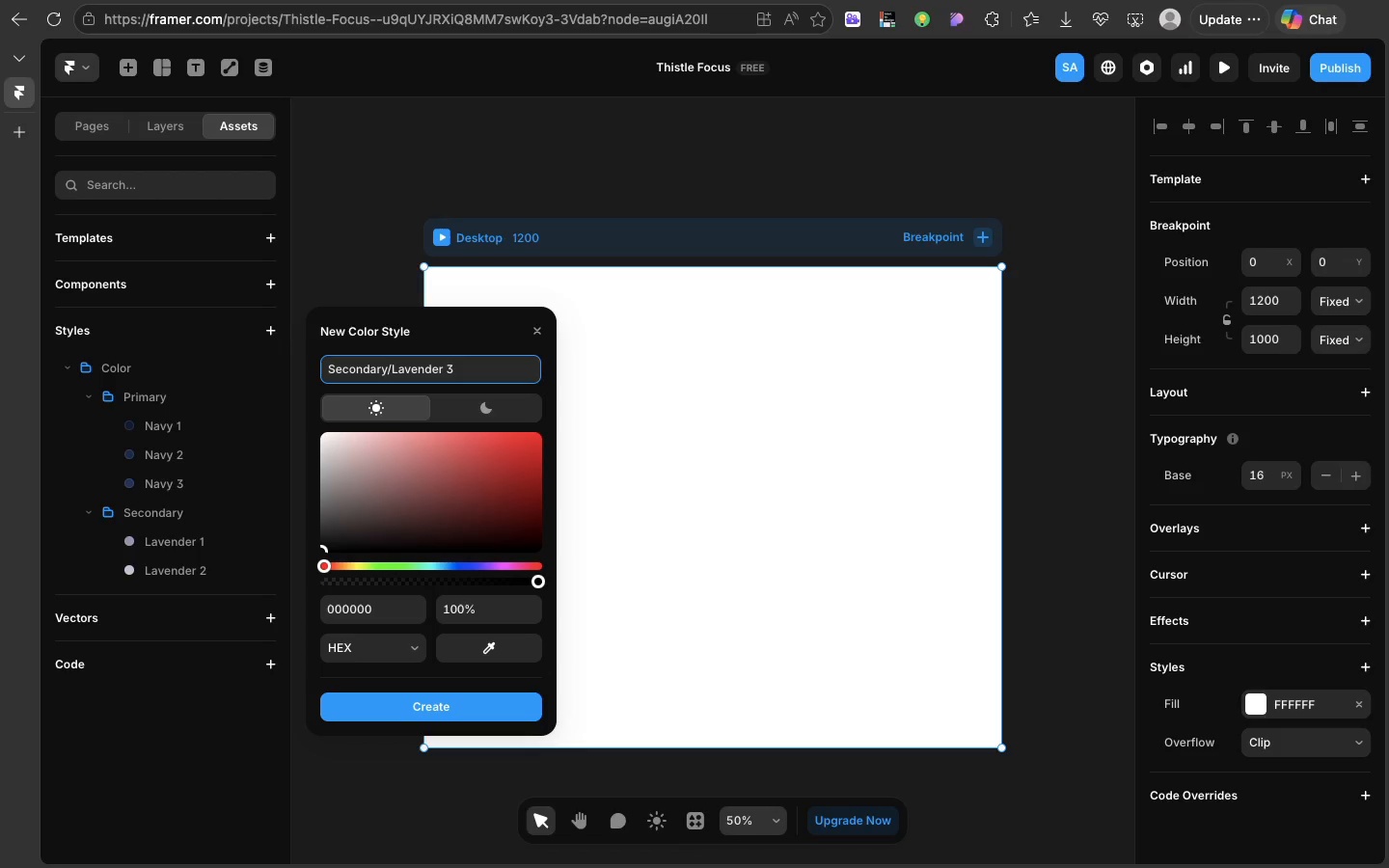 
key(3)
 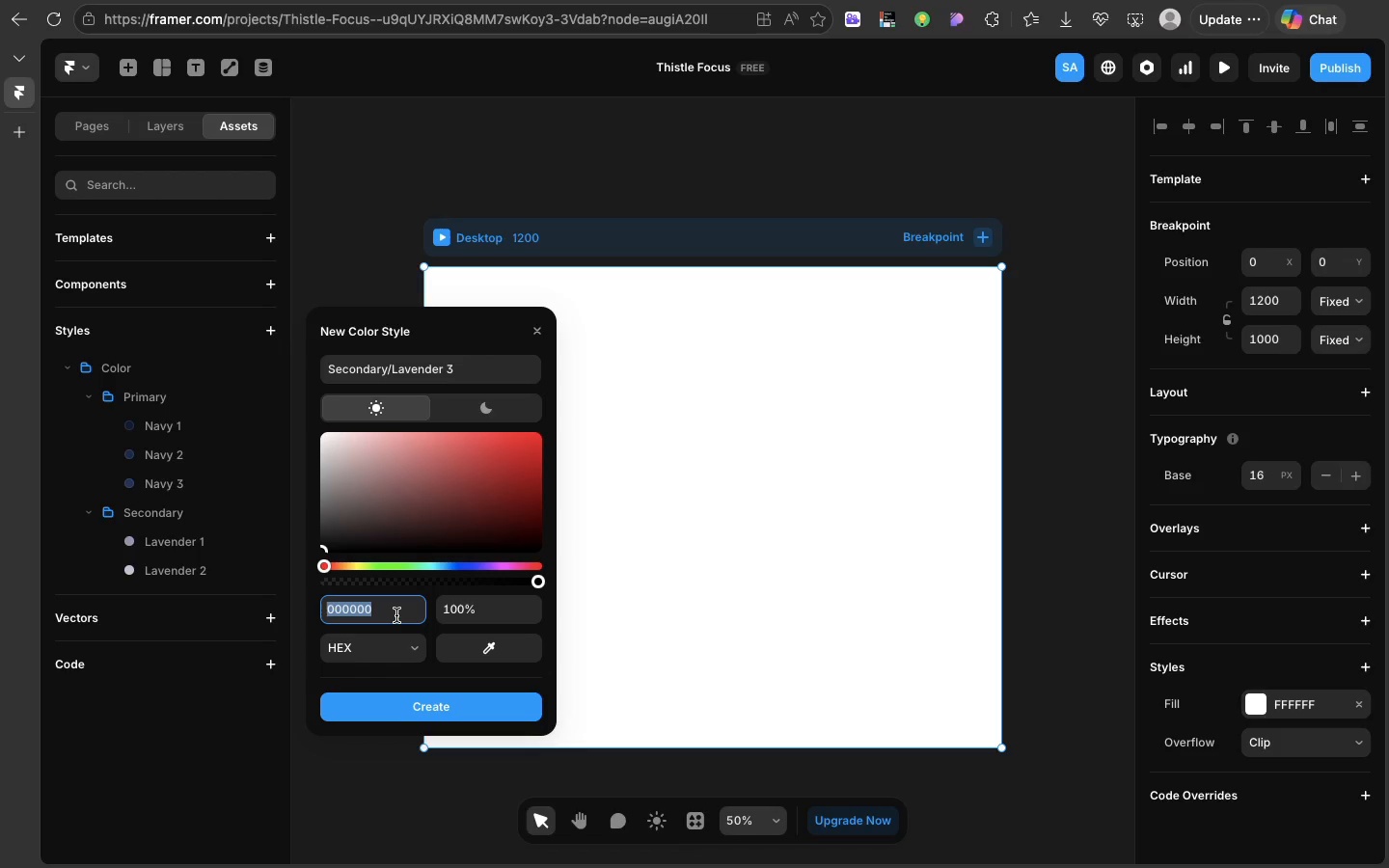 
double_click([396, 615])
 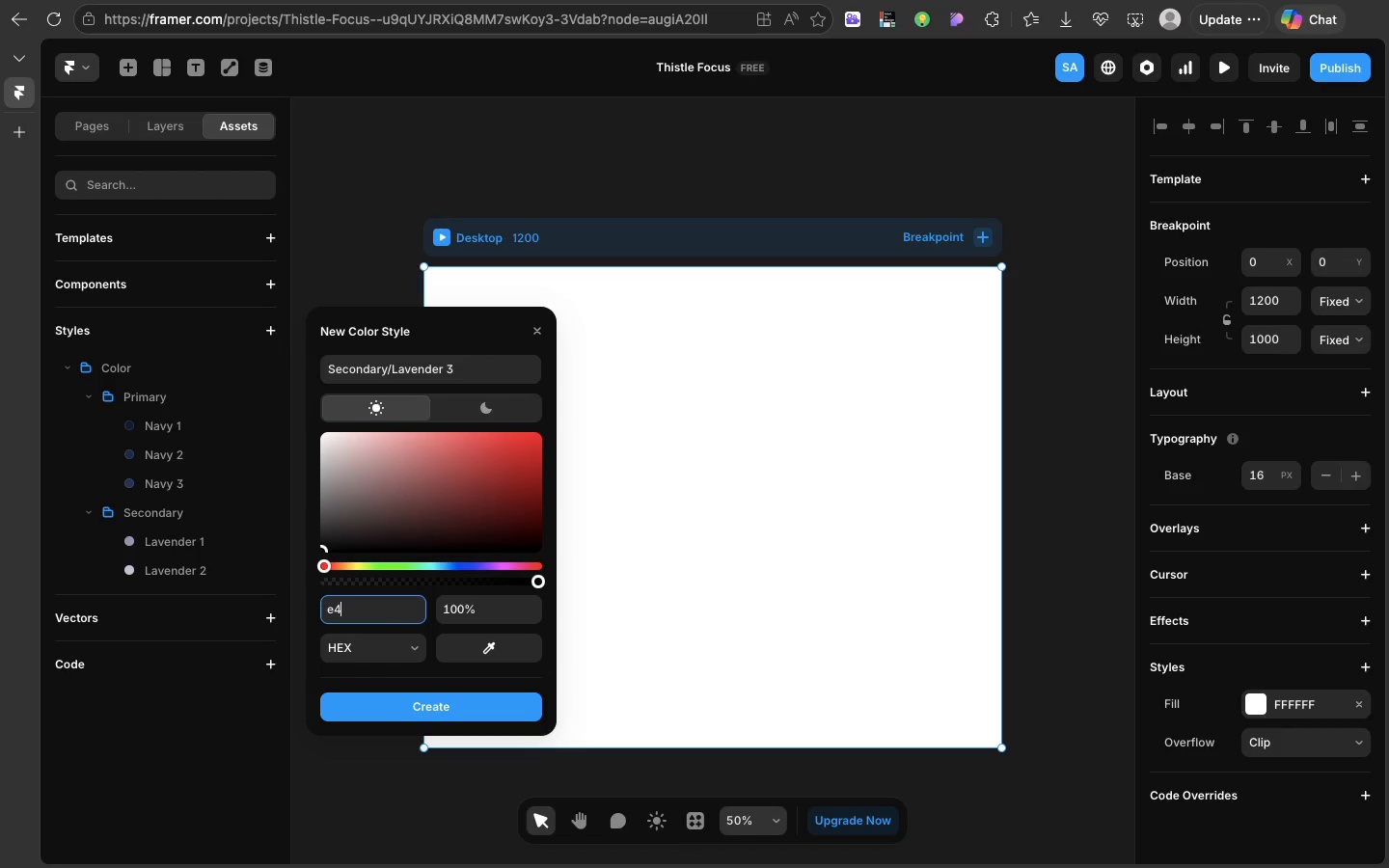 
type(e4dee)
 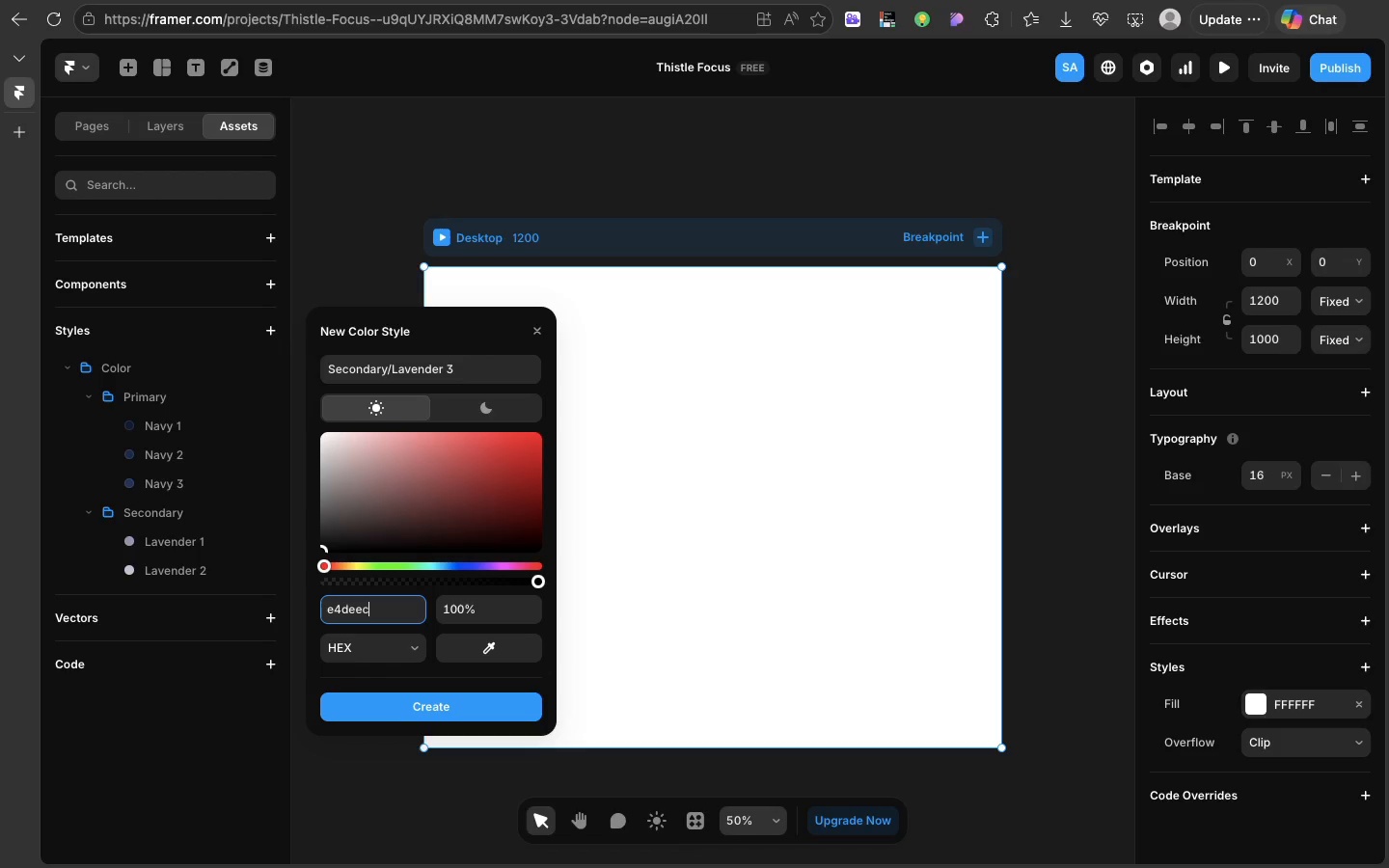 
key(C)
 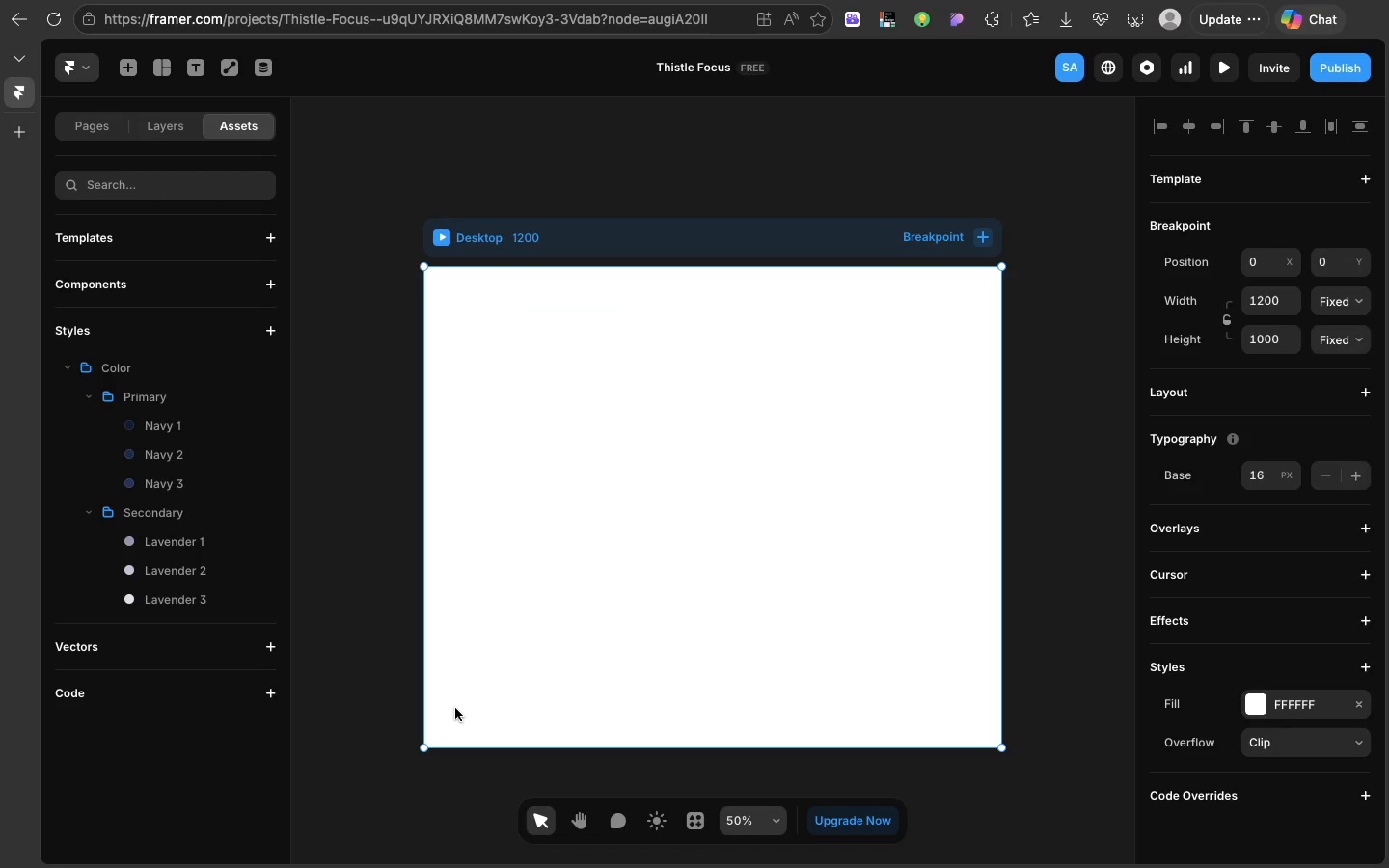 
left_click([455, 708])
 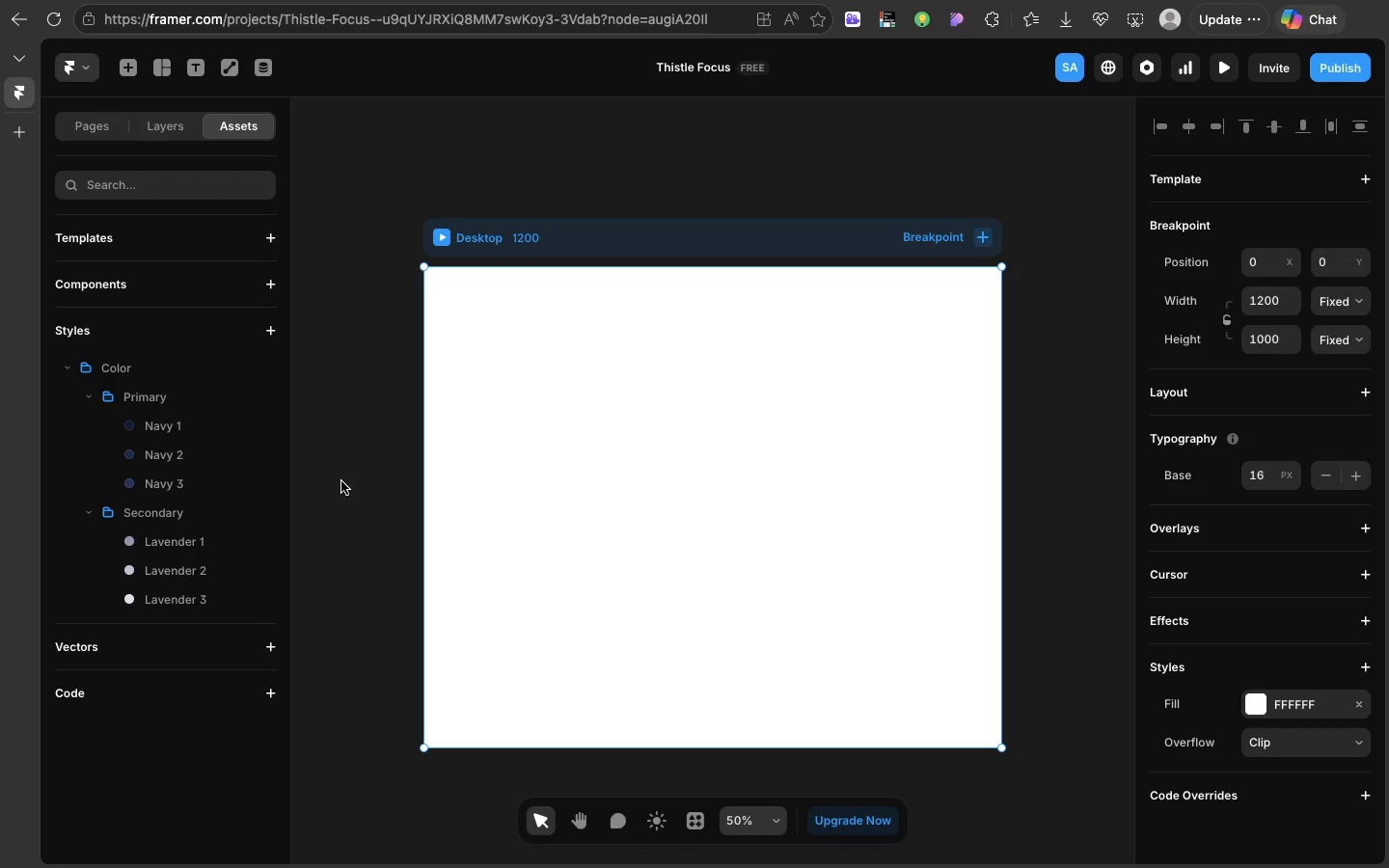 
wait(9.81)
 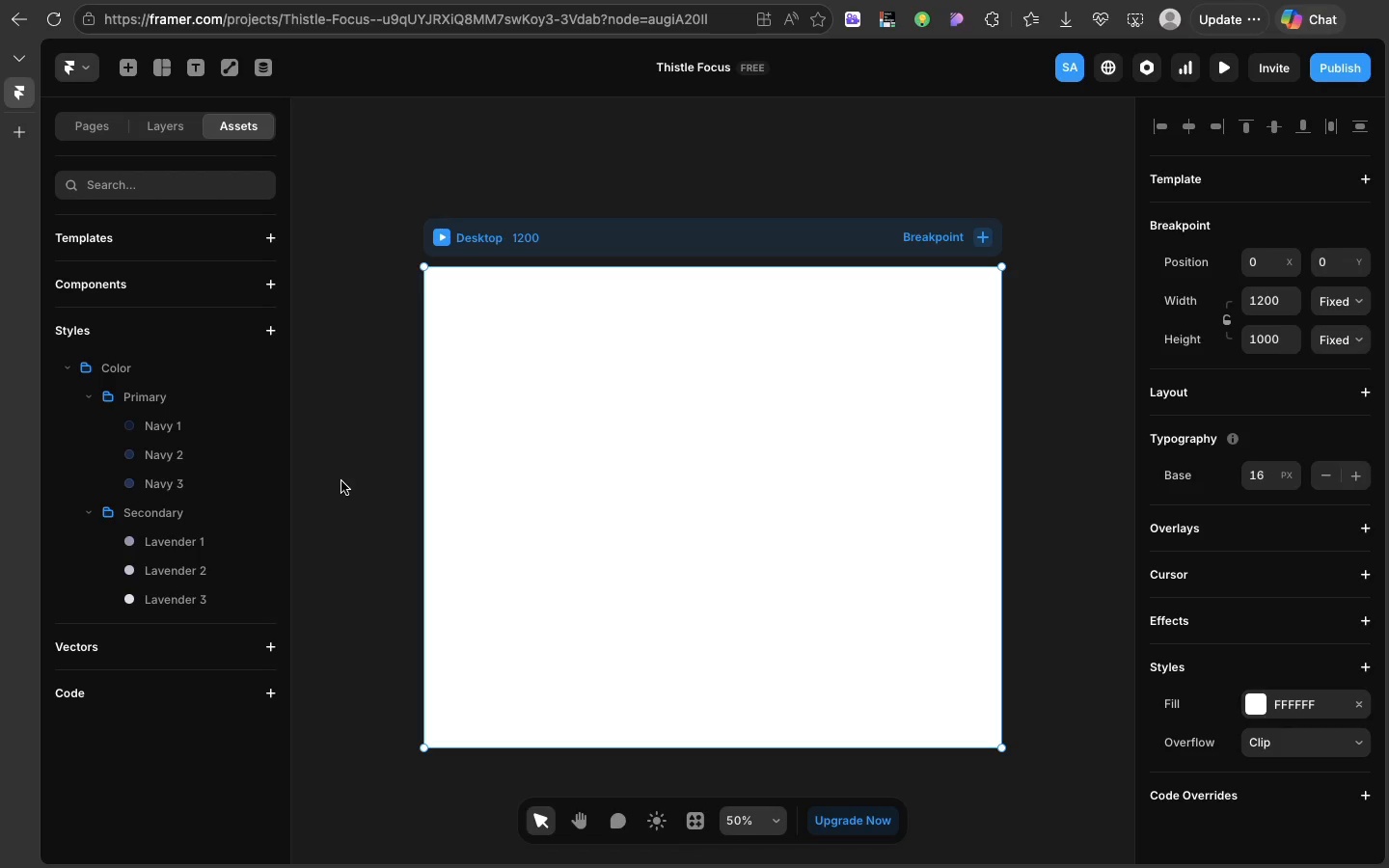 
left_click([274, 331])
 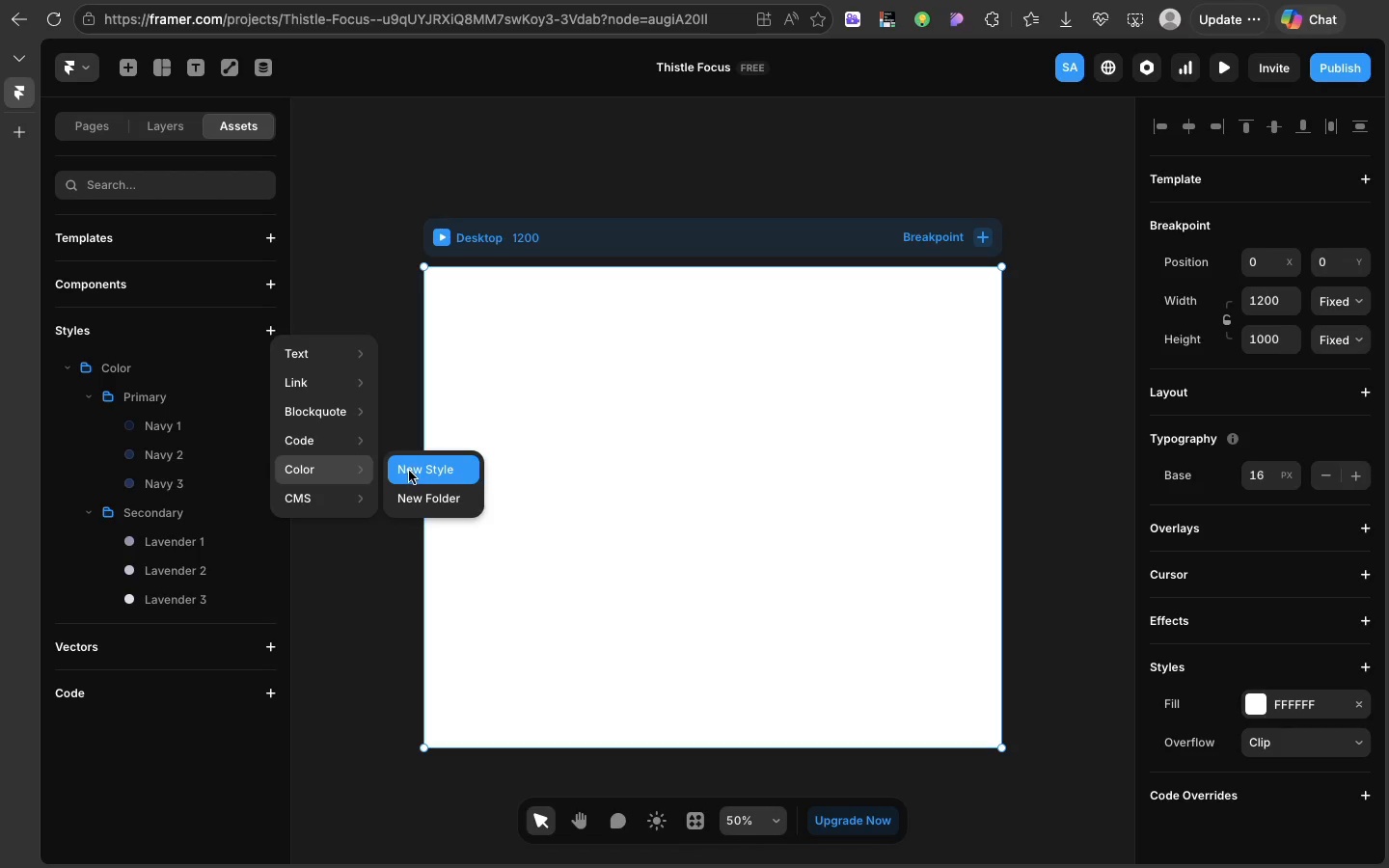 
left_click([409, 471])
 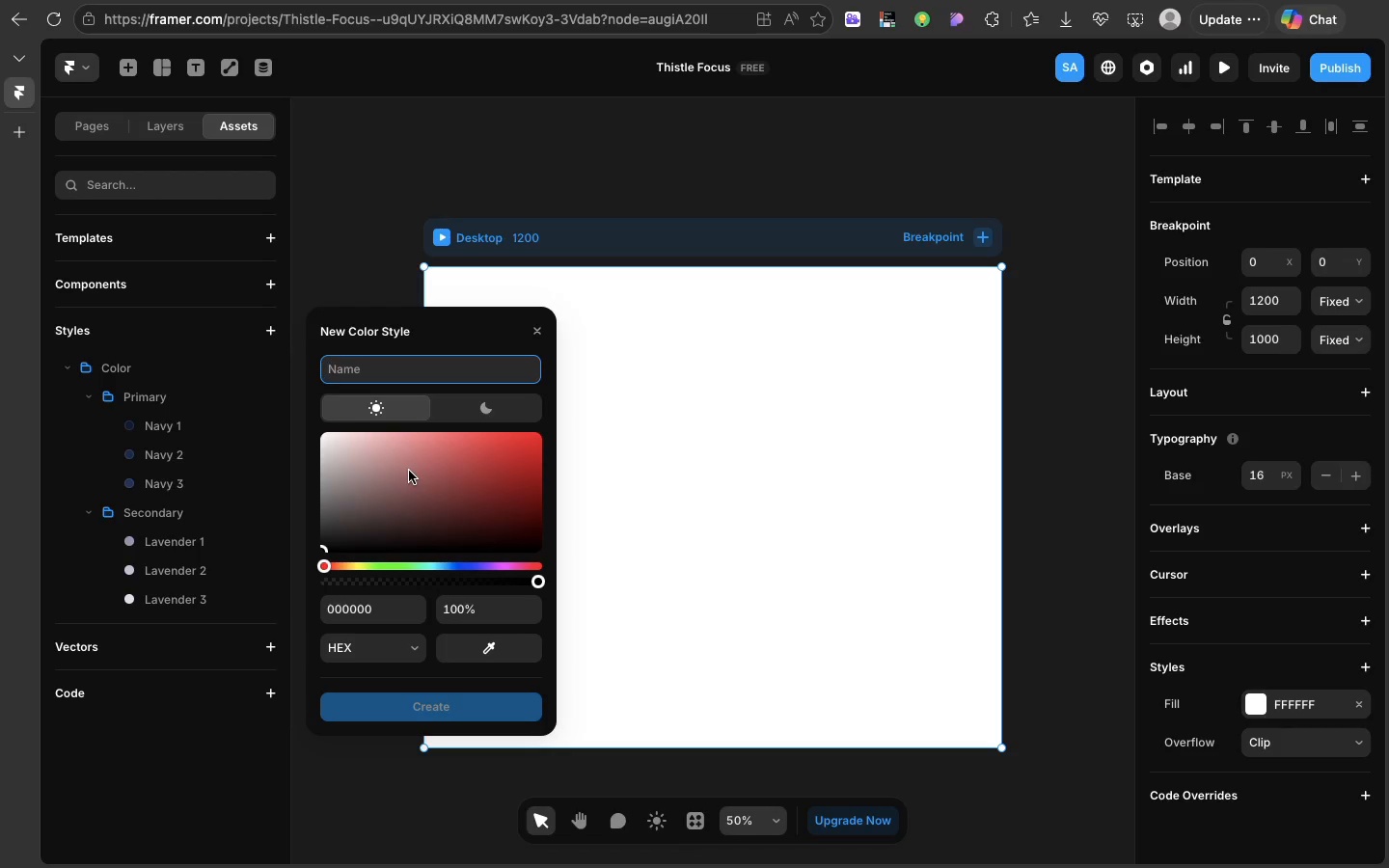 
type(Accent/Sage 1)
 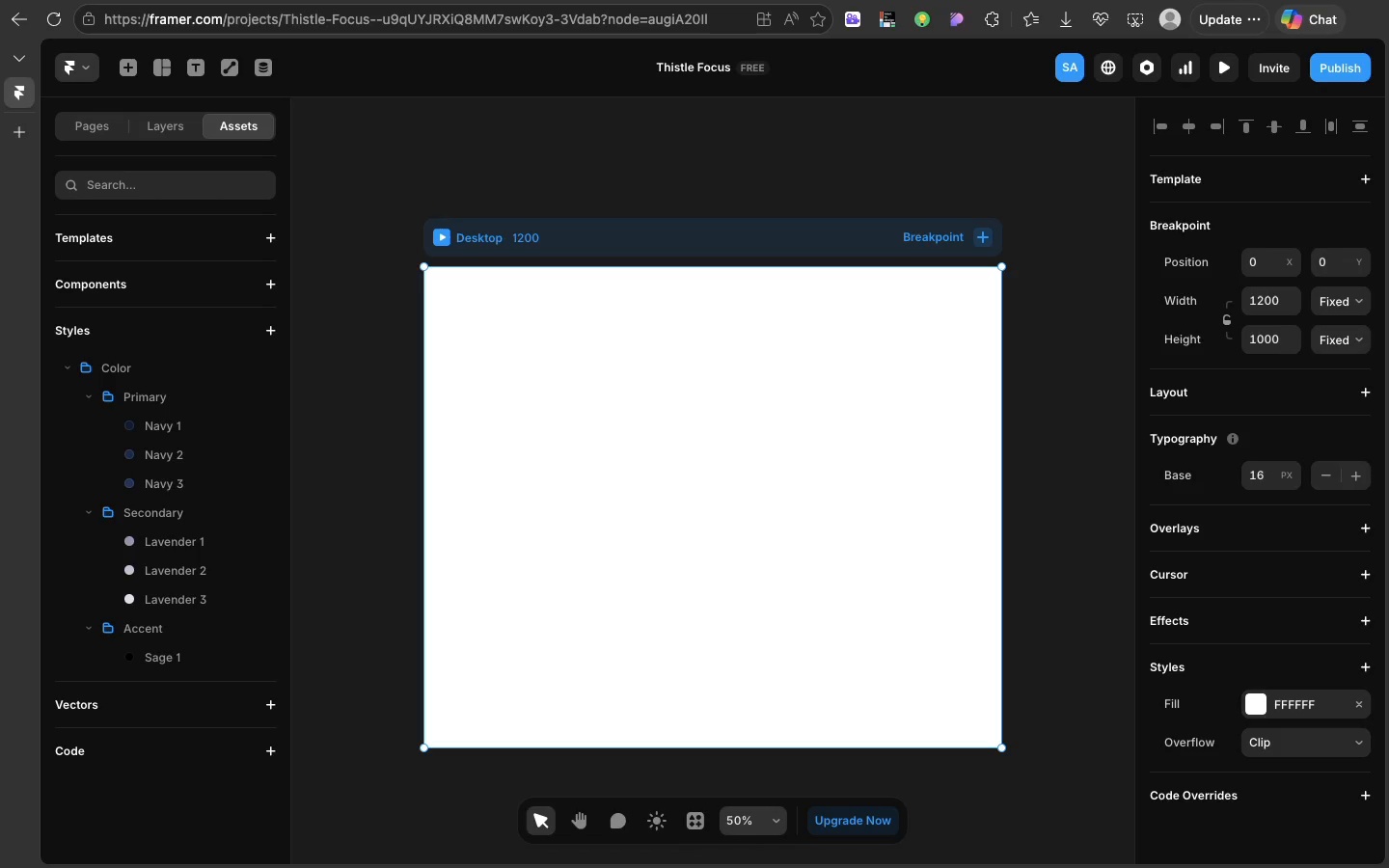 
key(Enter)
 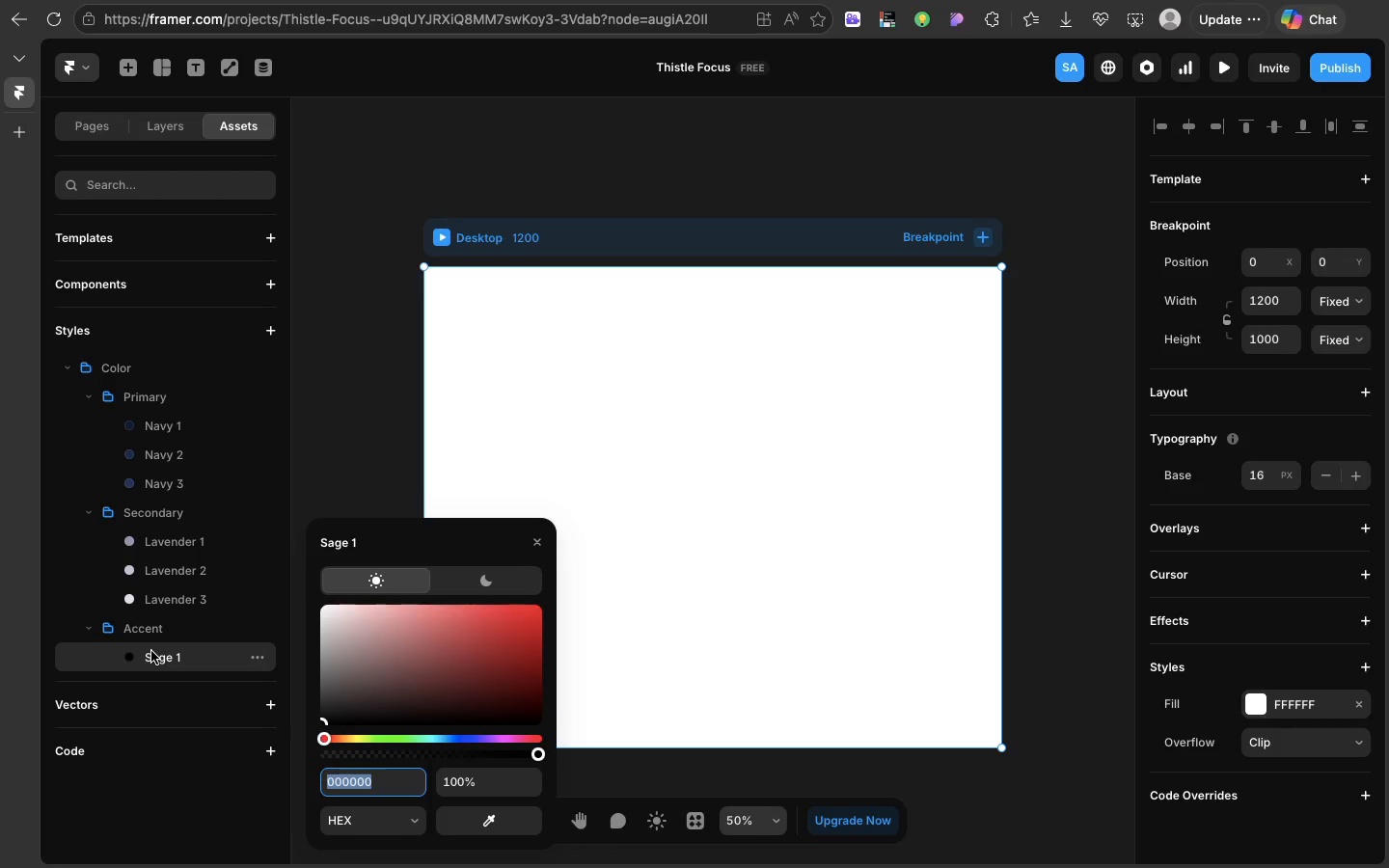 
left_click([151, 651])
 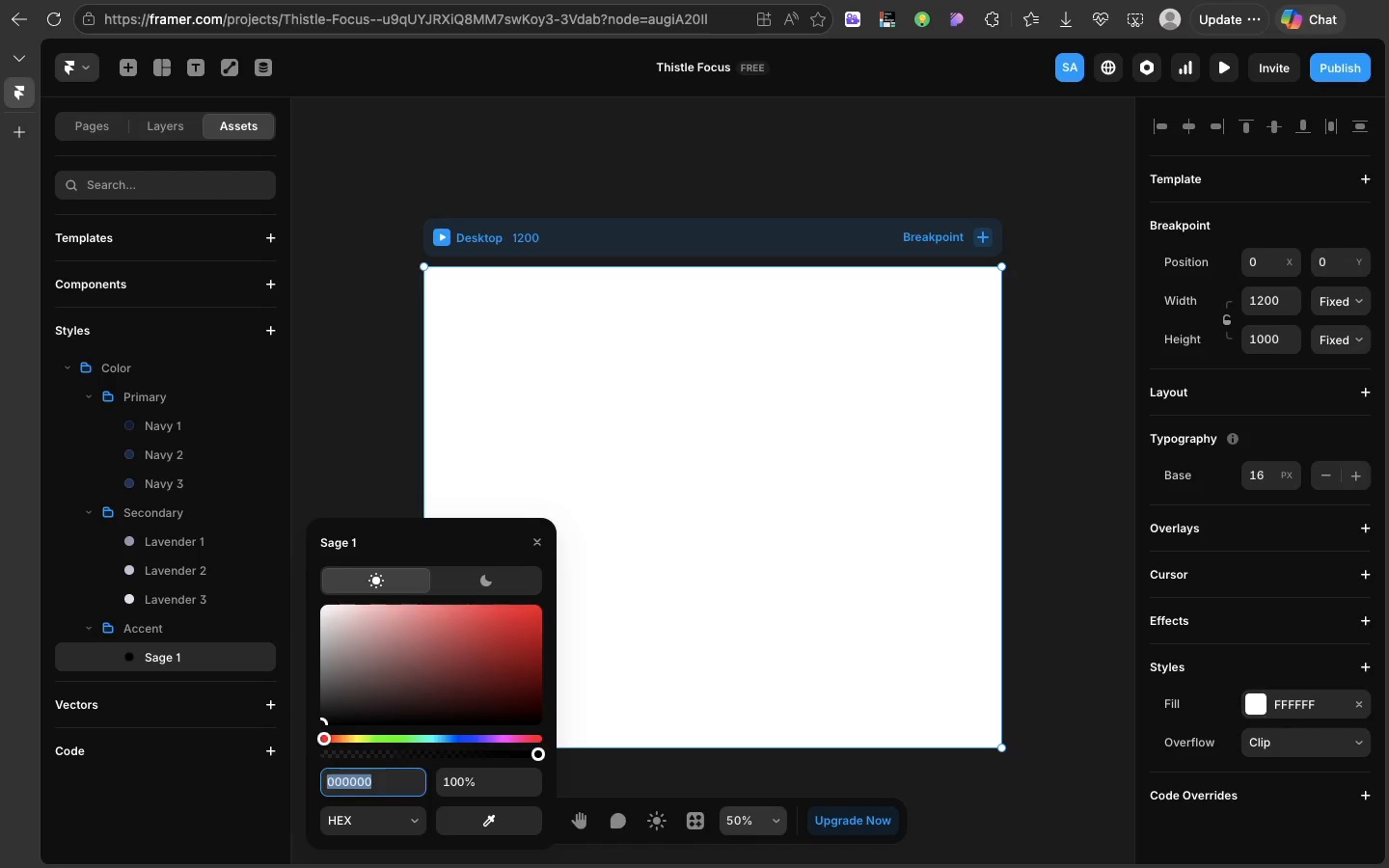 
type(5a8266)
 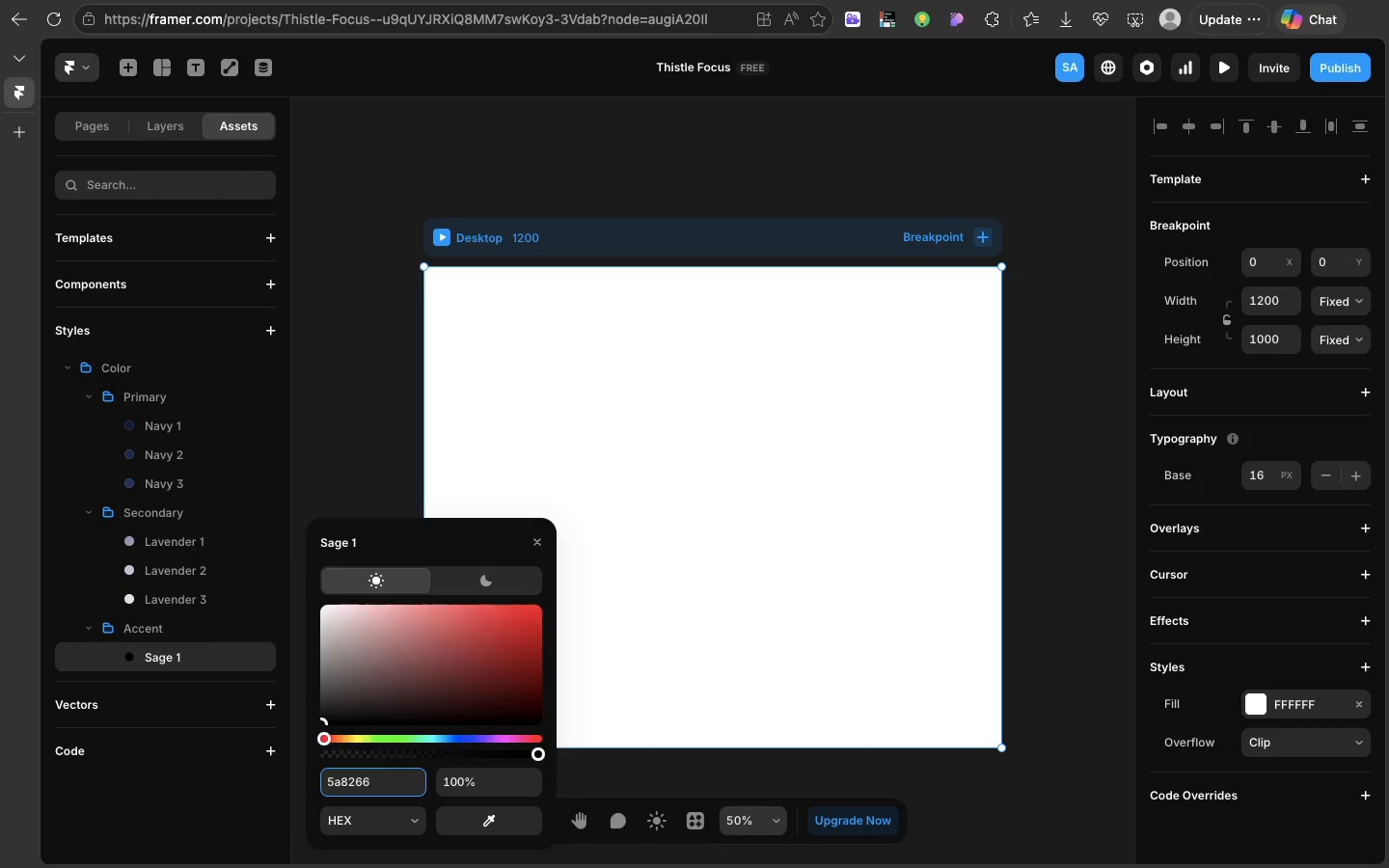 
key(Enter)
 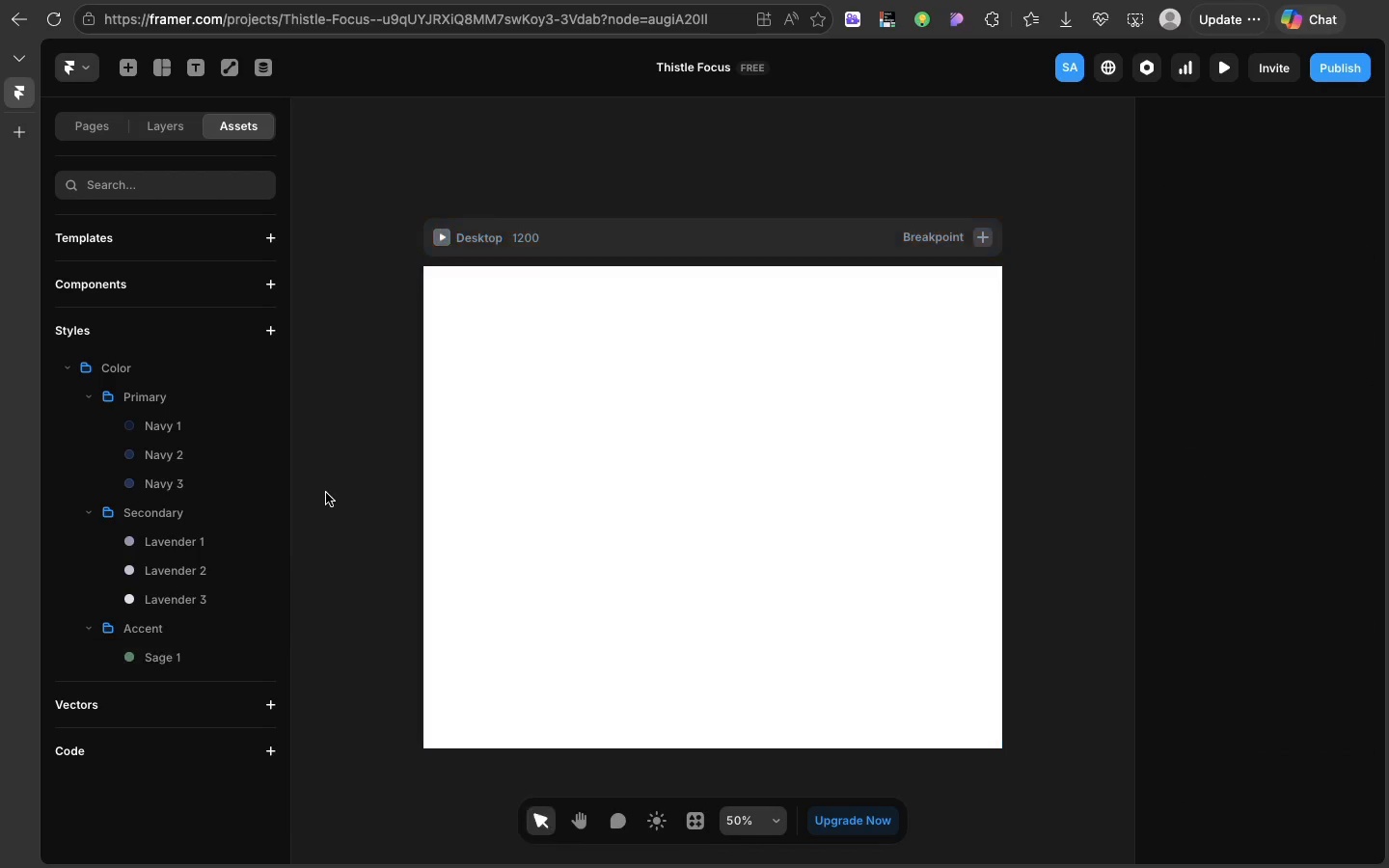 
left_click([326, 493])
 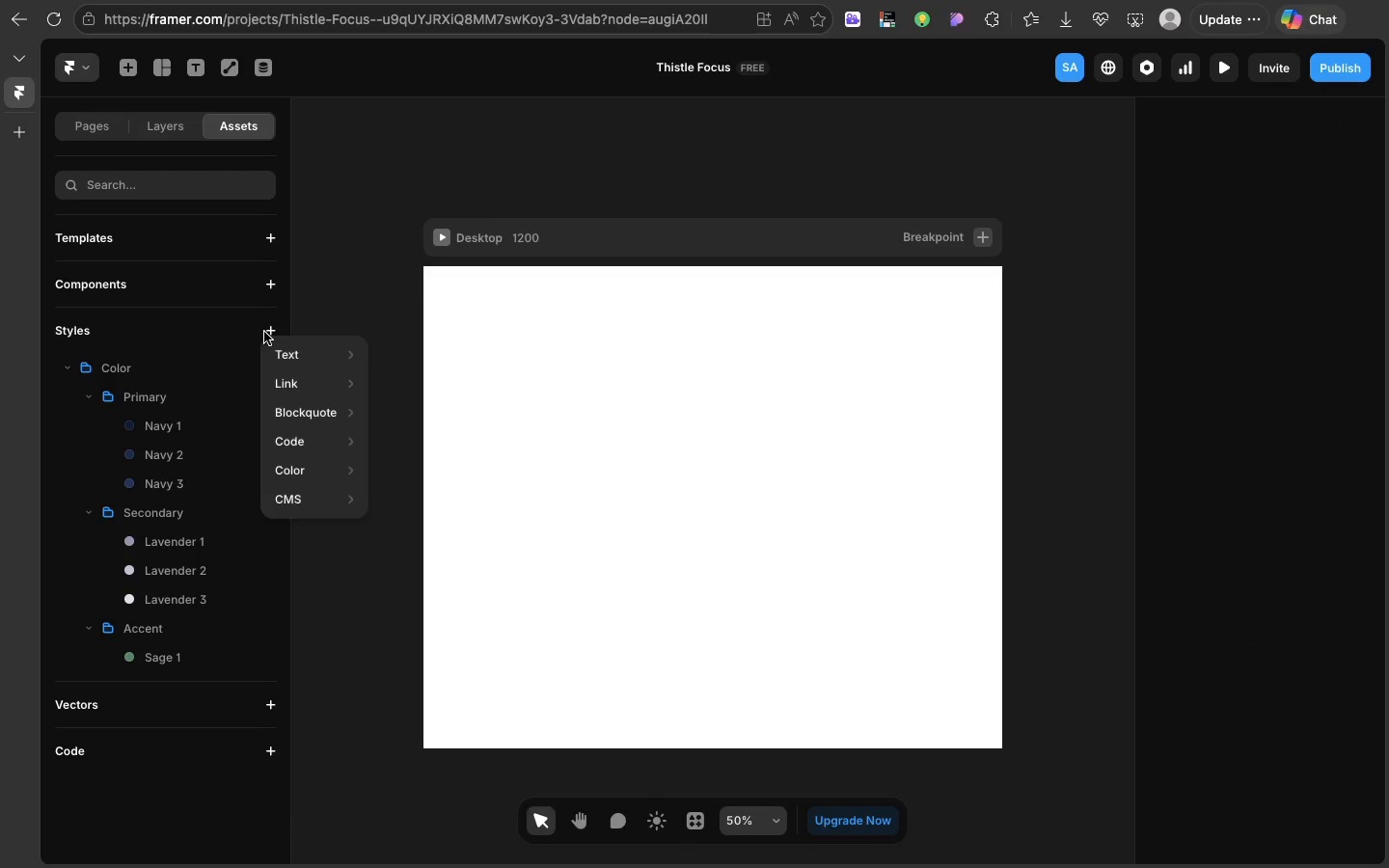 
left_click([264, 332])
 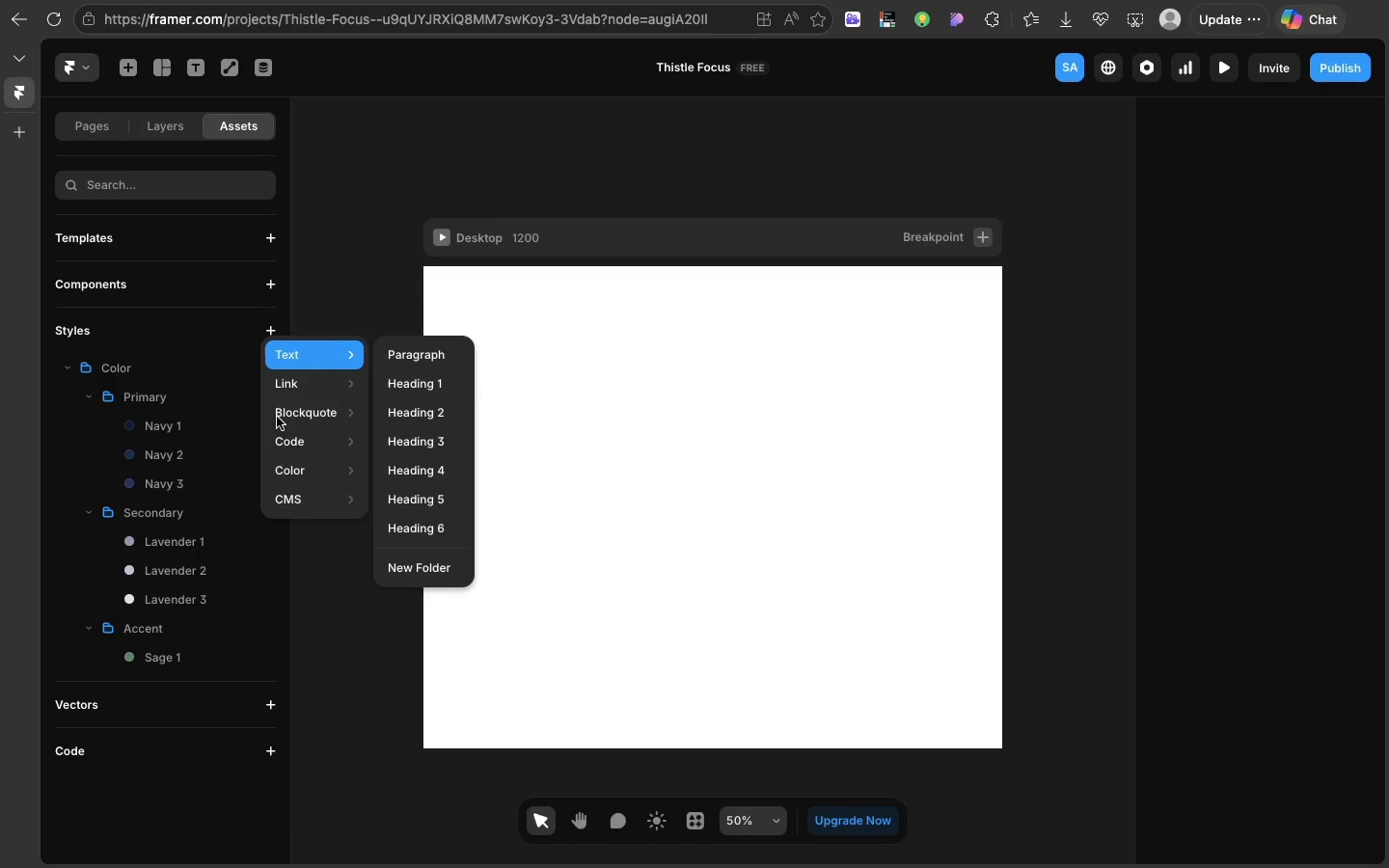 
mouse_move([365, 453])
 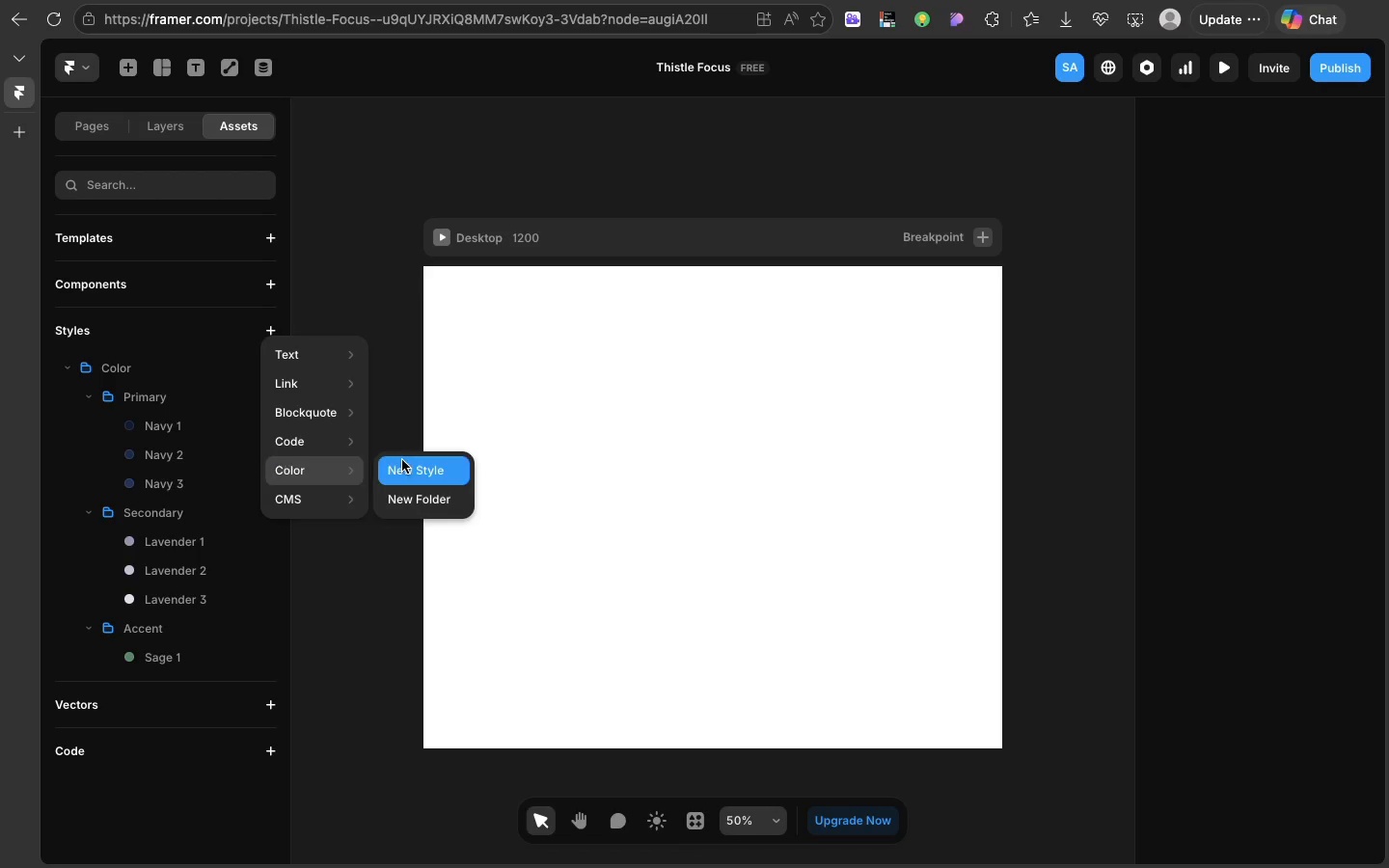 
left_click([406, 461])
 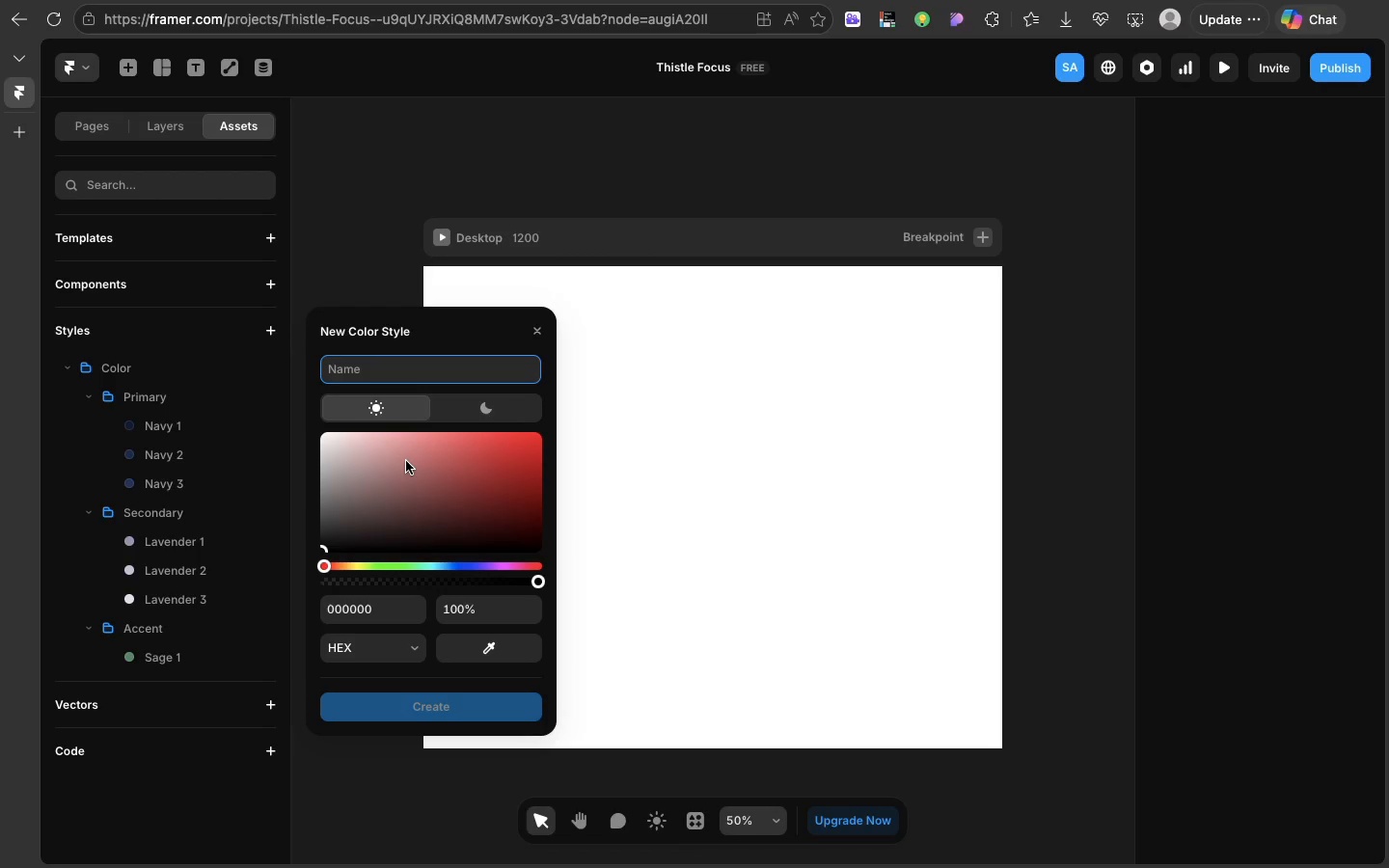 
type(Accent.)
 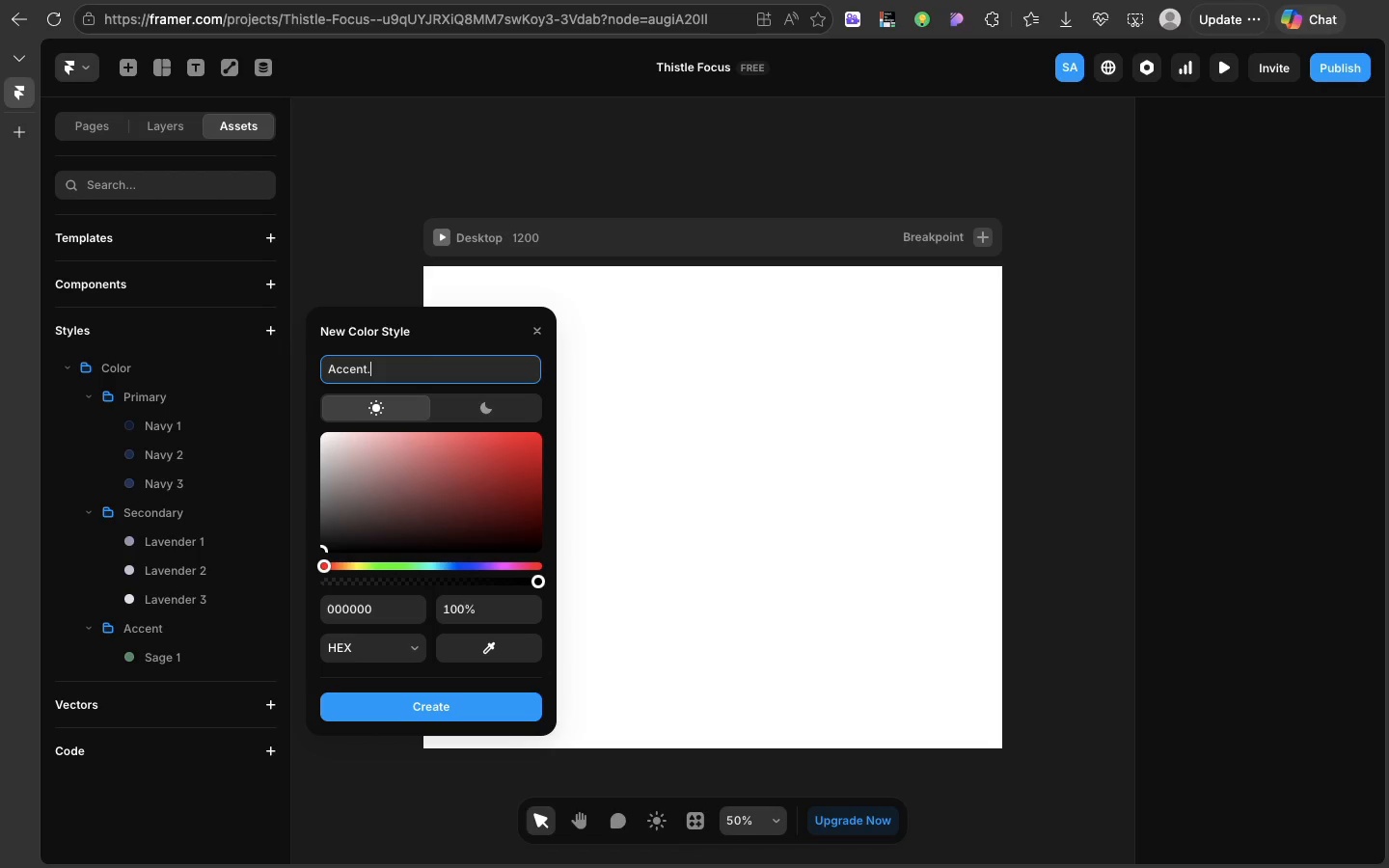 
wait(7.51)
 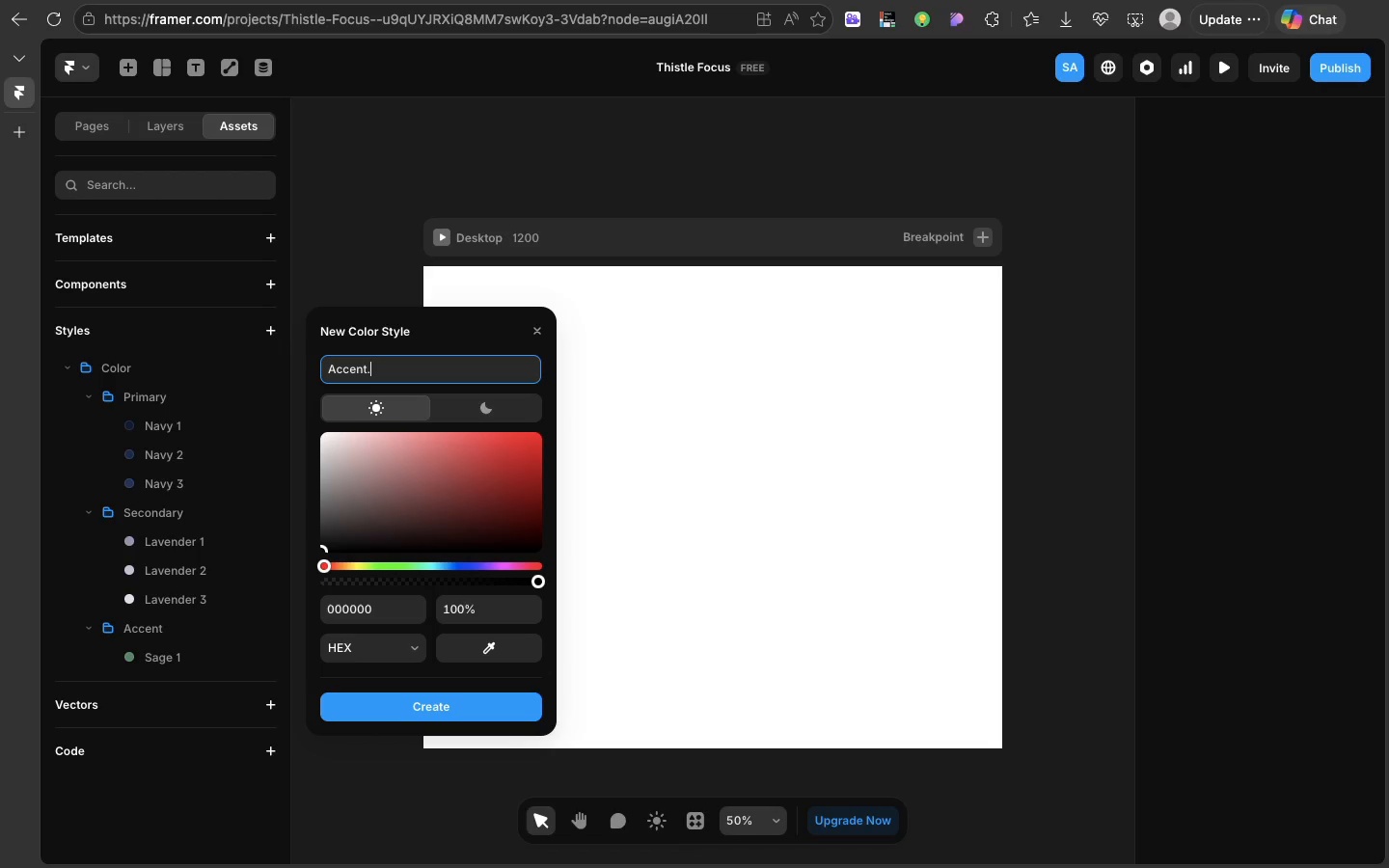 
key(Backspace)
type(/Sage)
 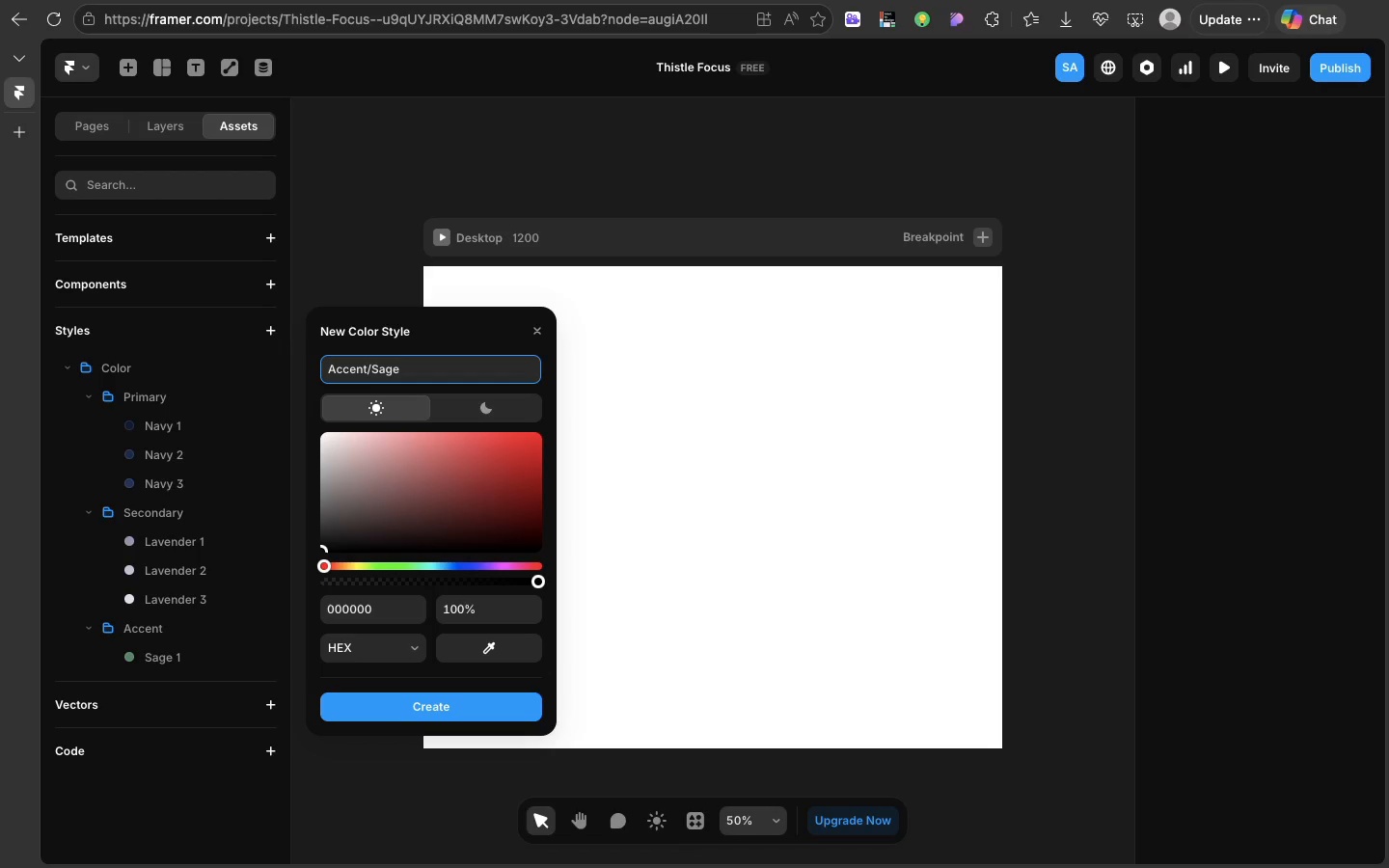 
key(Space)
 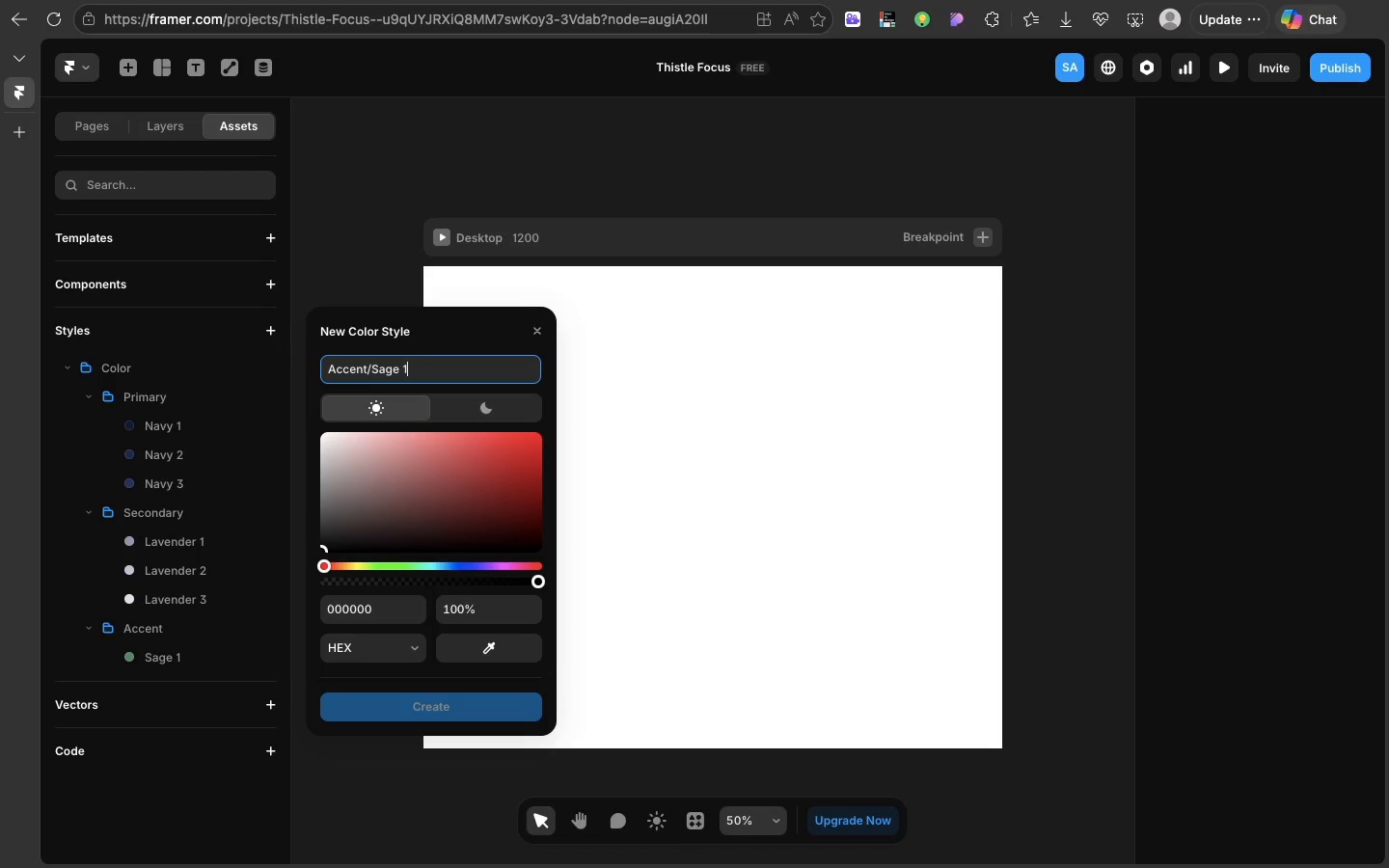 
key(1)
 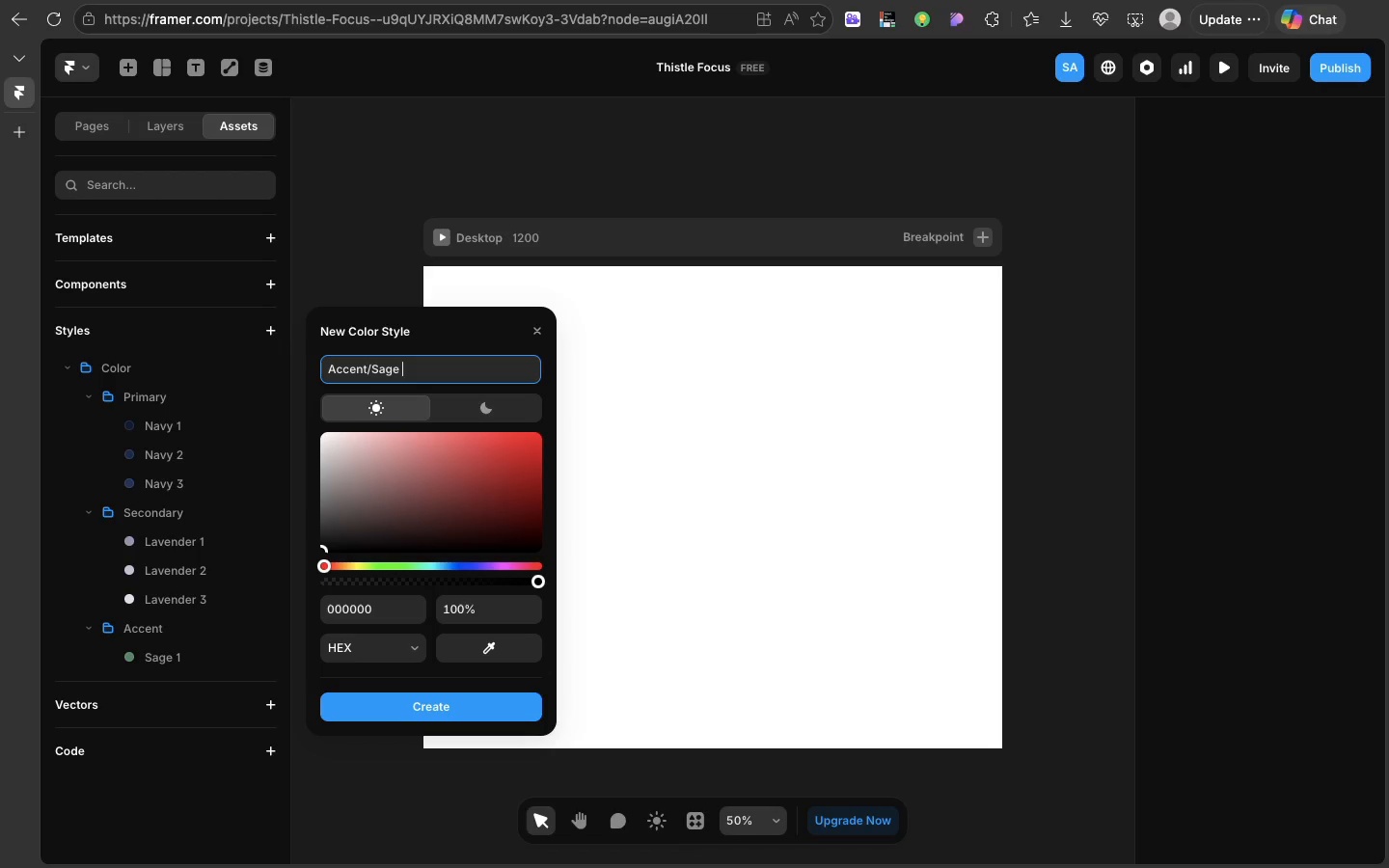 
key(Backspace)
 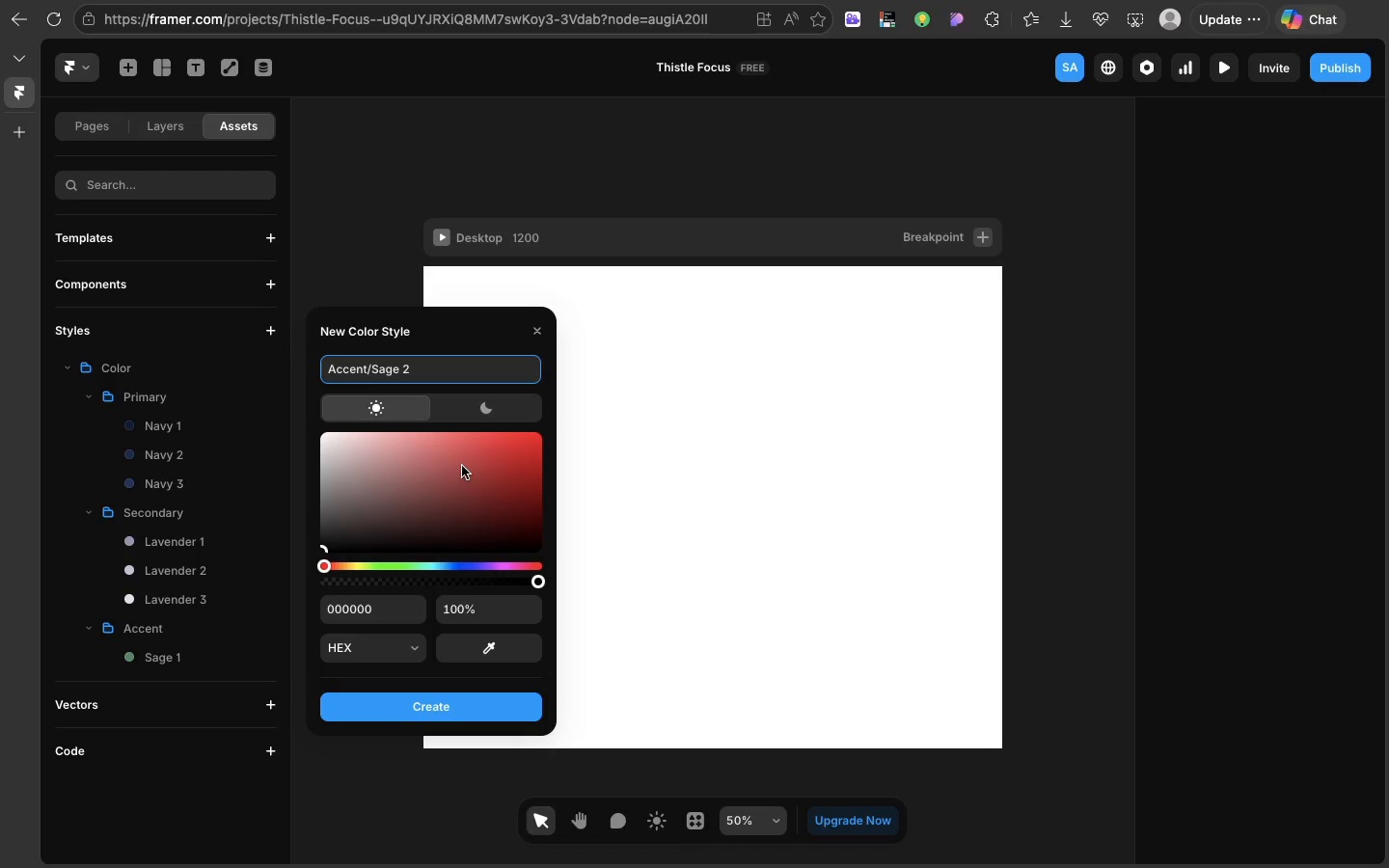 
key(2)
 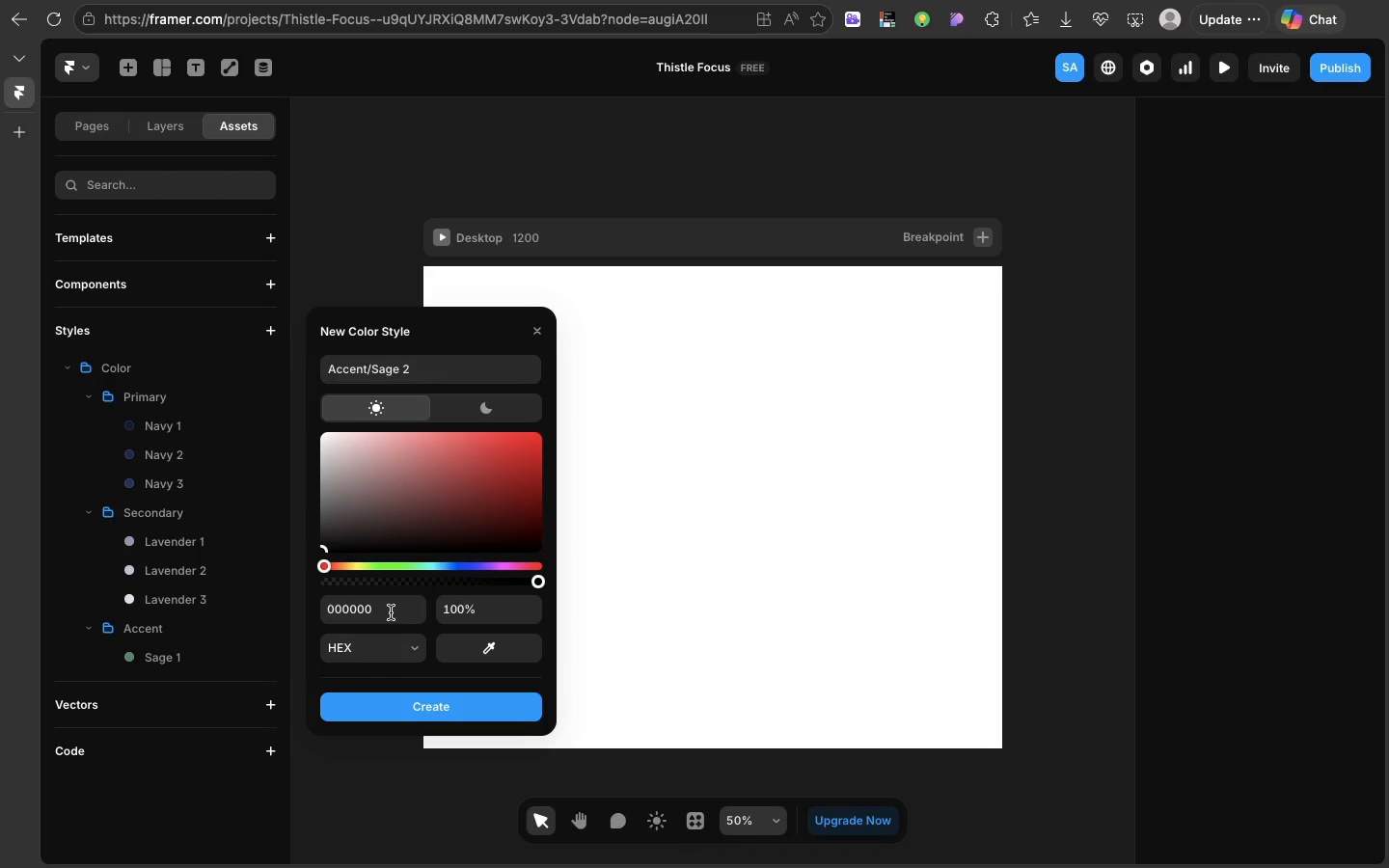 
left_click([402, 624])
 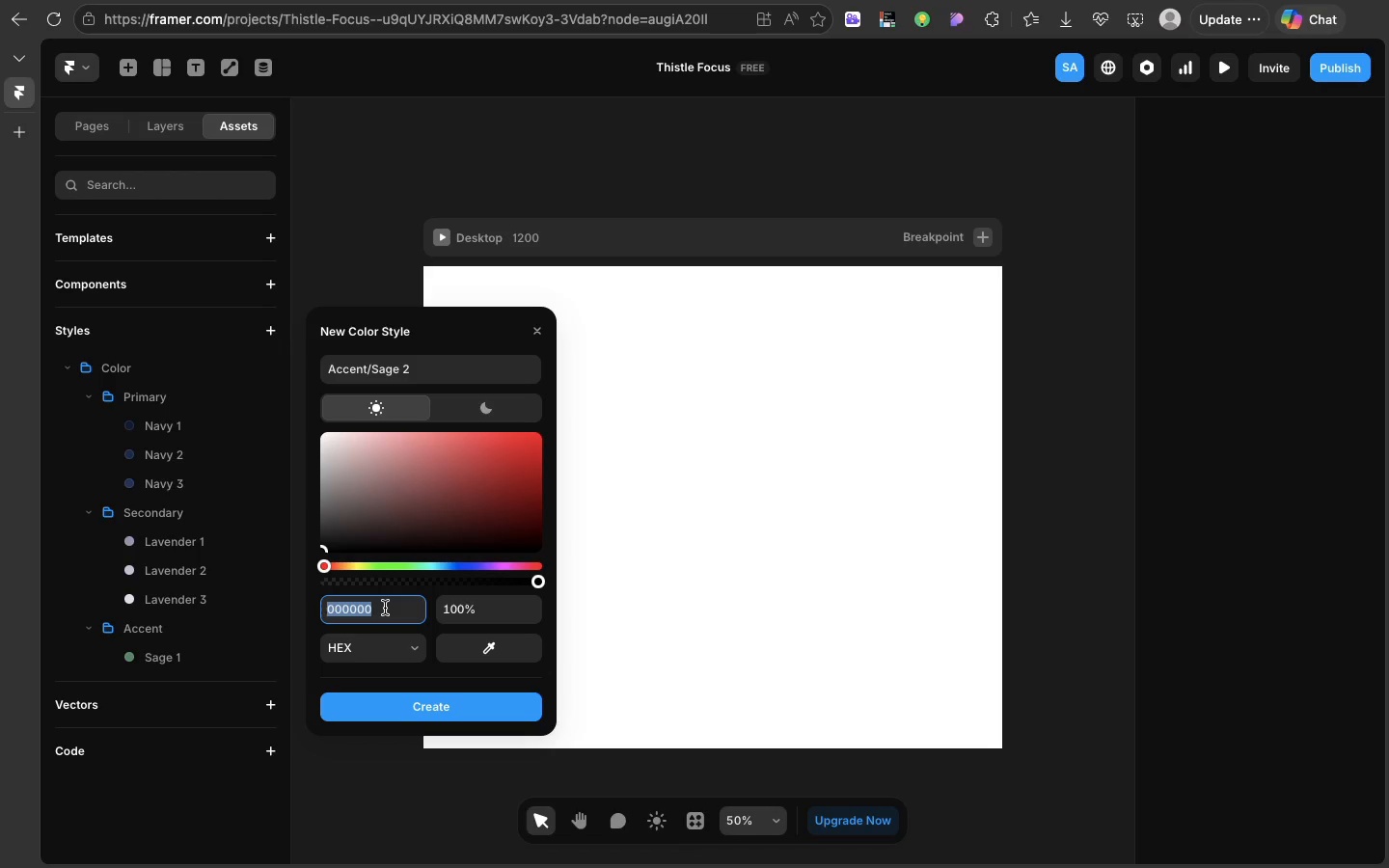 
double_click([385, 608])
 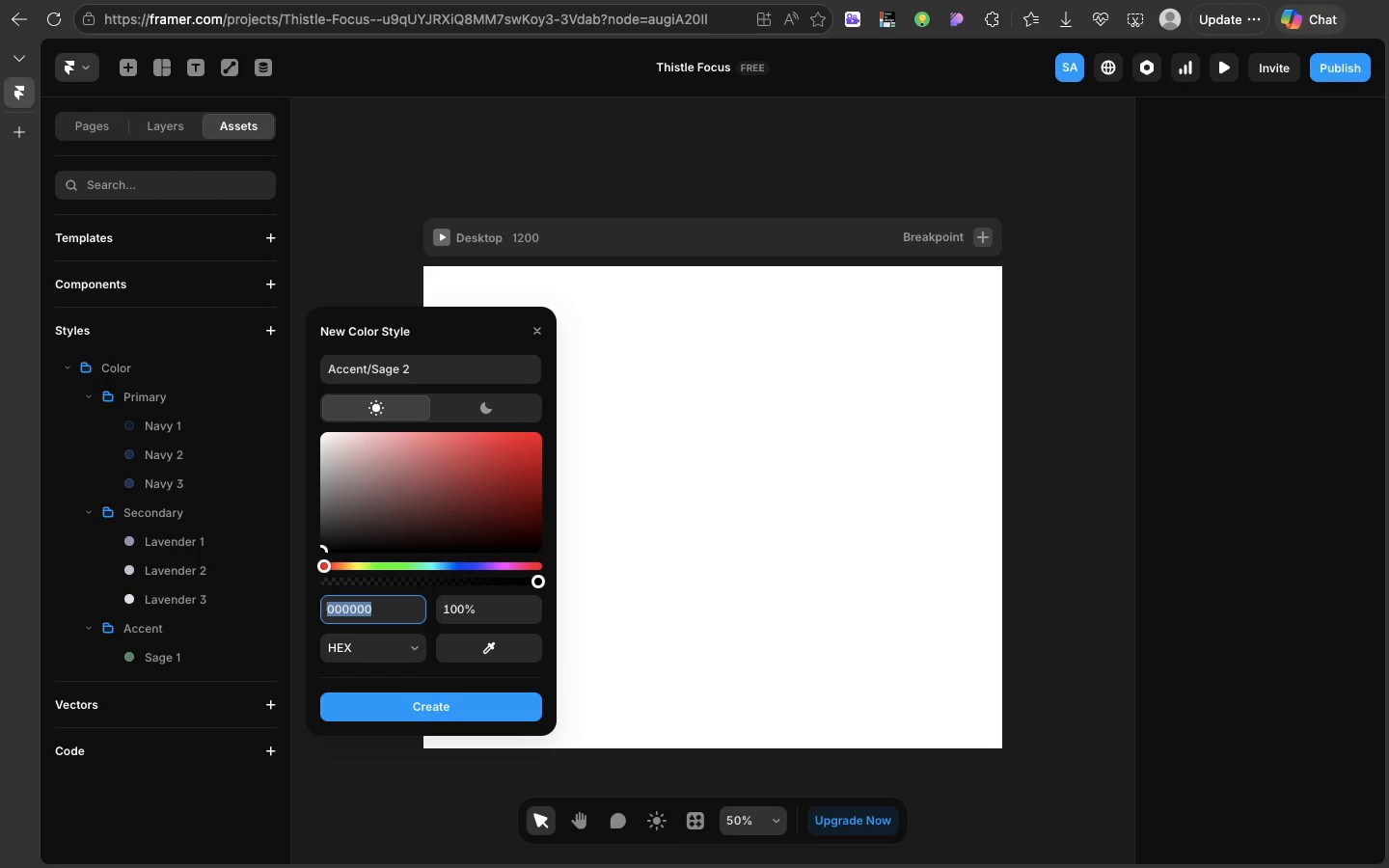 
type(7fa)
 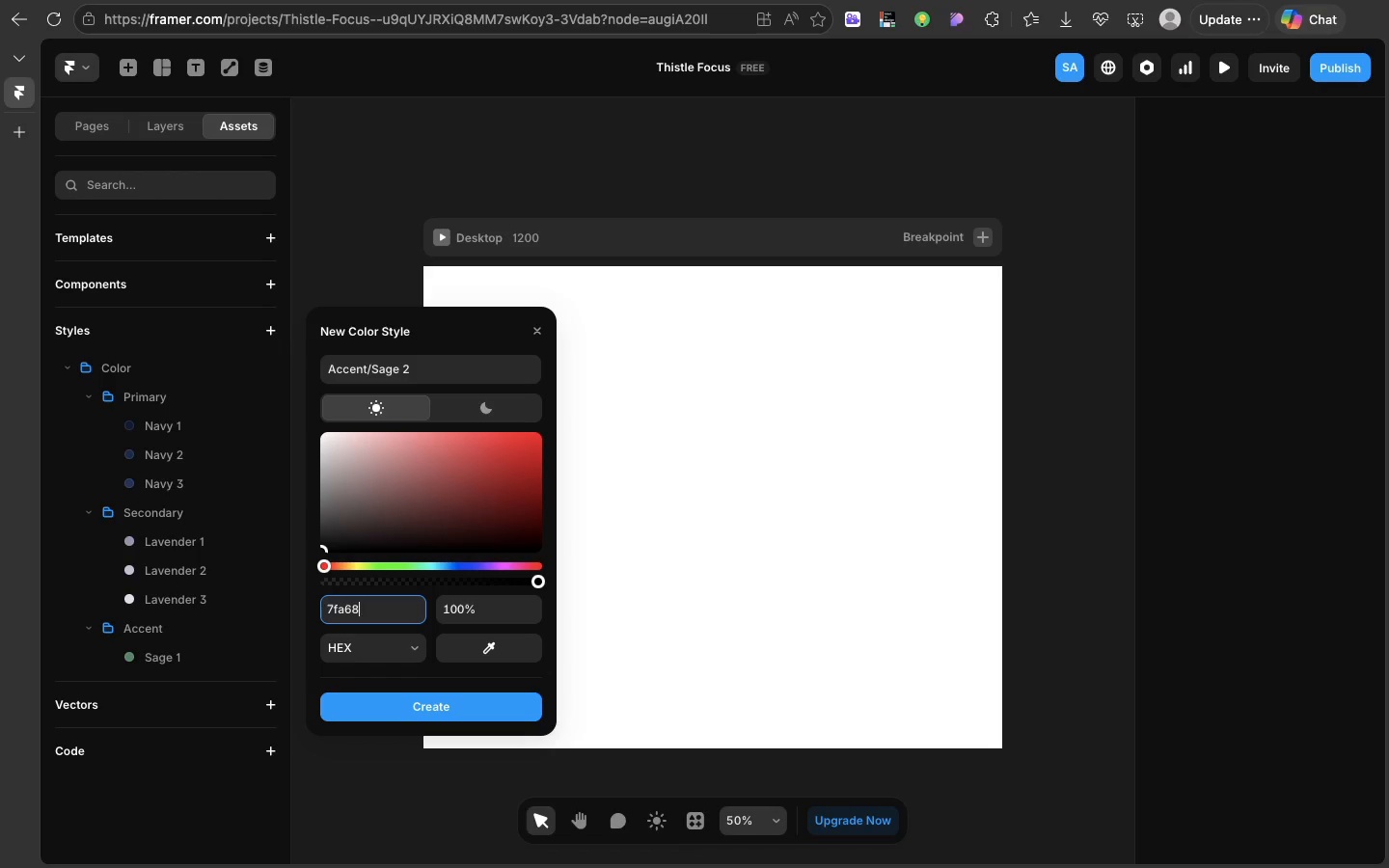 
type(688)
 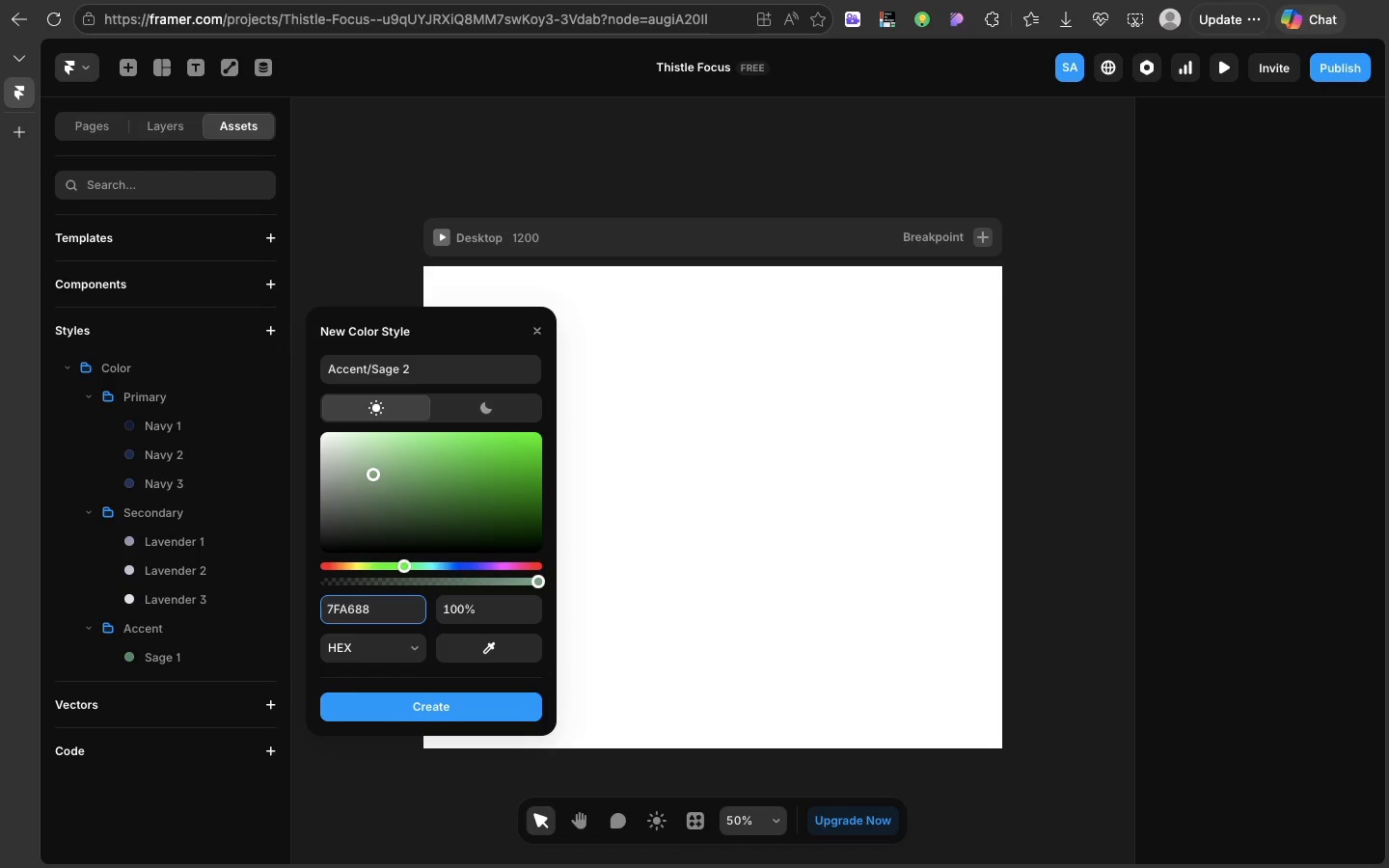 
key(Enter)
 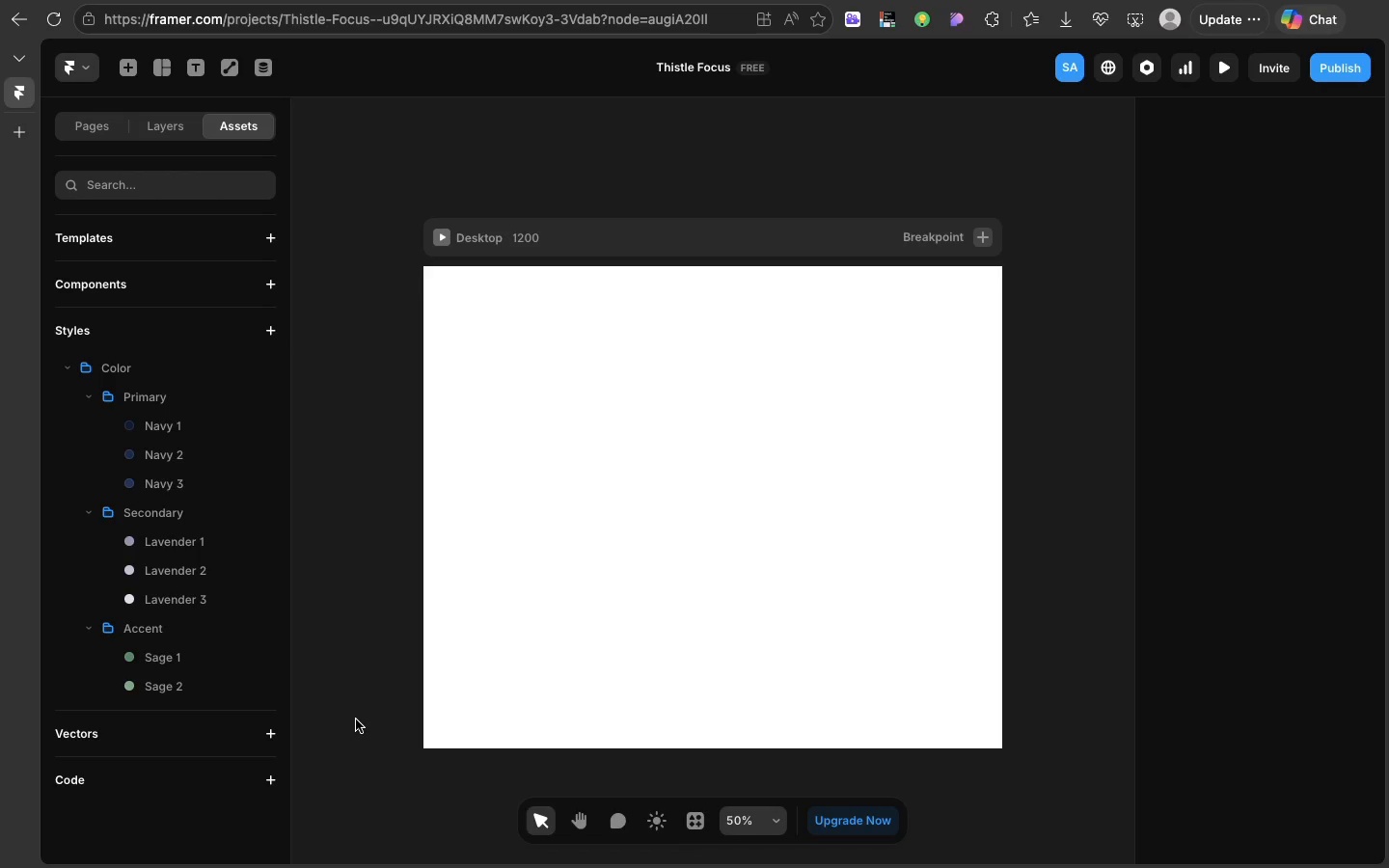 
left_click([356, 719])
 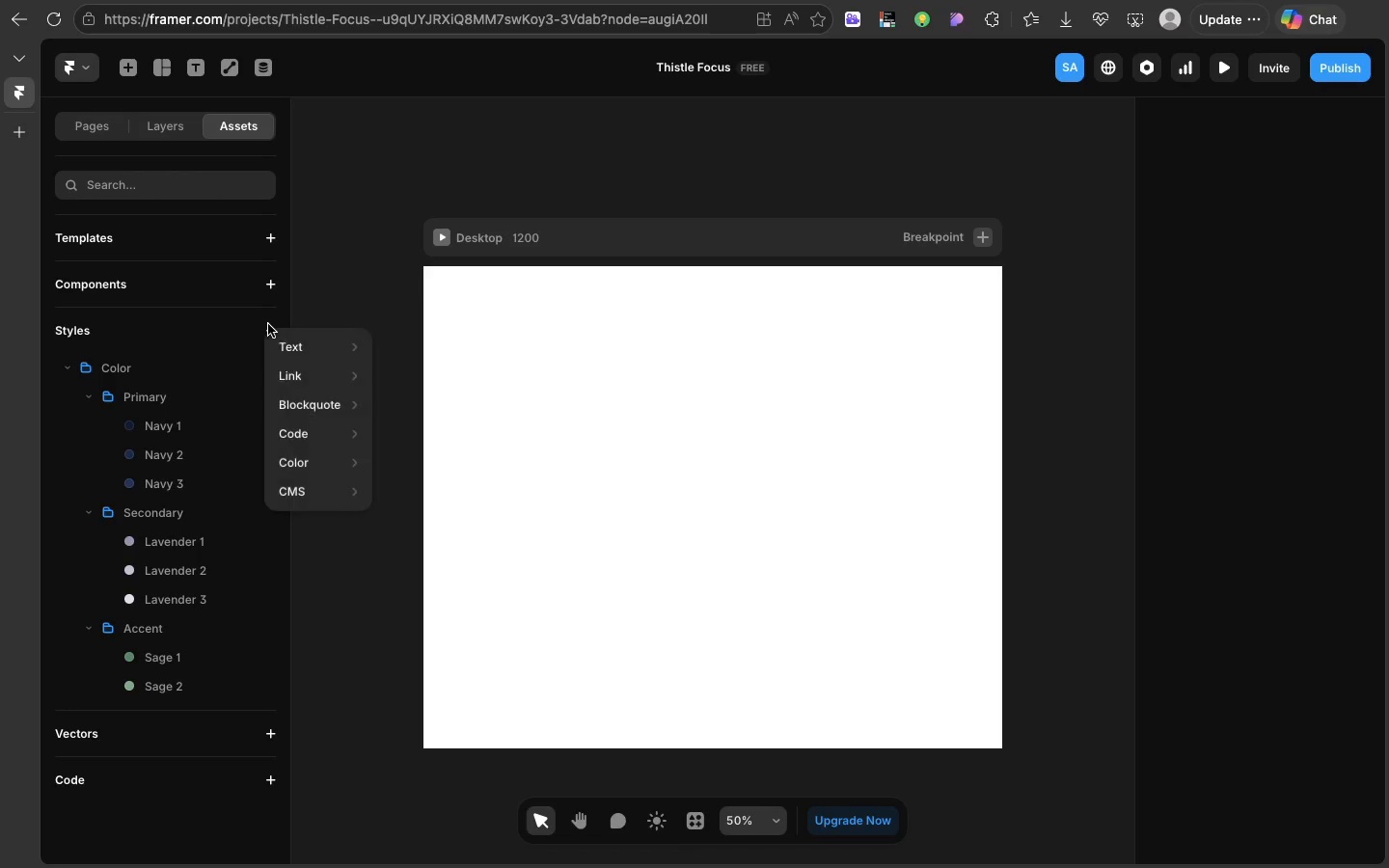 
left_click([268, 324])
 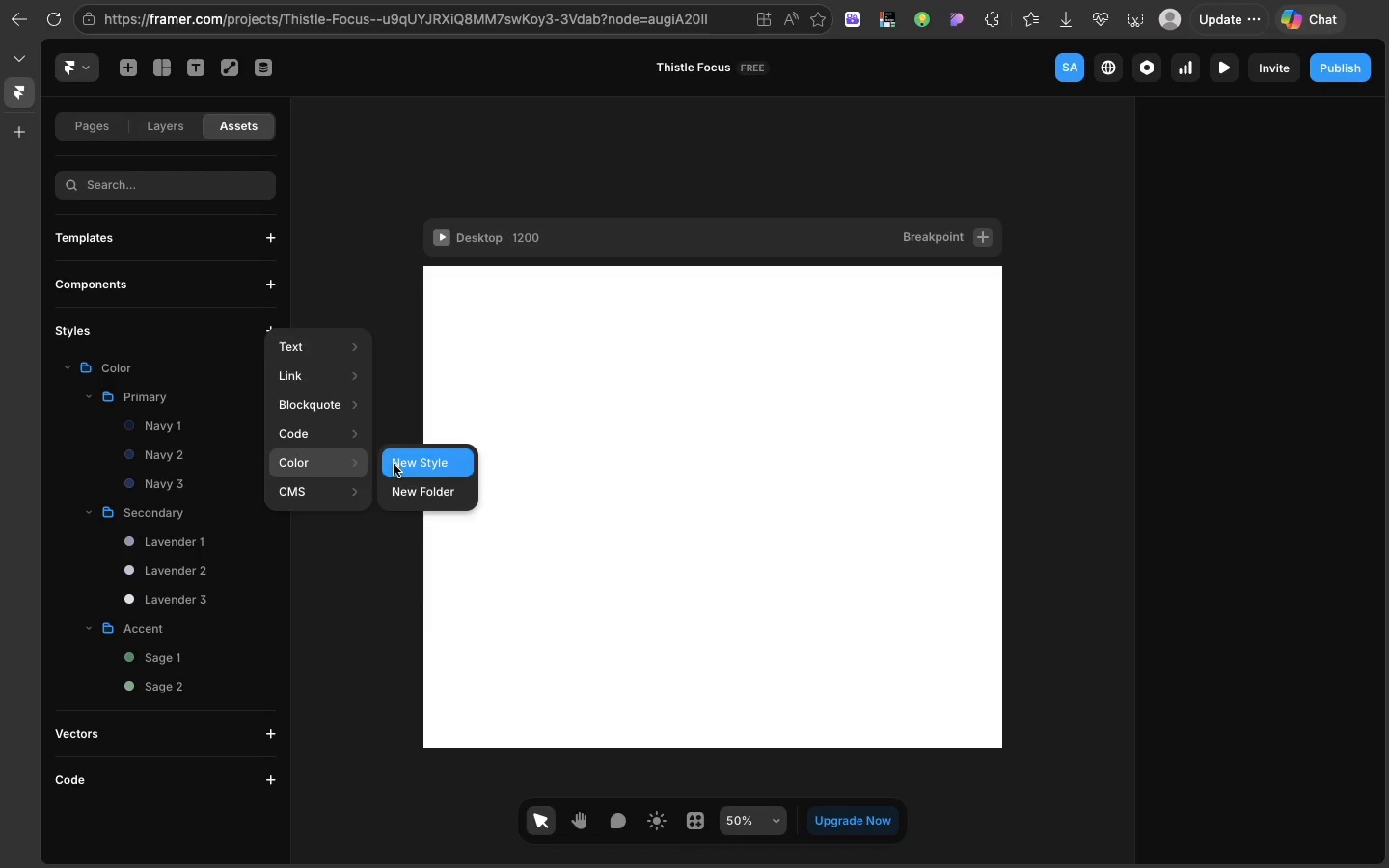 
left_click([394, 464])
 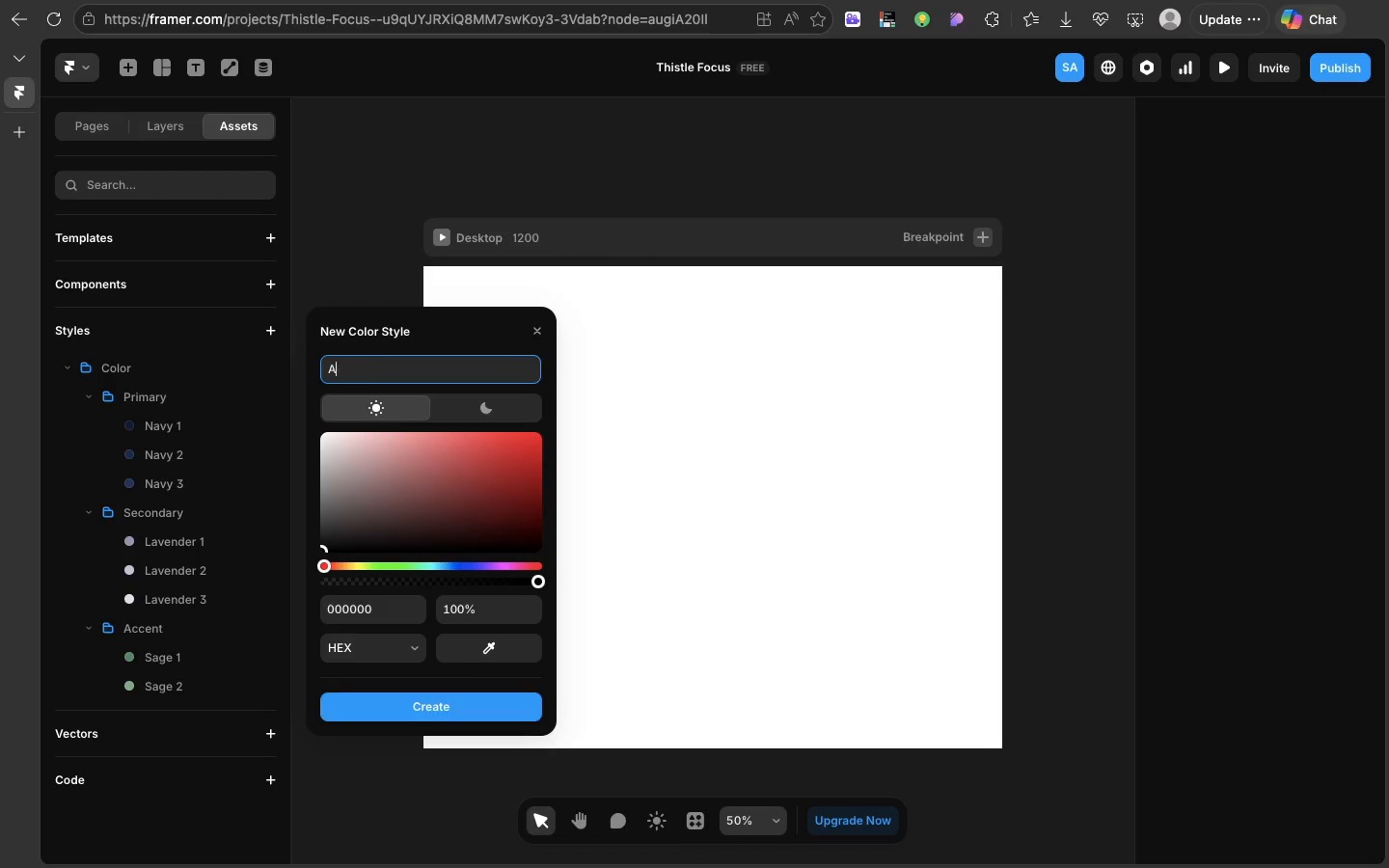 
type(Accent.)
key(Backspace)
type(/Sage)
 